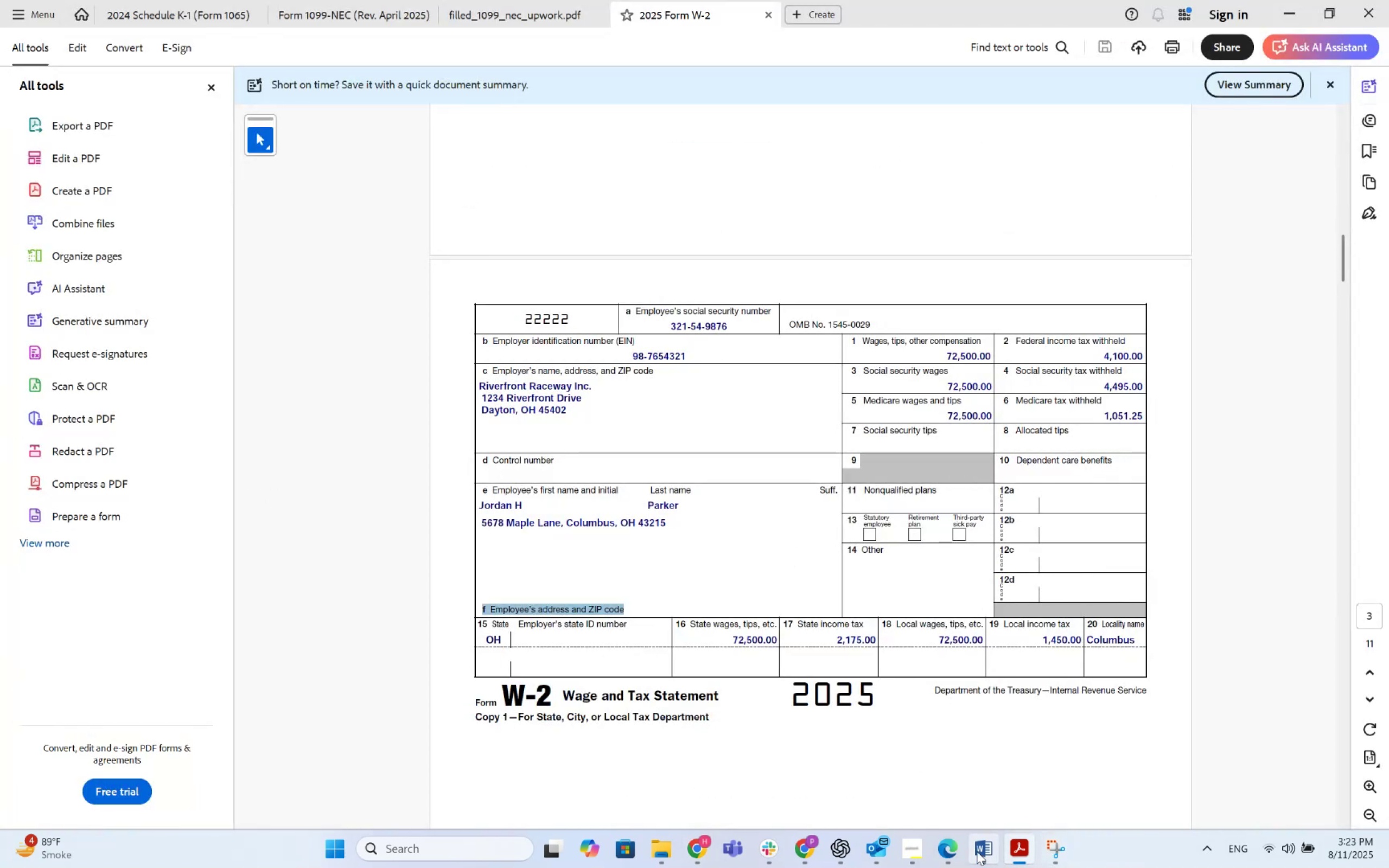 
left_click([924, 844])
 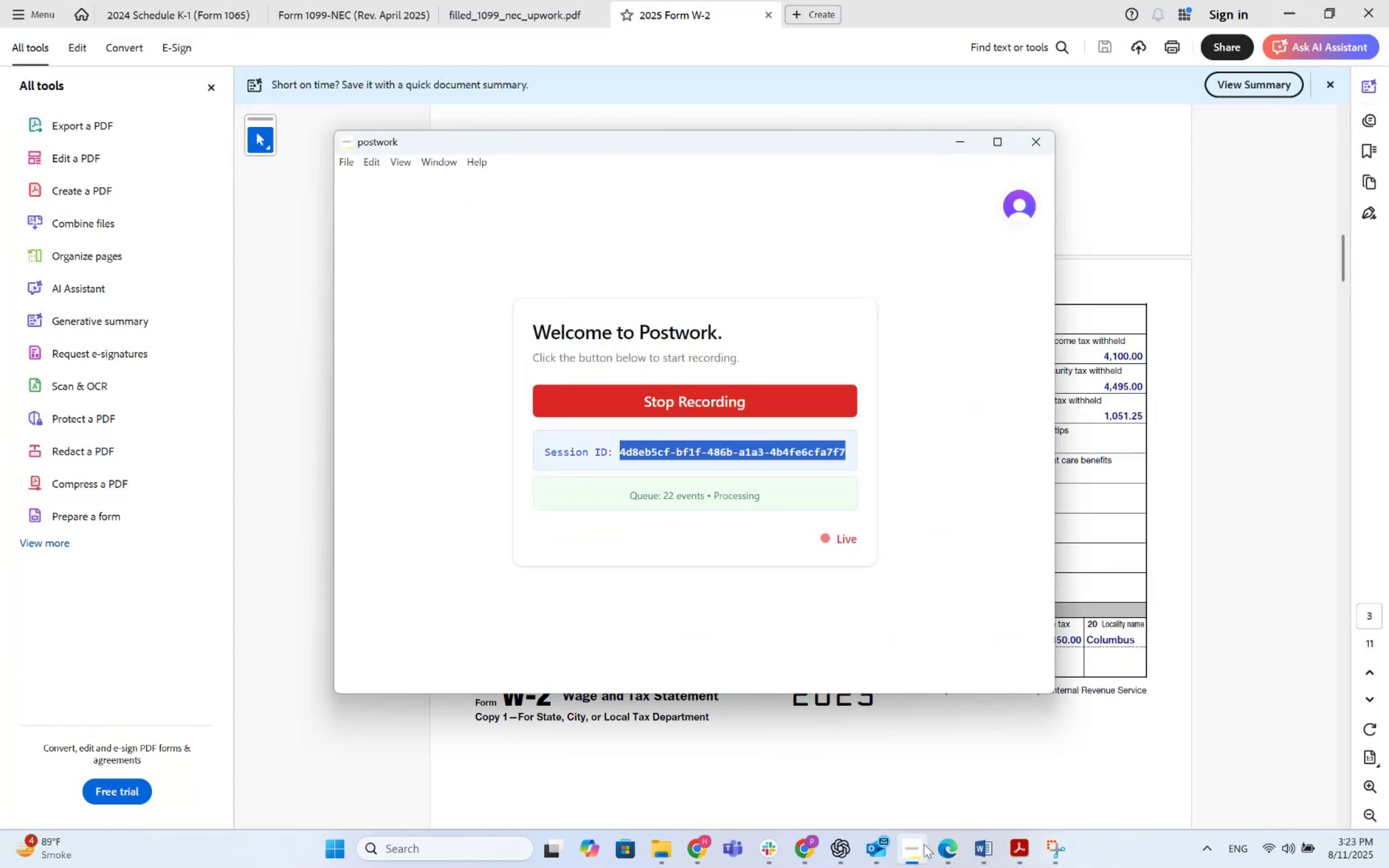 
left_click([924, 844])
 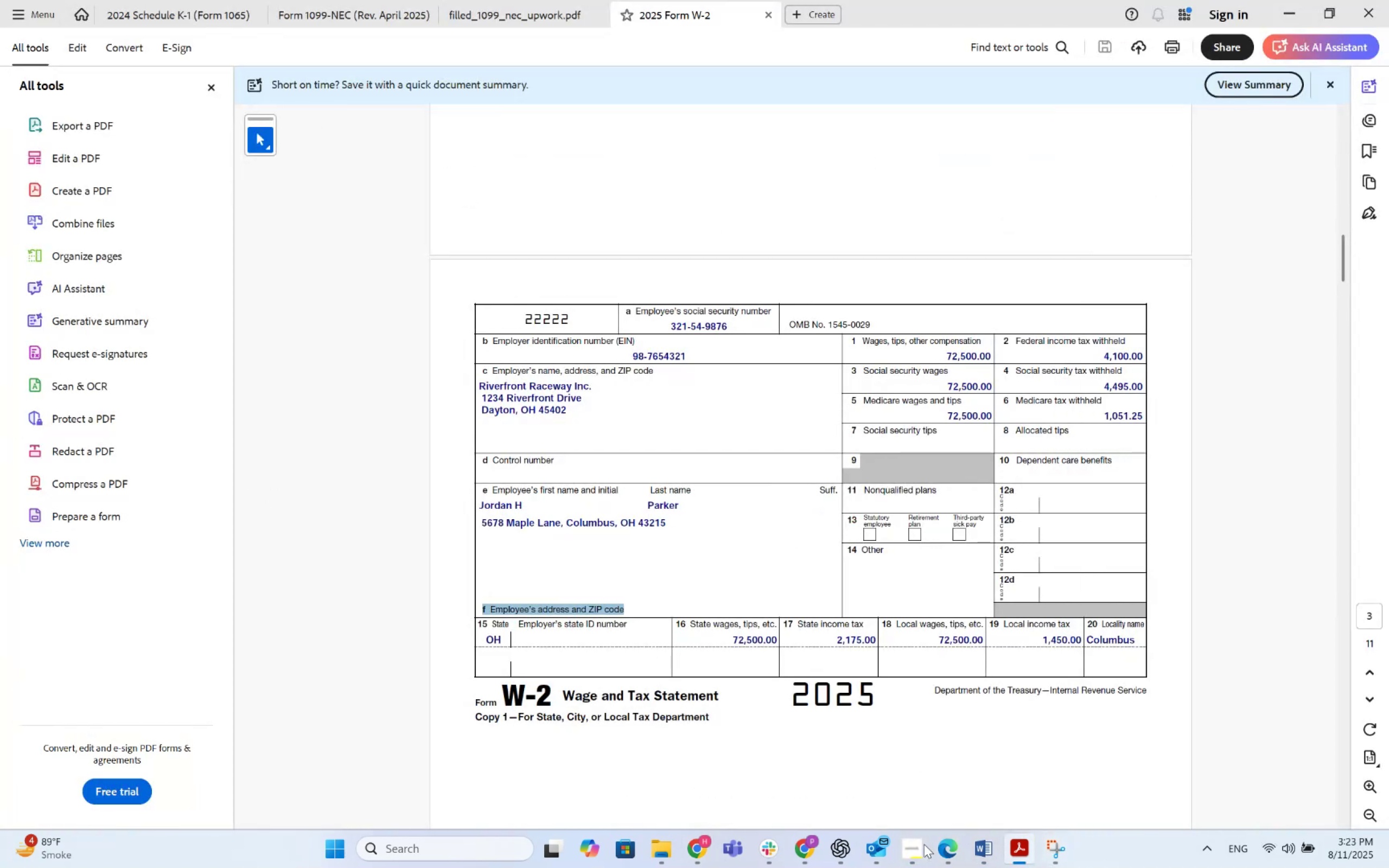 
left_click([924, 844])
 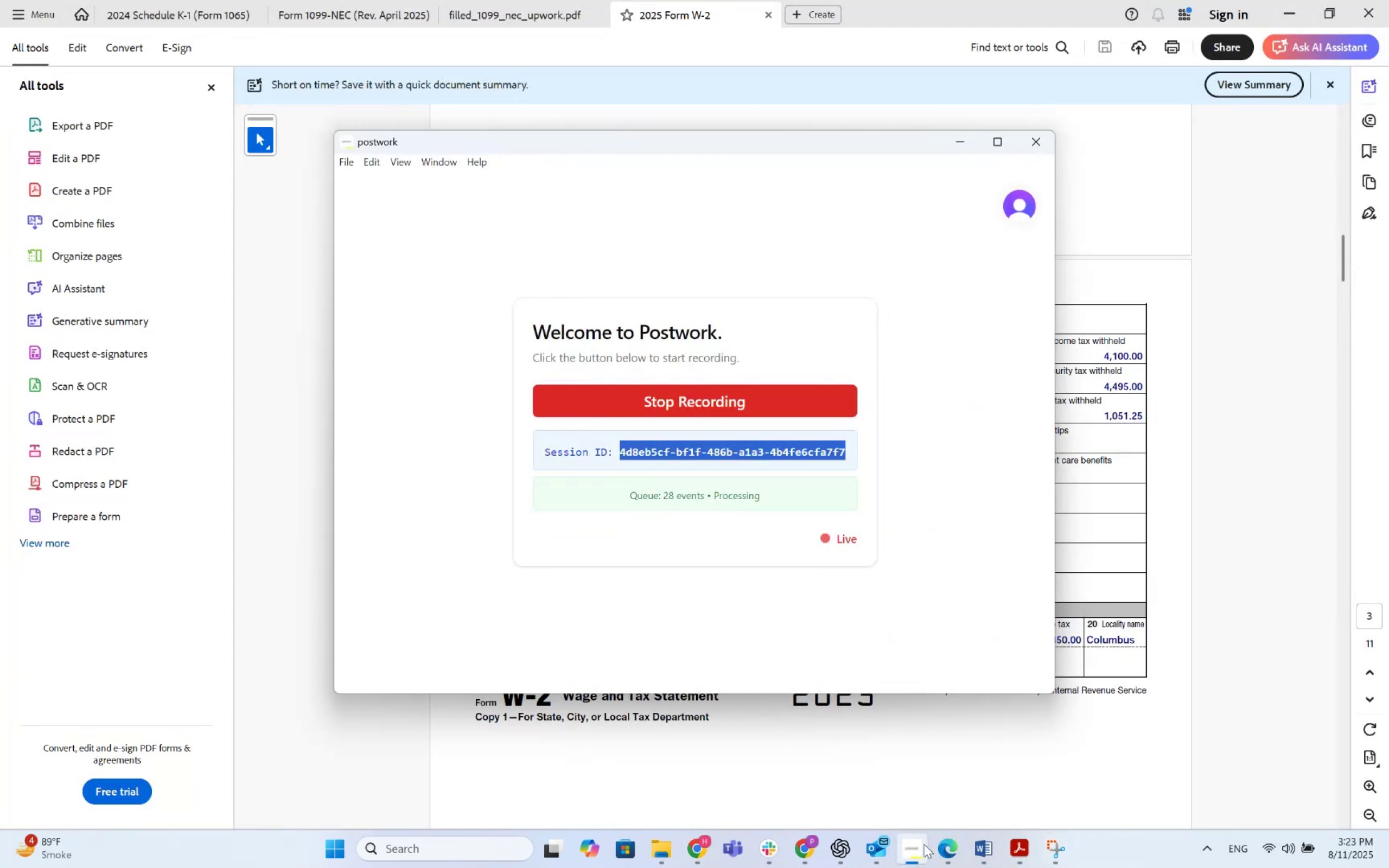 
left_click([924, 844])
 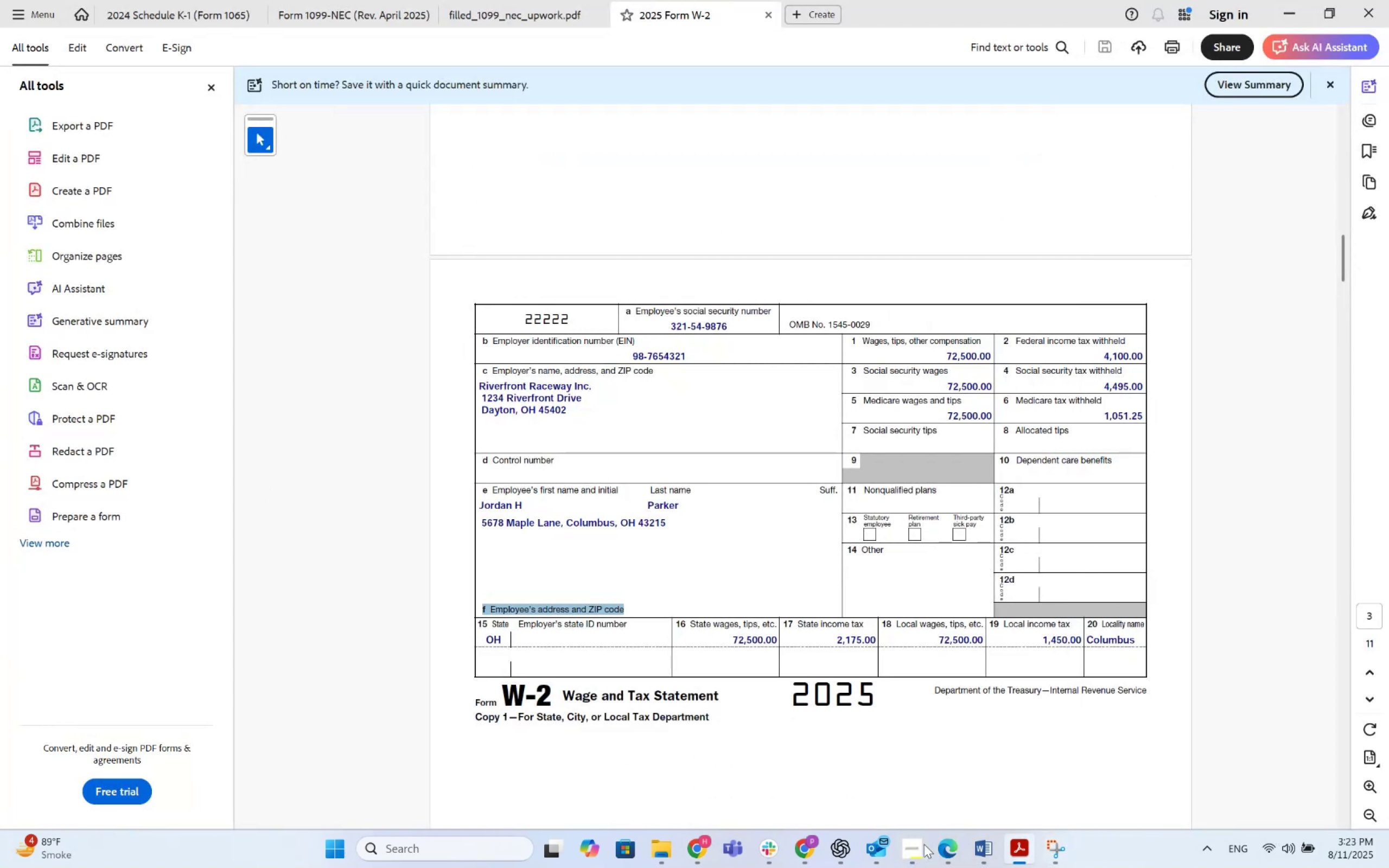 
left_click([924, 844])
 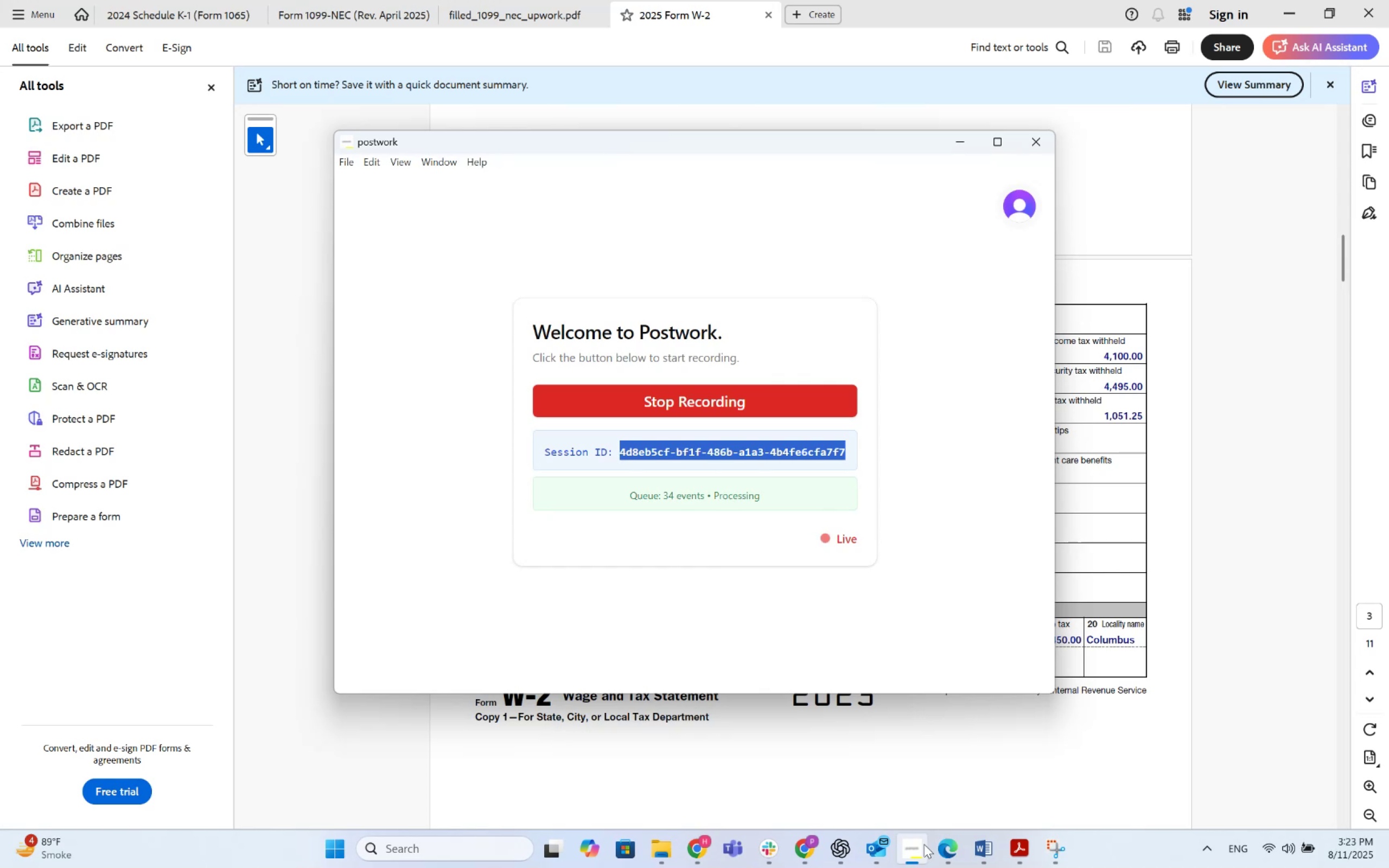 
left_click([924, 844])
 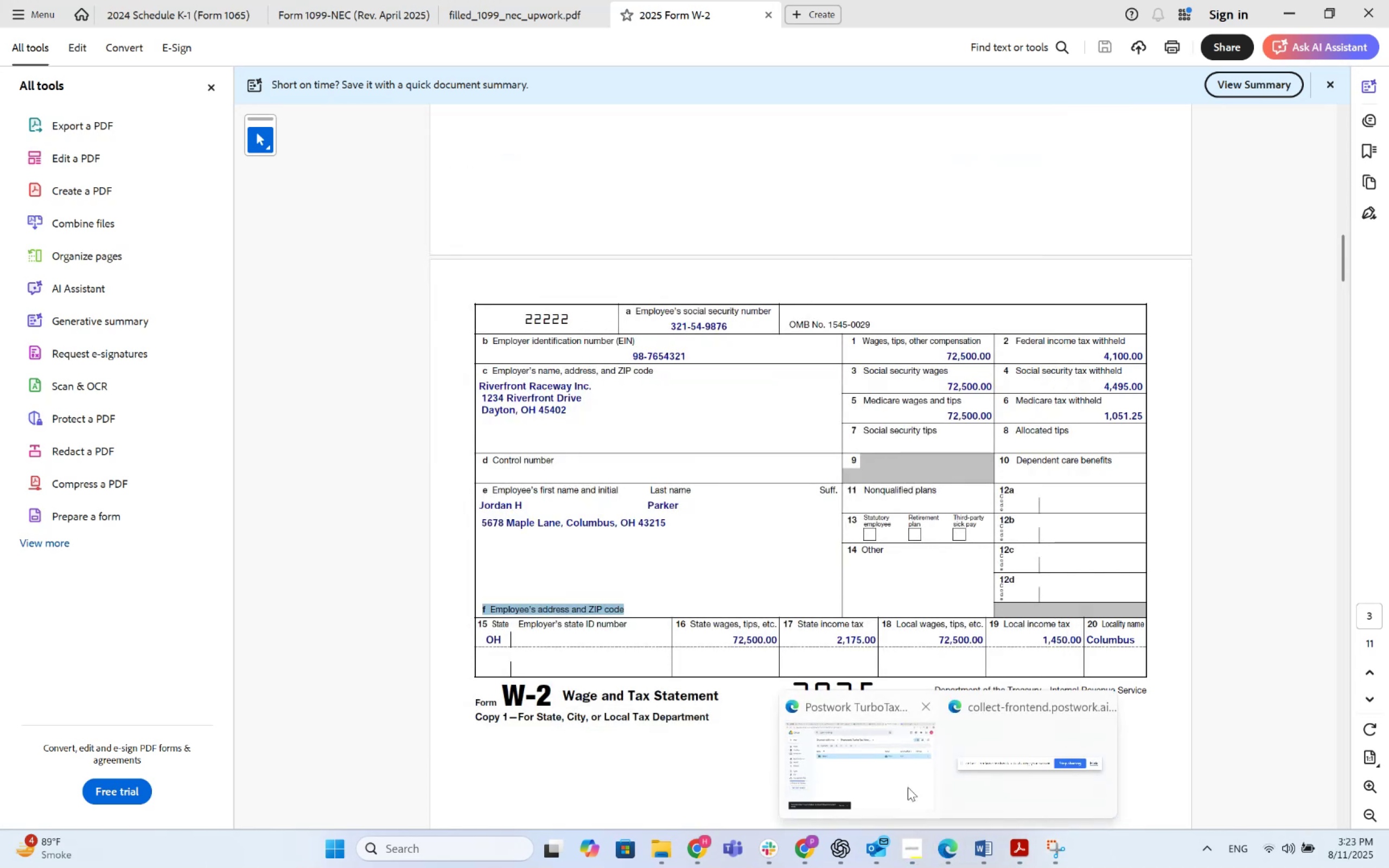 
left_click([899, 771])
 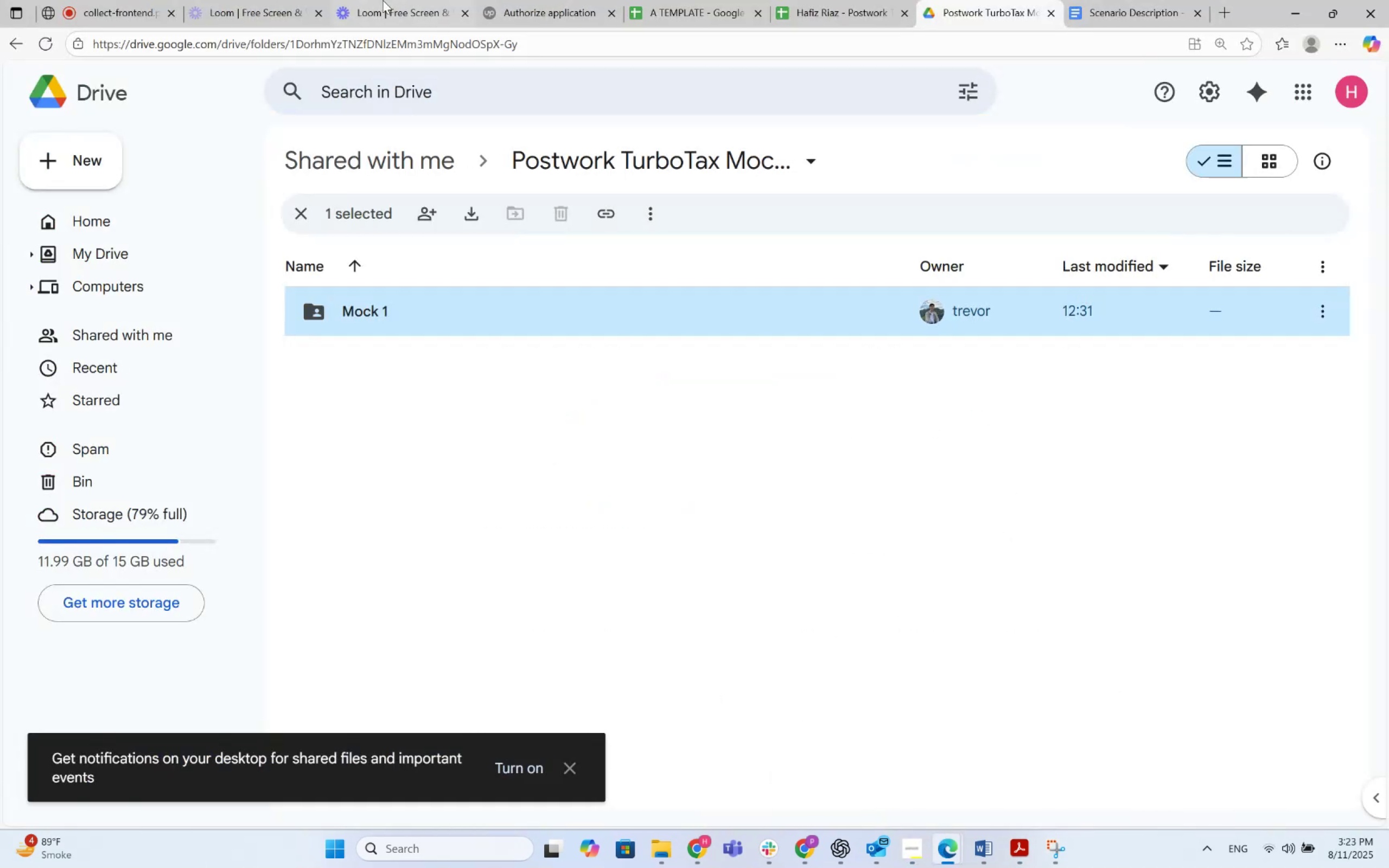 
left_click([385, 0])
 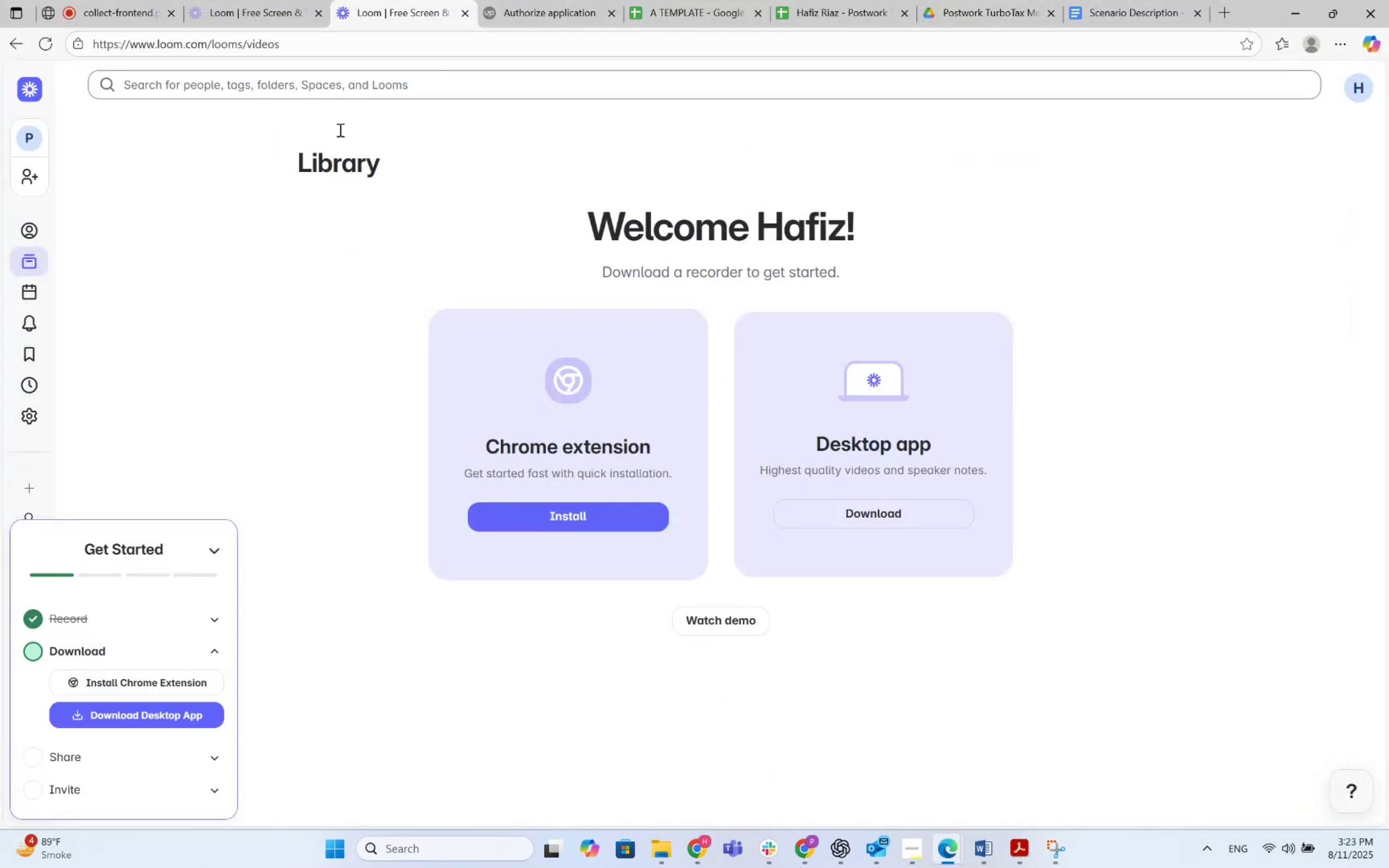 
left_click([278, 0])
 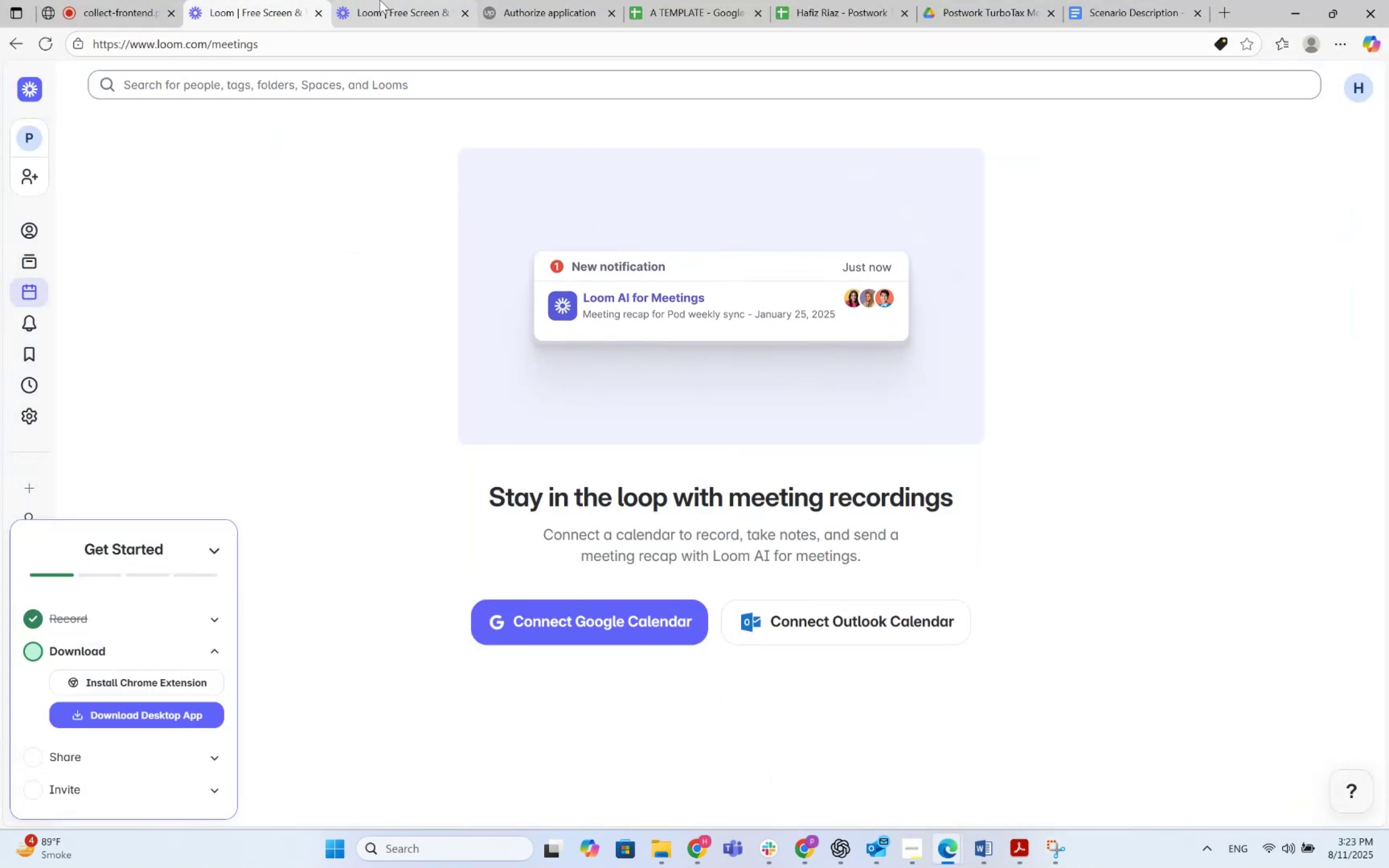 
left_click([385, 0])
 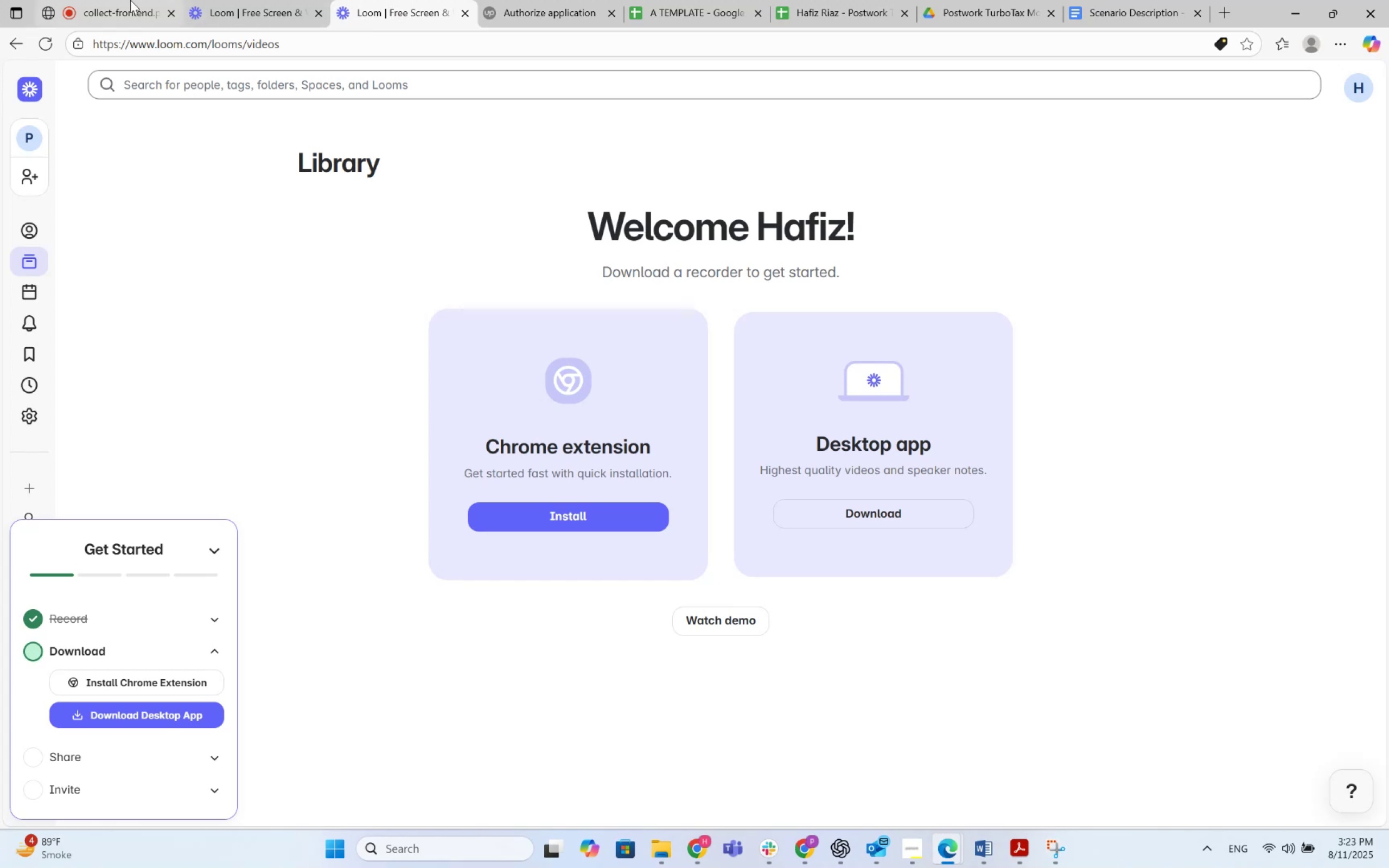 
left_click([130, 0])
 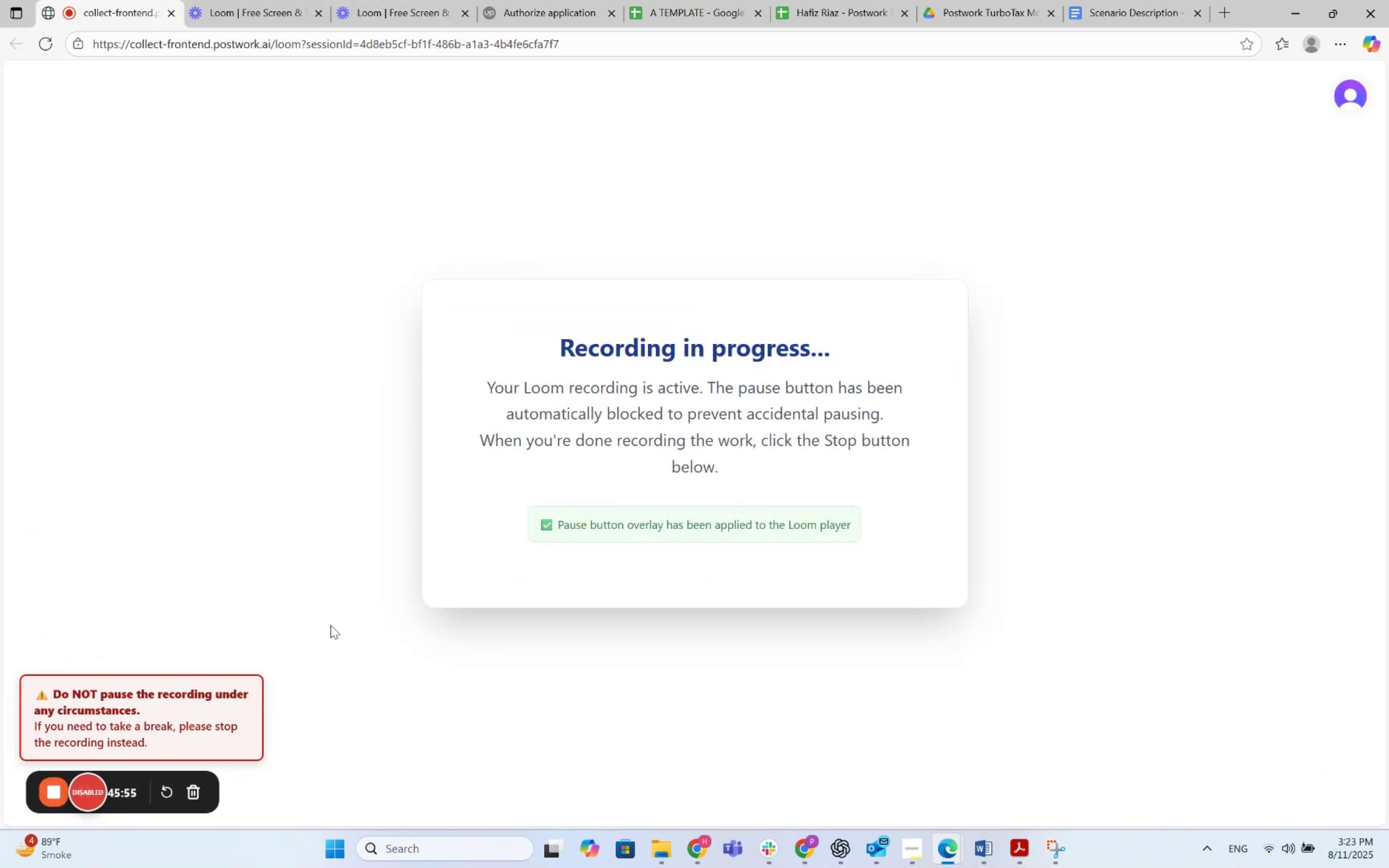 
wait(7.87)
 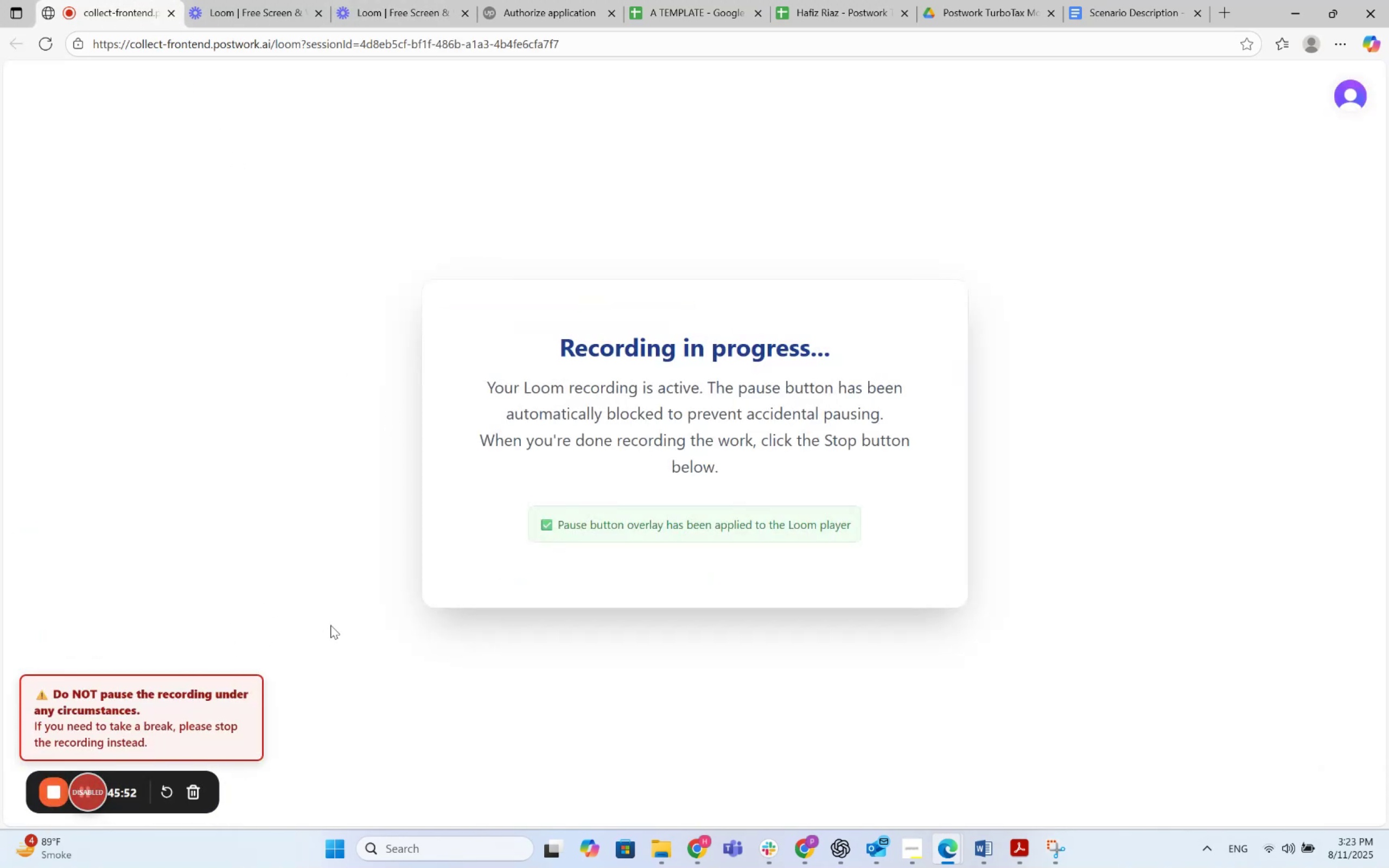 
key(Alt+AltLeft)
 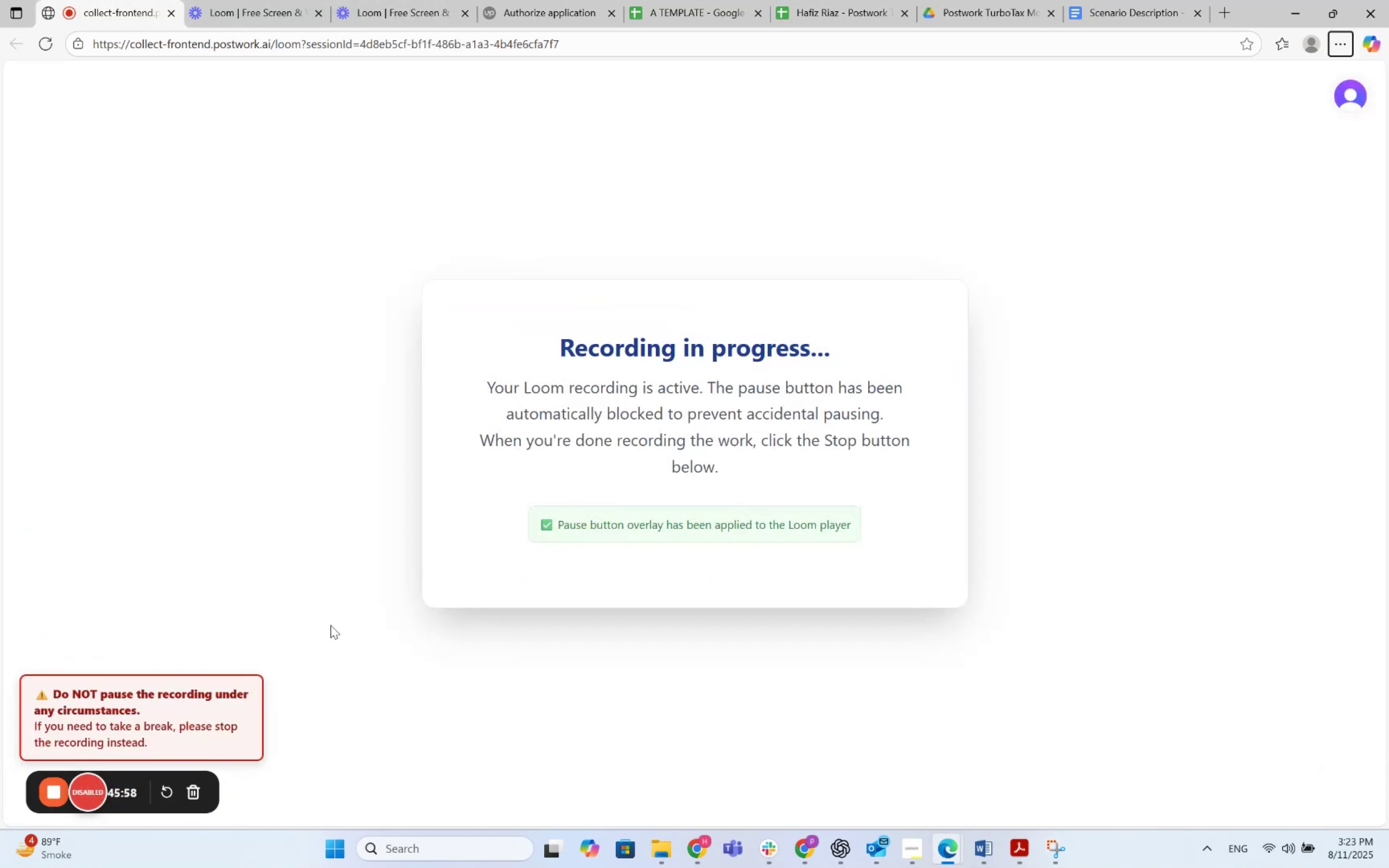 
key(Alt+AltLeft)
 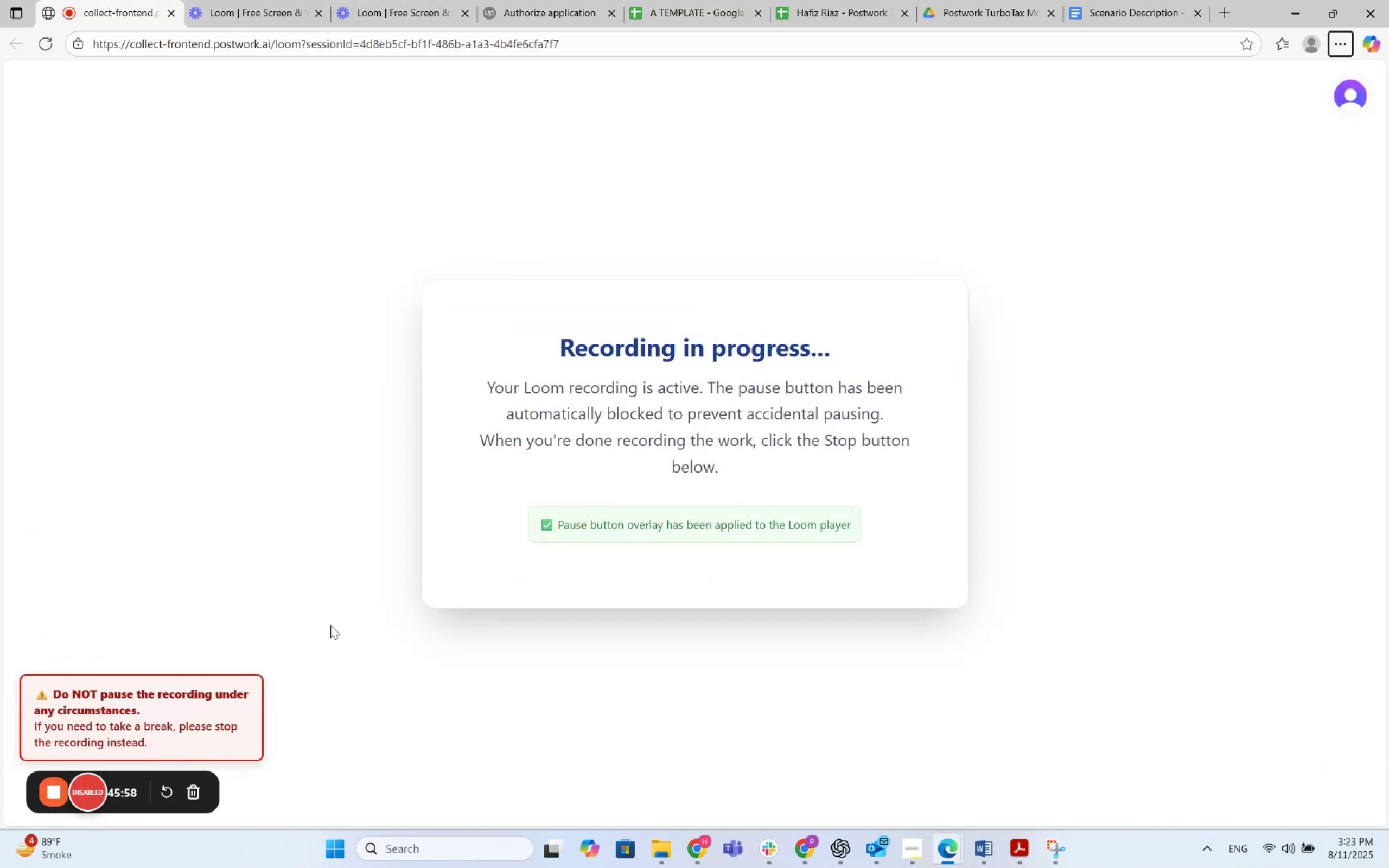 
key(Alt+Tab)
 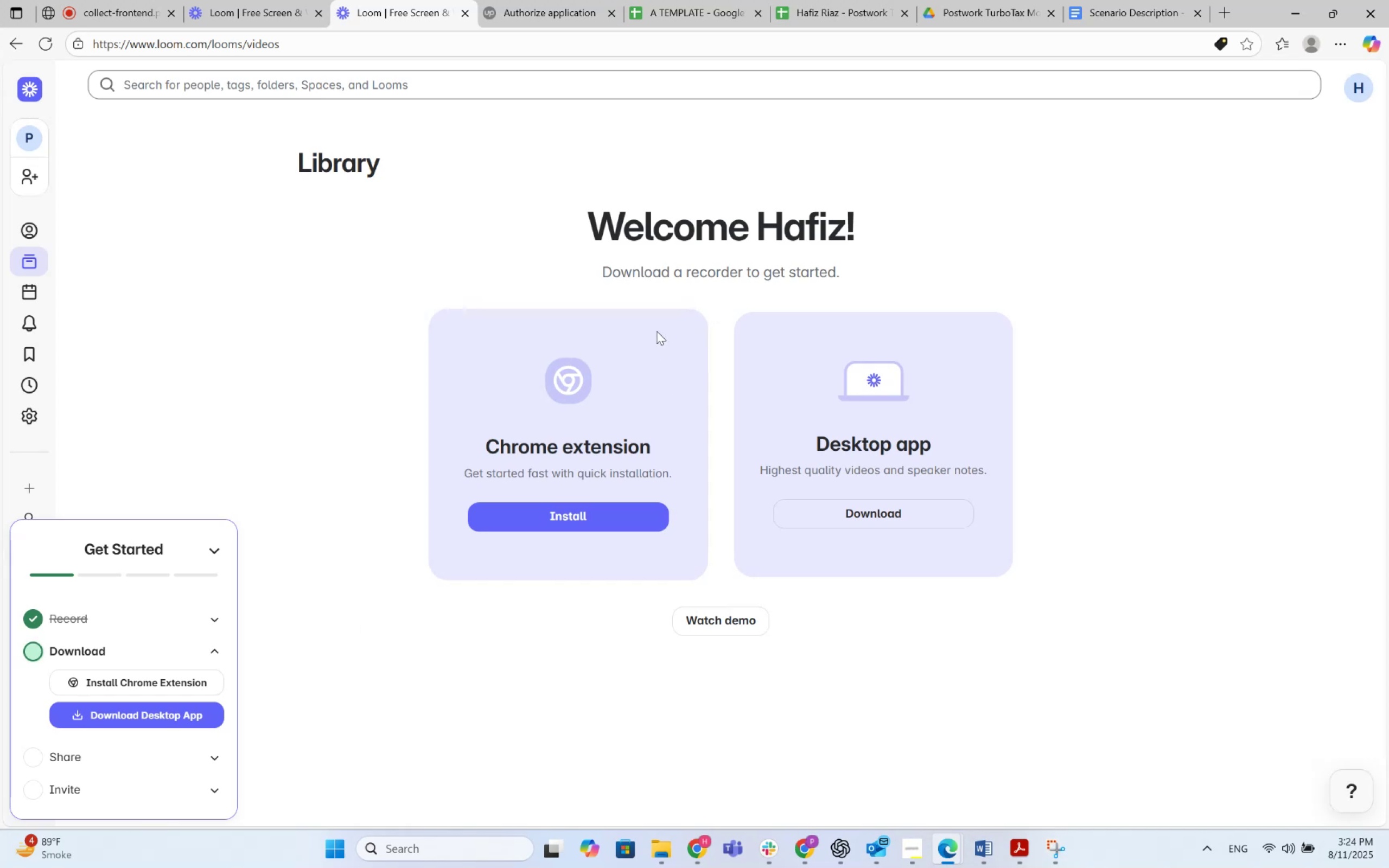 
left_click([612, 7])
 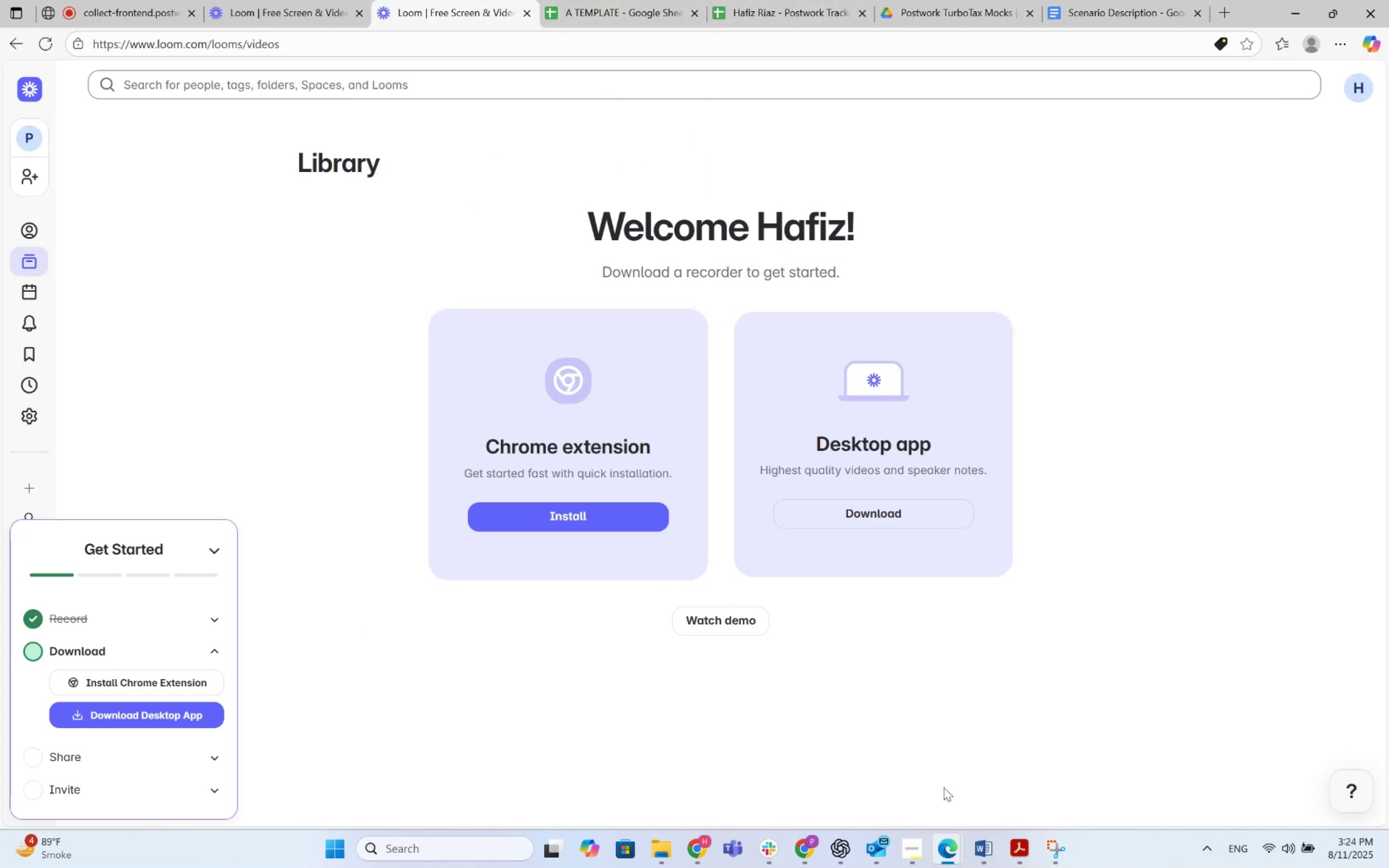 
wait(11.89)
 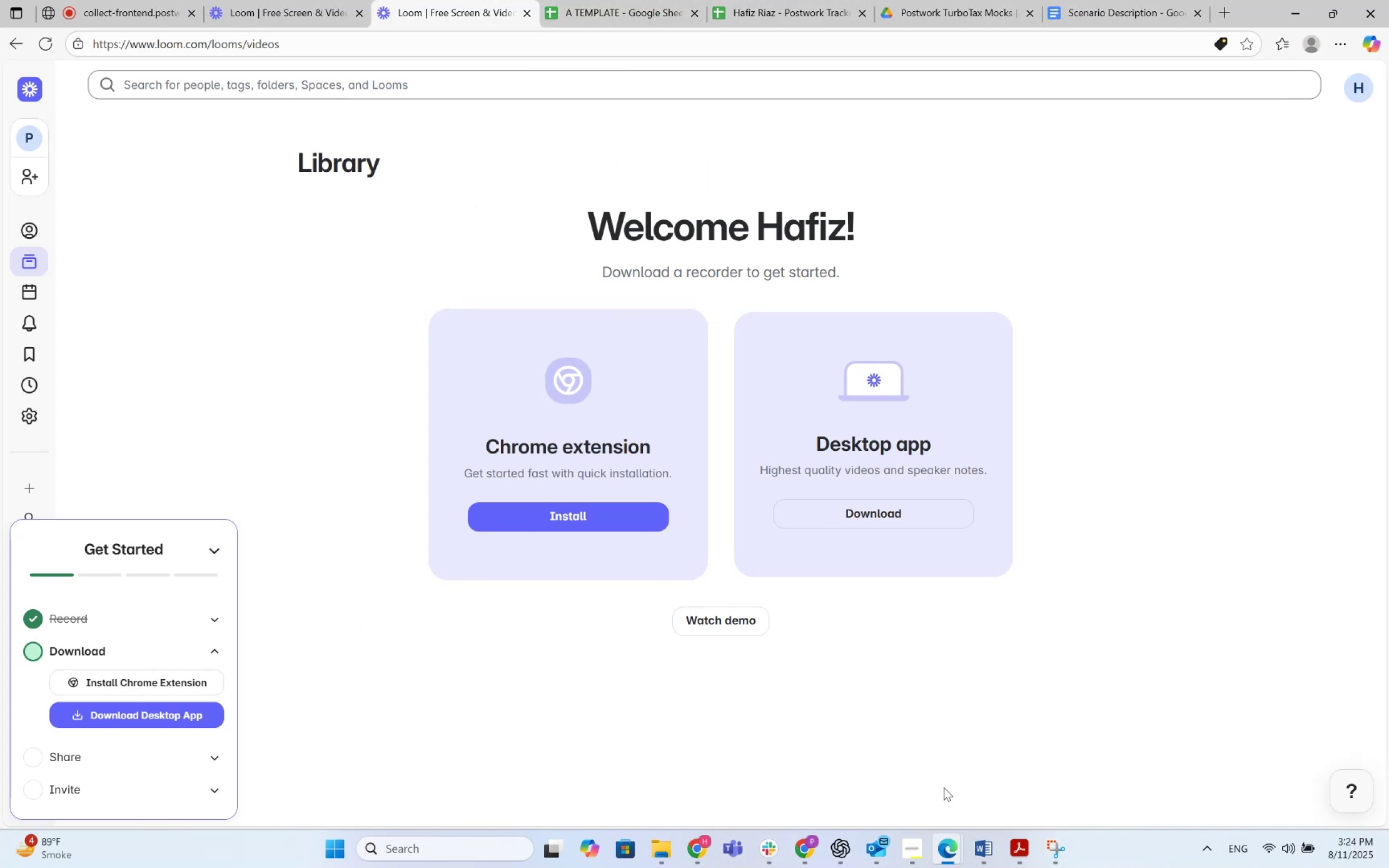 
mouse_move([1028, 841])
 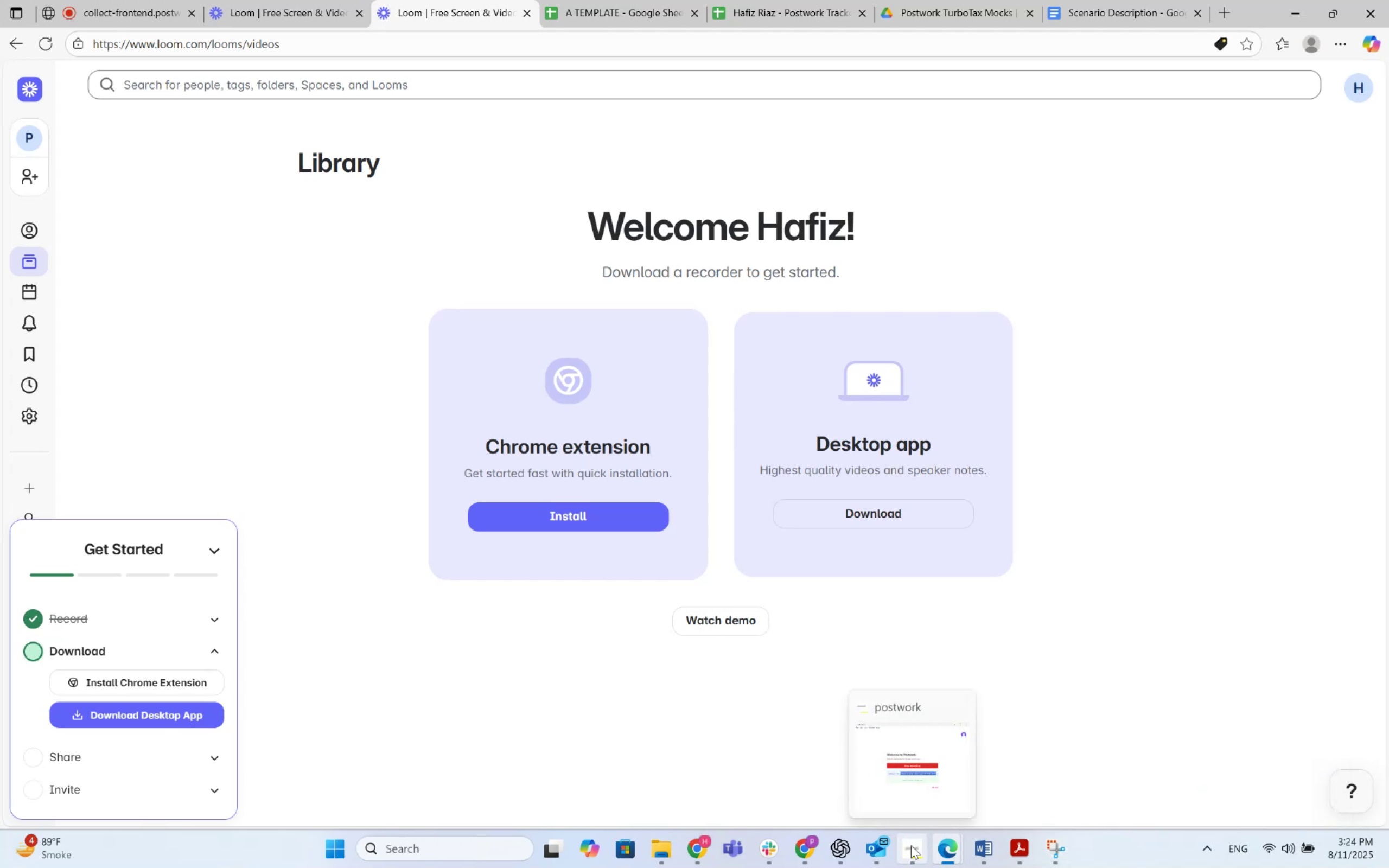 
left_click([911, 845])
 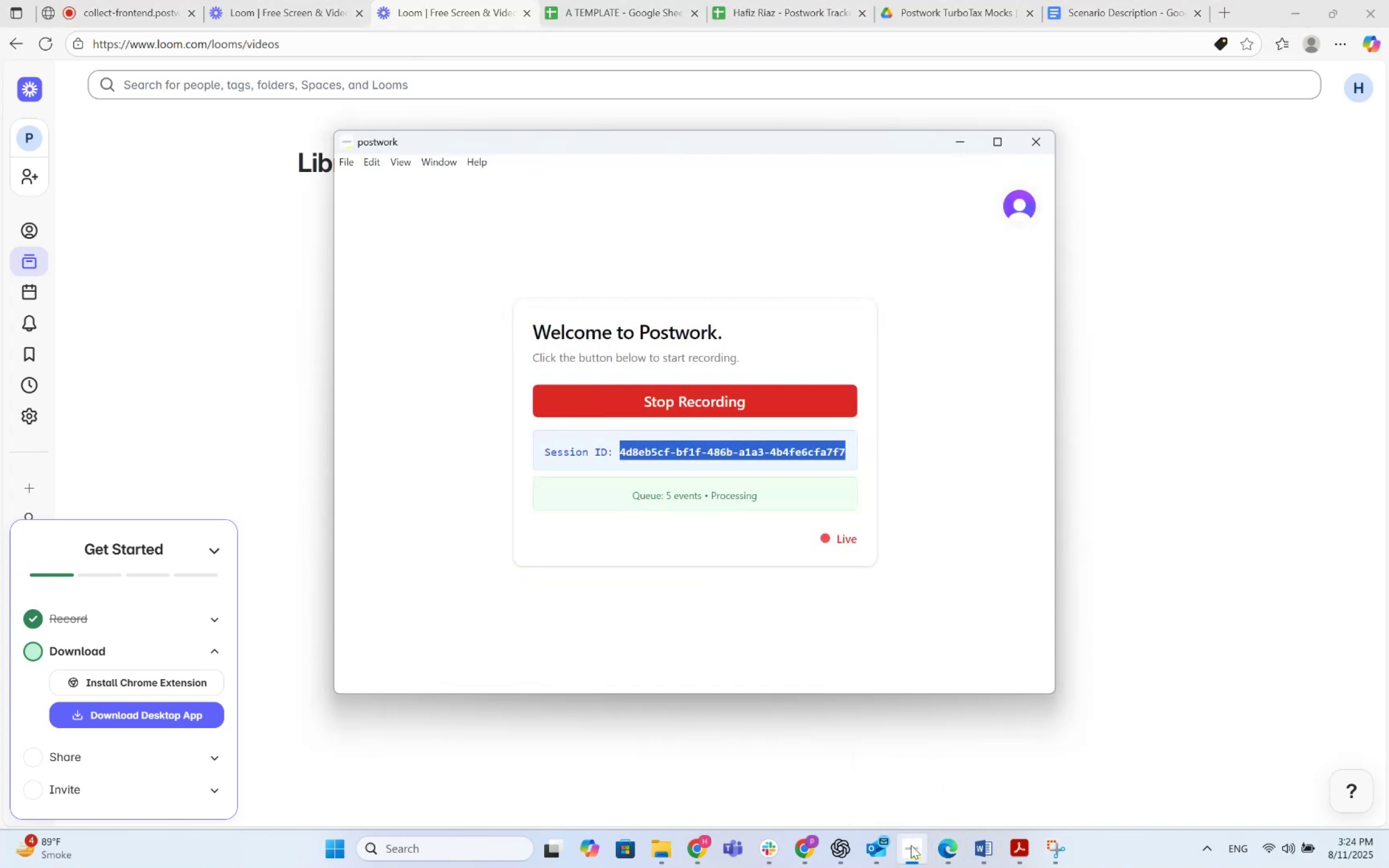 
left_click([911, 845])
 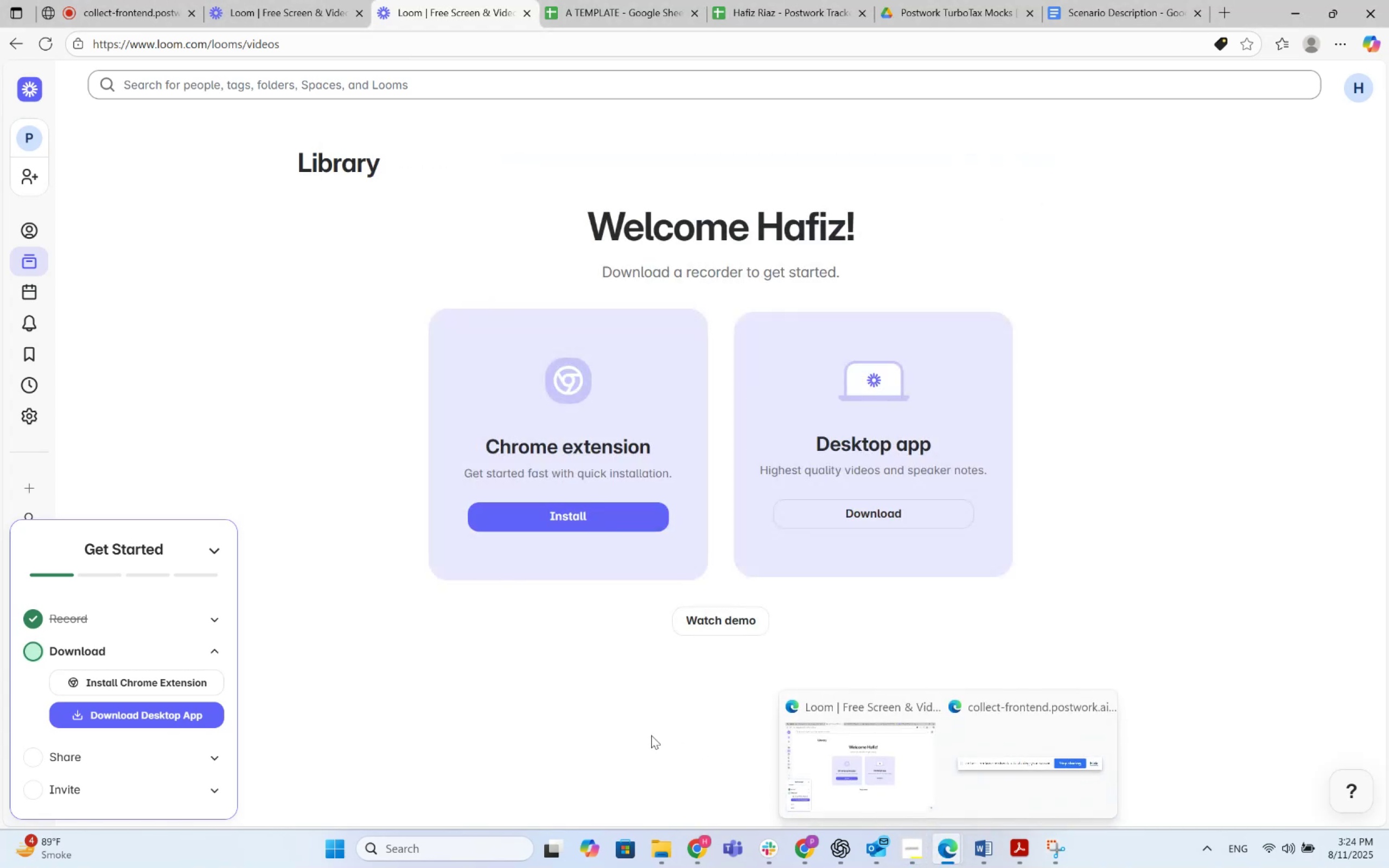 
left_click([210, 552])
 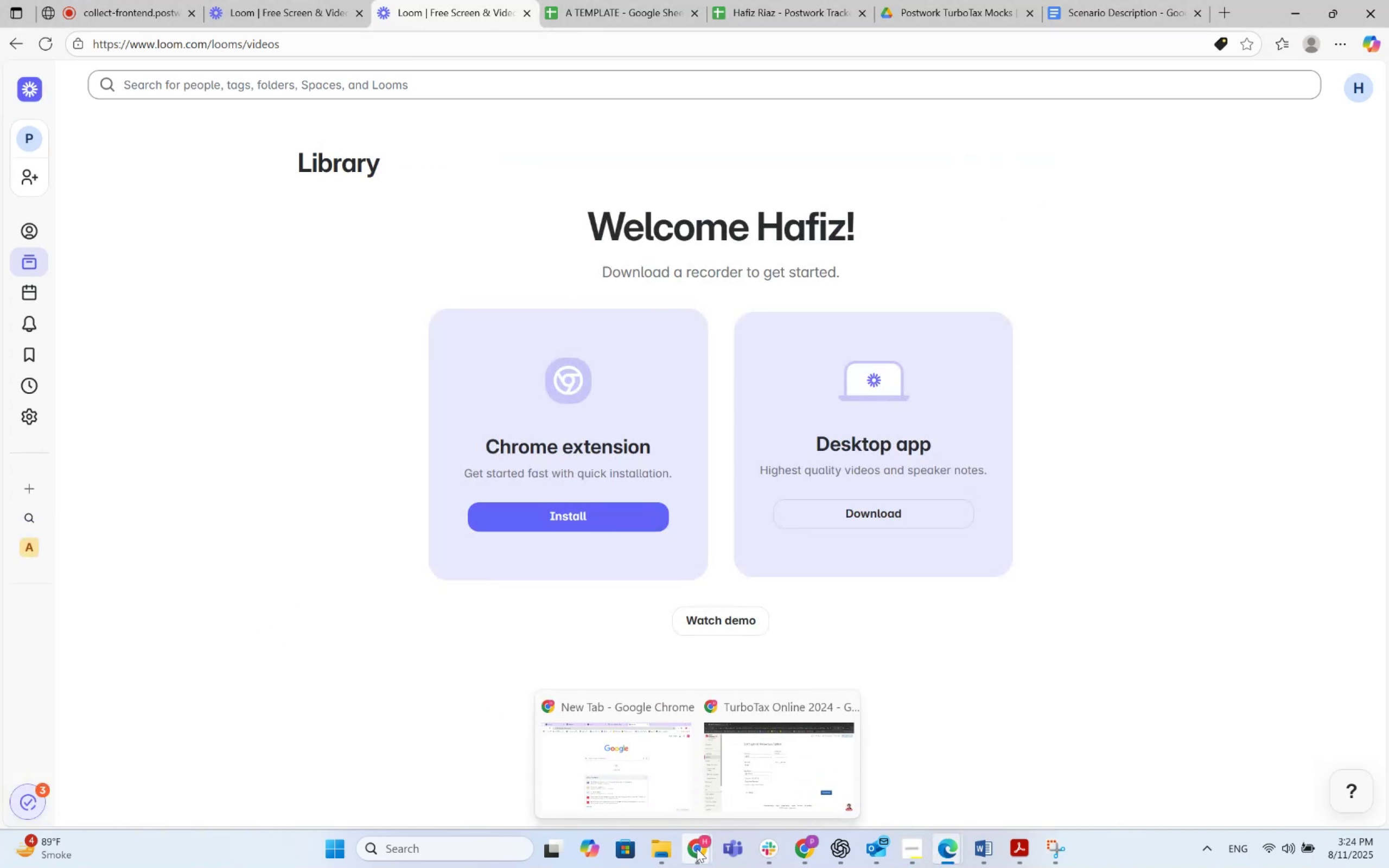 
left_click([750, 770])
 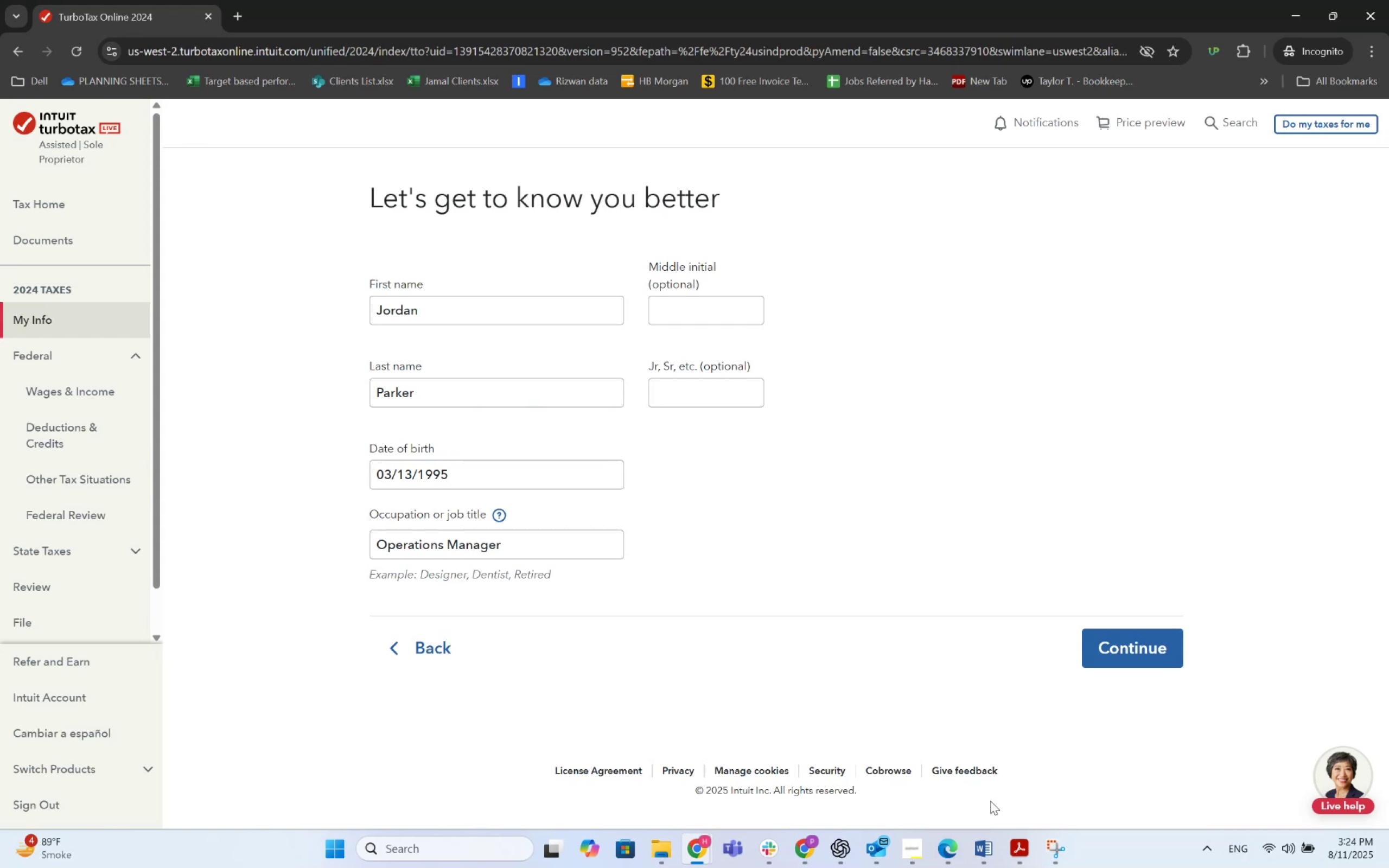 
left_click([1023, 853])
 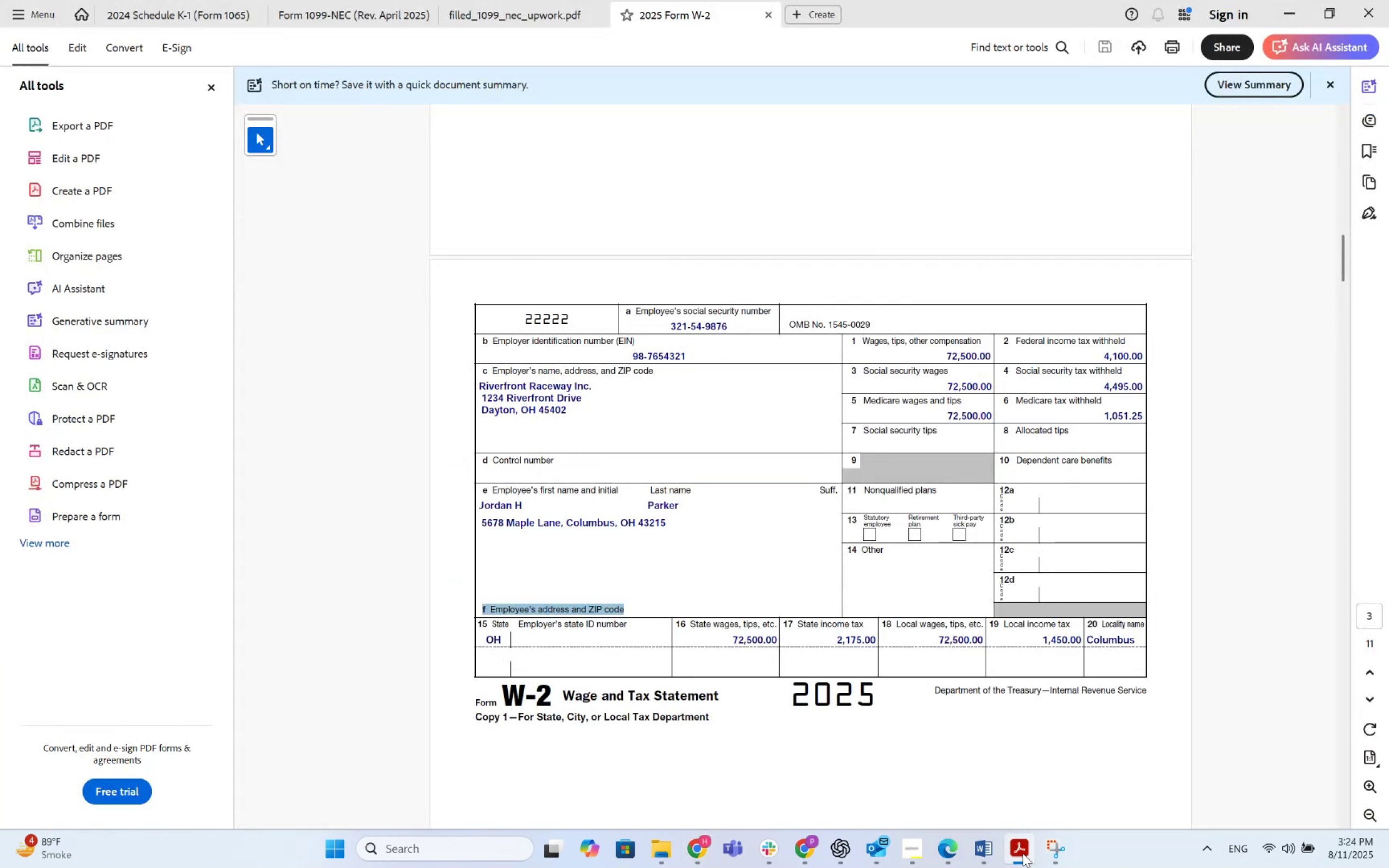 
left_click([1023, 853])
 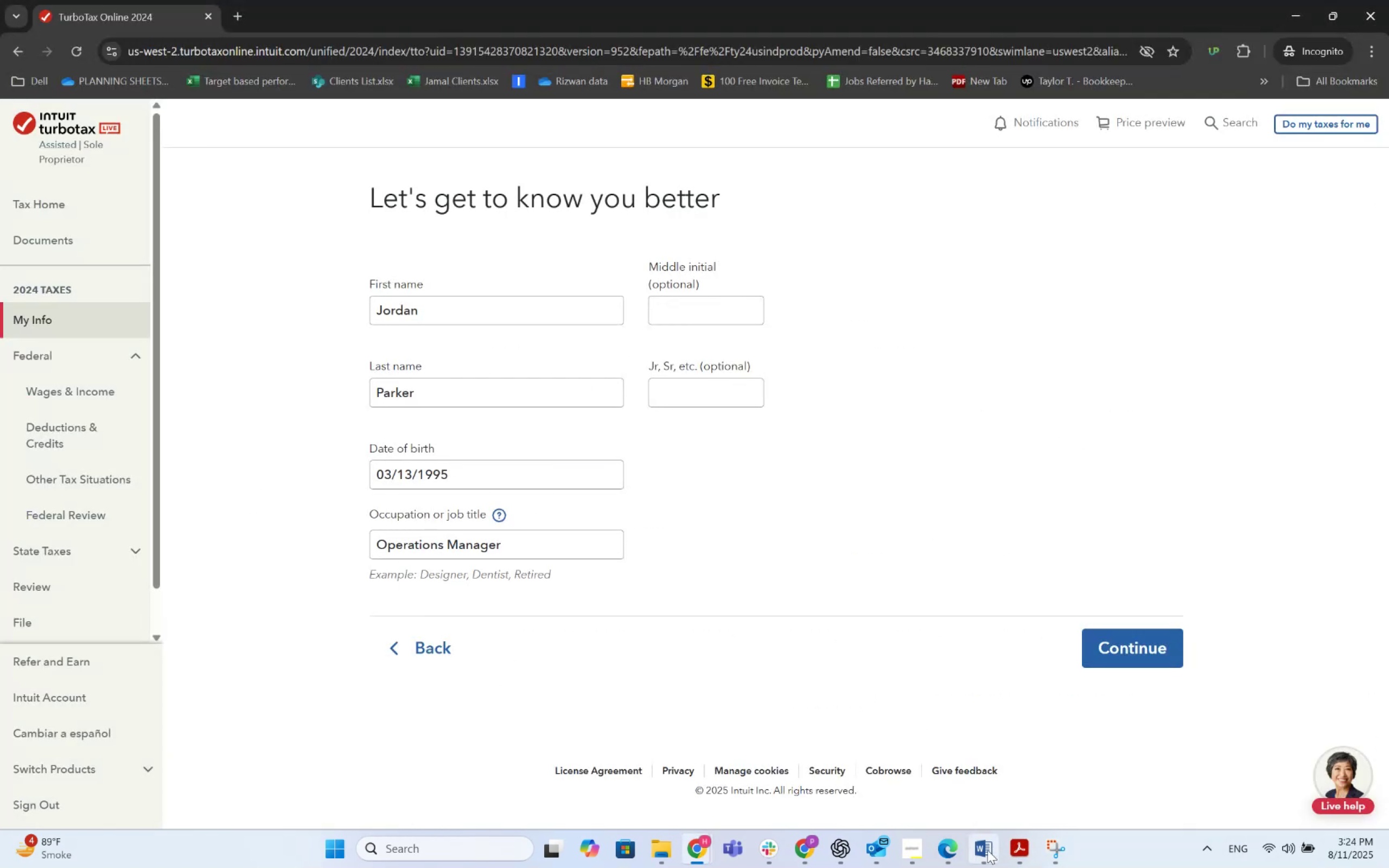 
left_click([986, 851])
 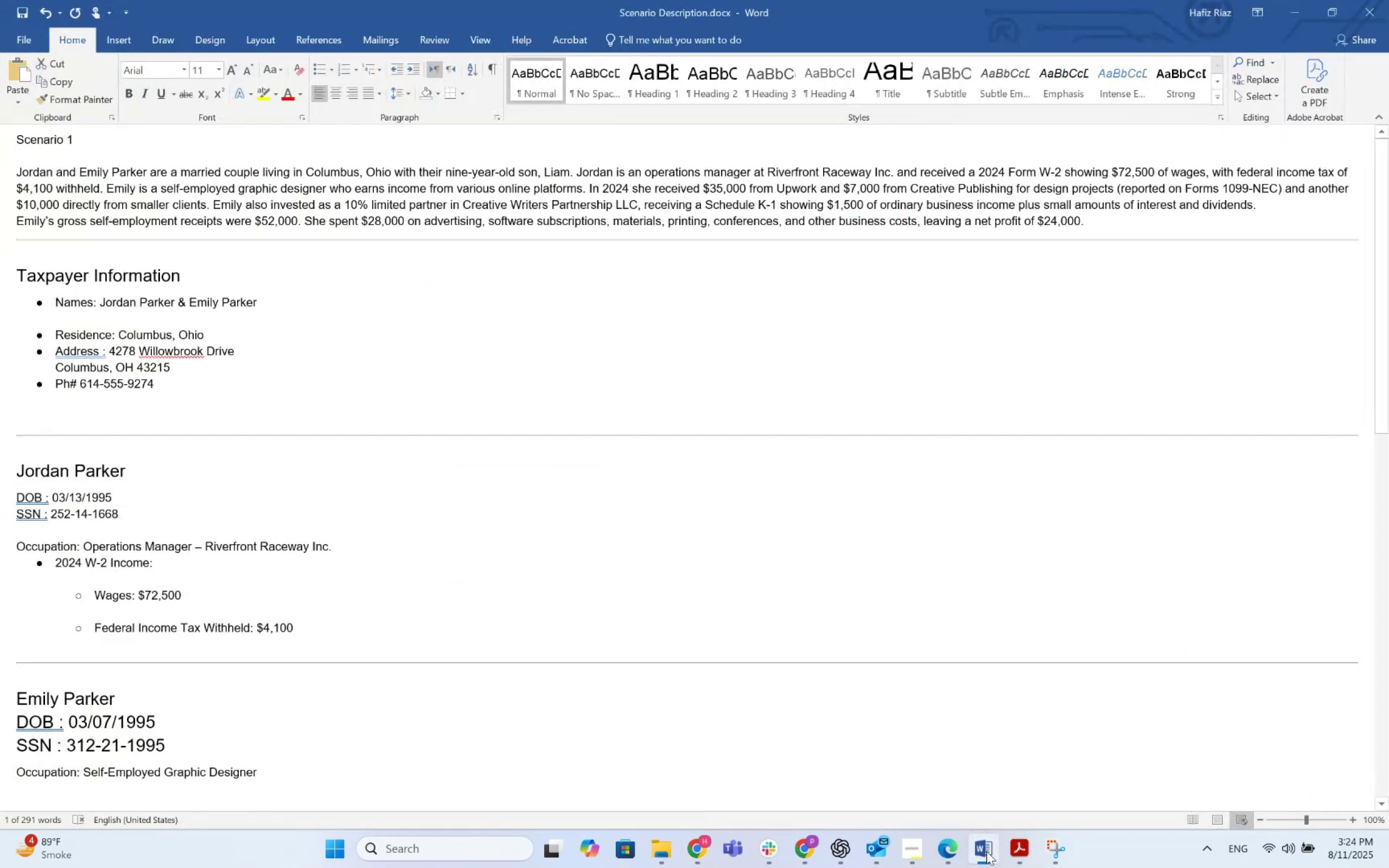 
left_click([986, 851])
 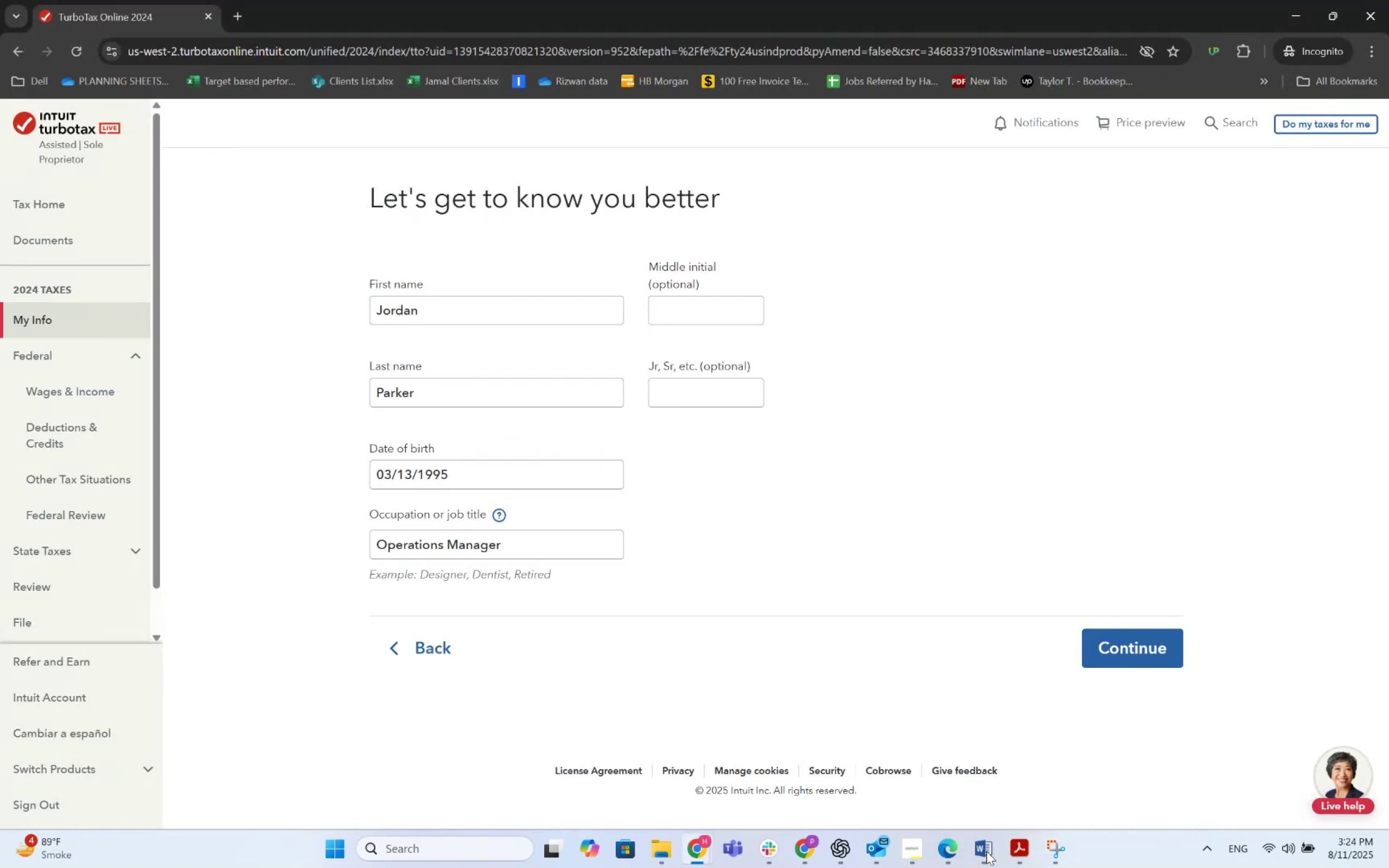 
left_click([986, 851])
 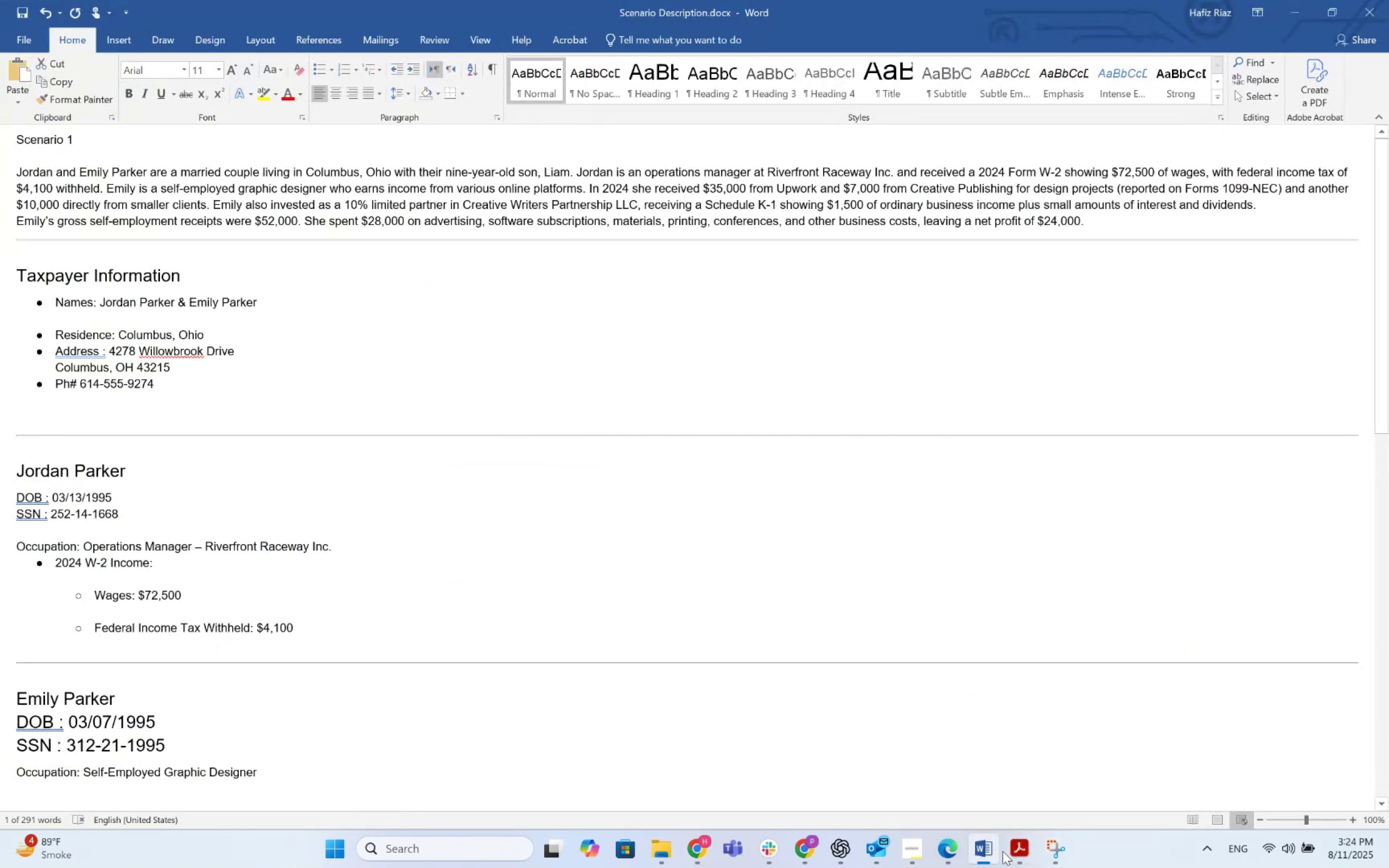 
left_click([1003, 851])
 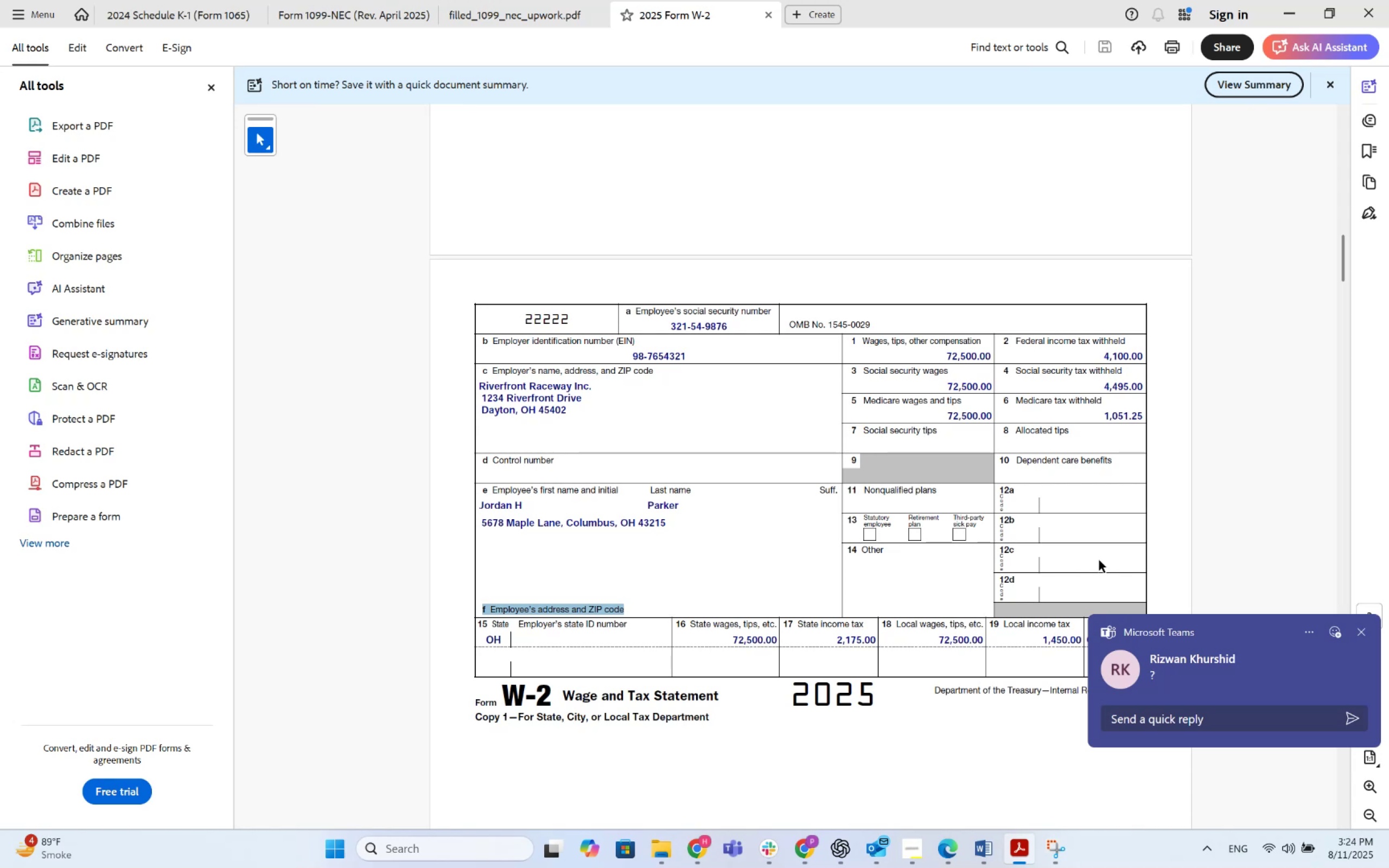 
left_click([1360, 631])
 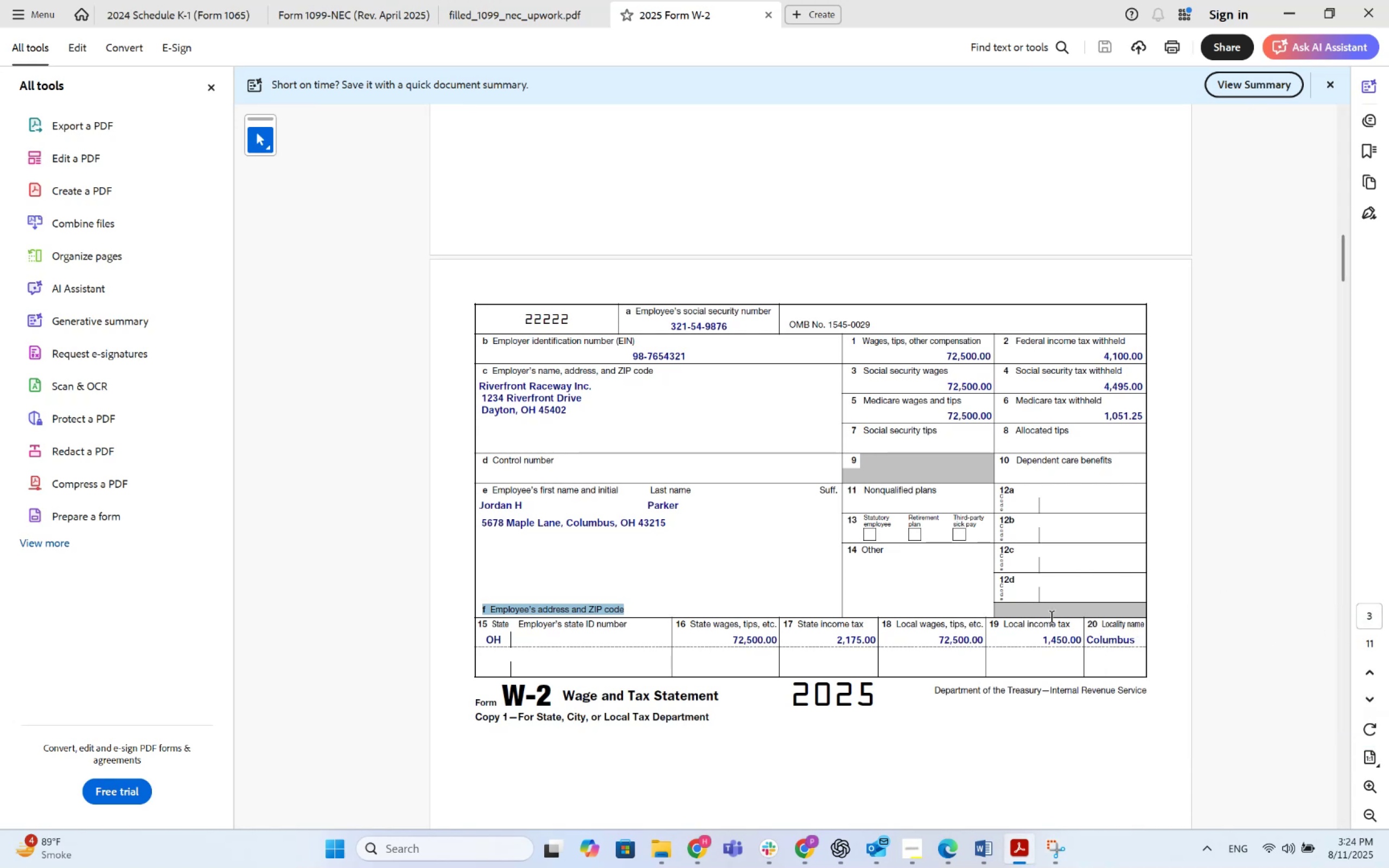 
scroll: coordinate [998, 546], scroll_direction: up, amount: 7.0
 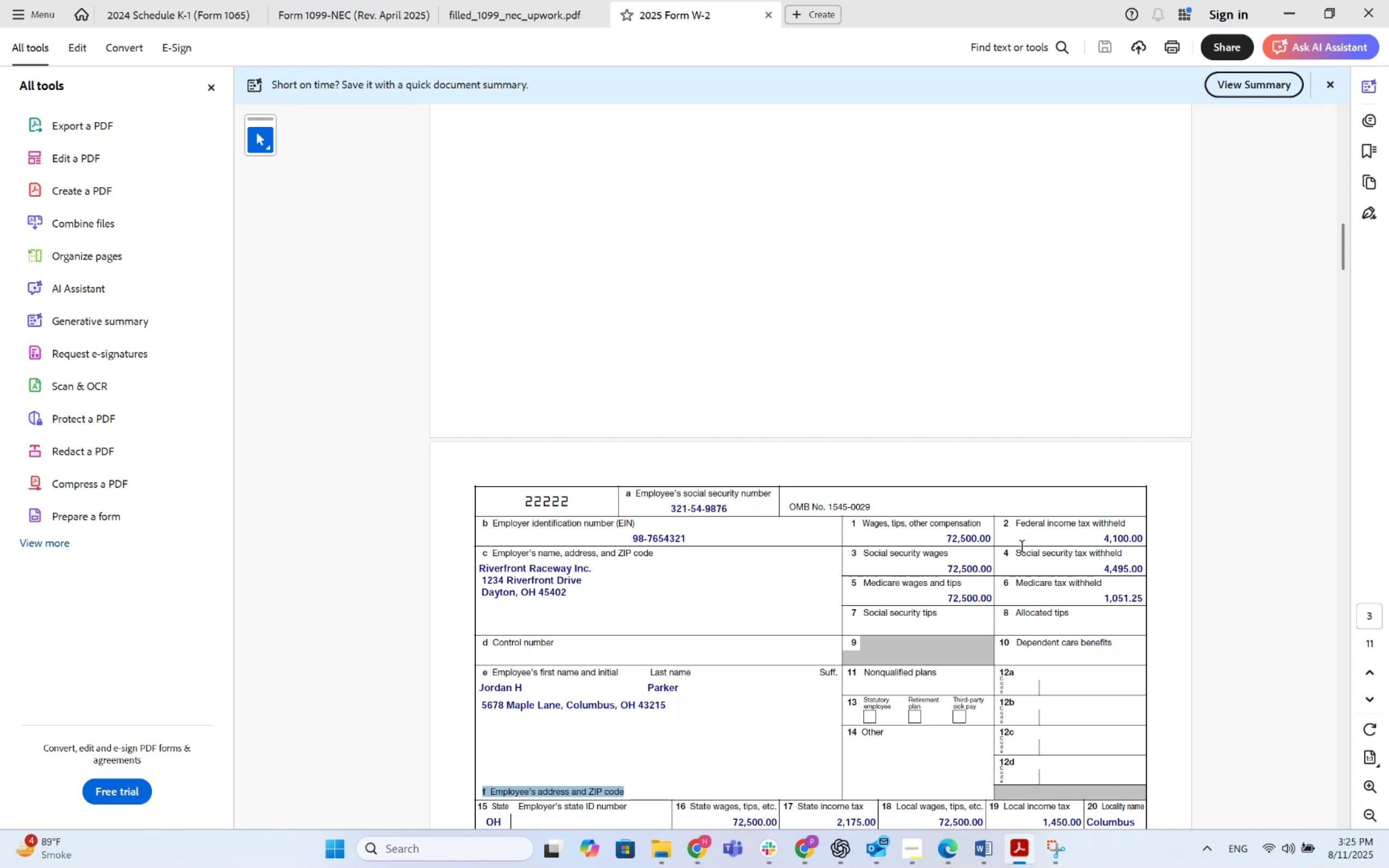 
wait(26.14)
 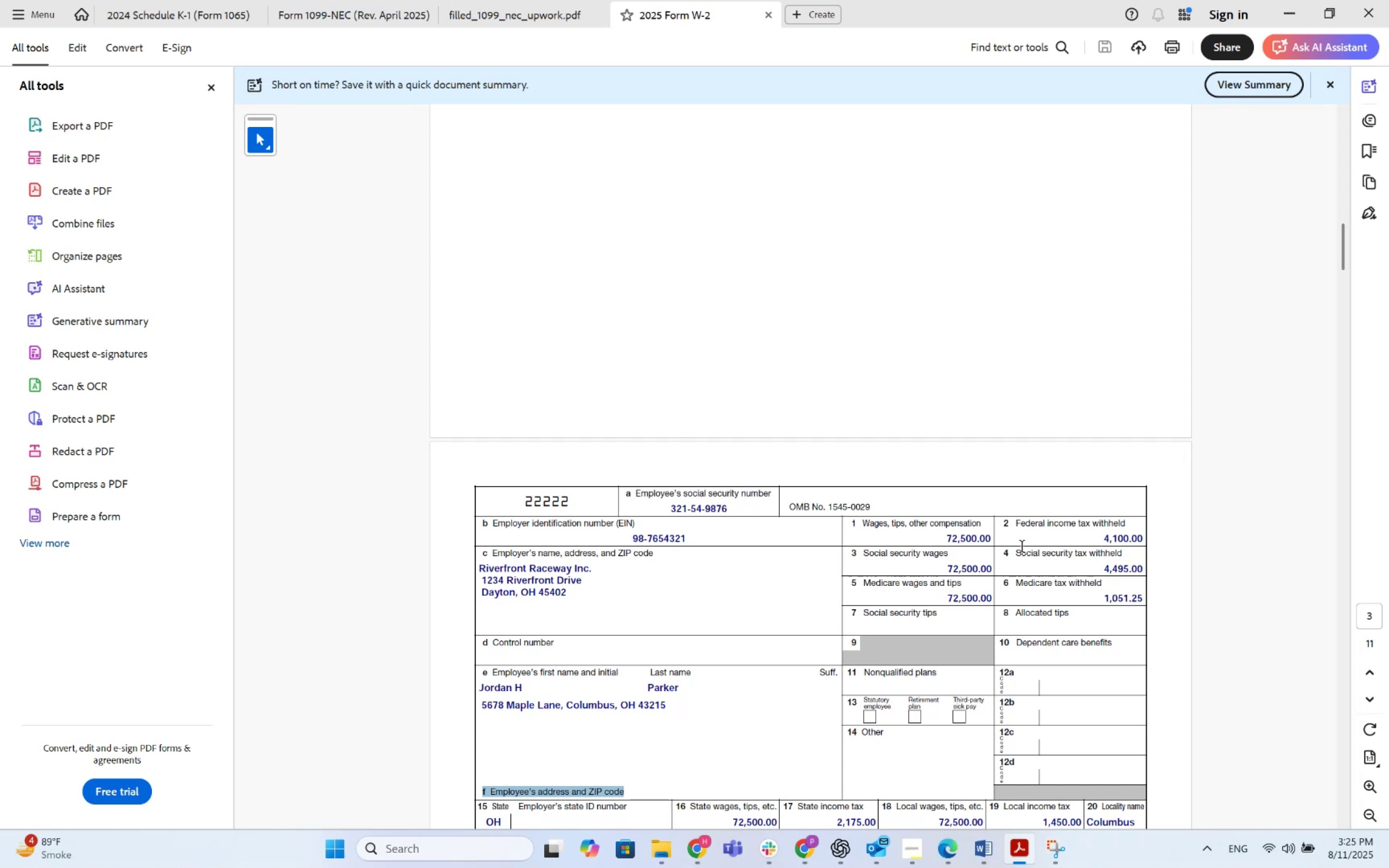 
scroll: coordinate [719, 548], scroll_direction: down, amount: 44.0
 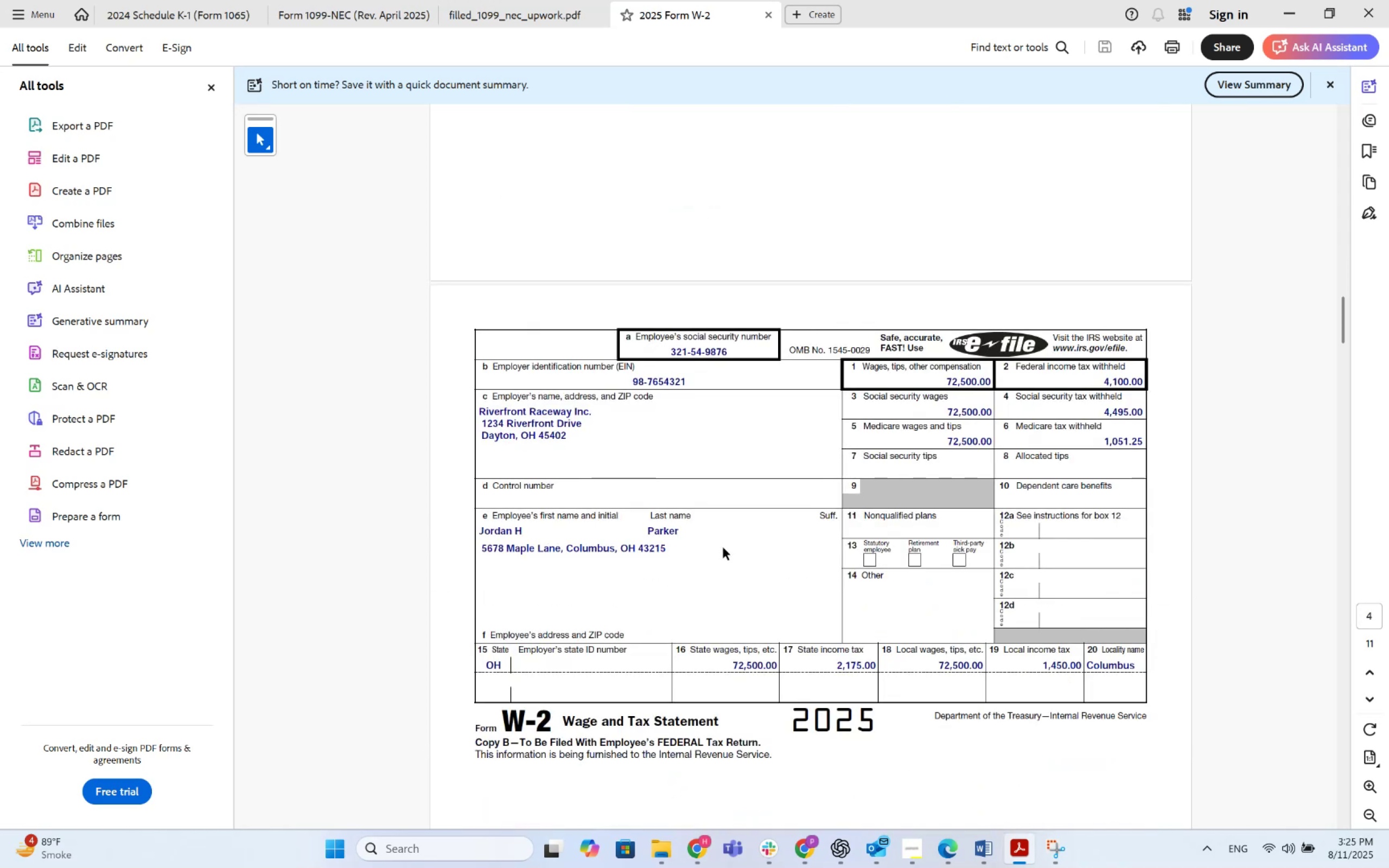 
scroll: coordinate [837, 570], scroll_direction: up, amount: 37.0
 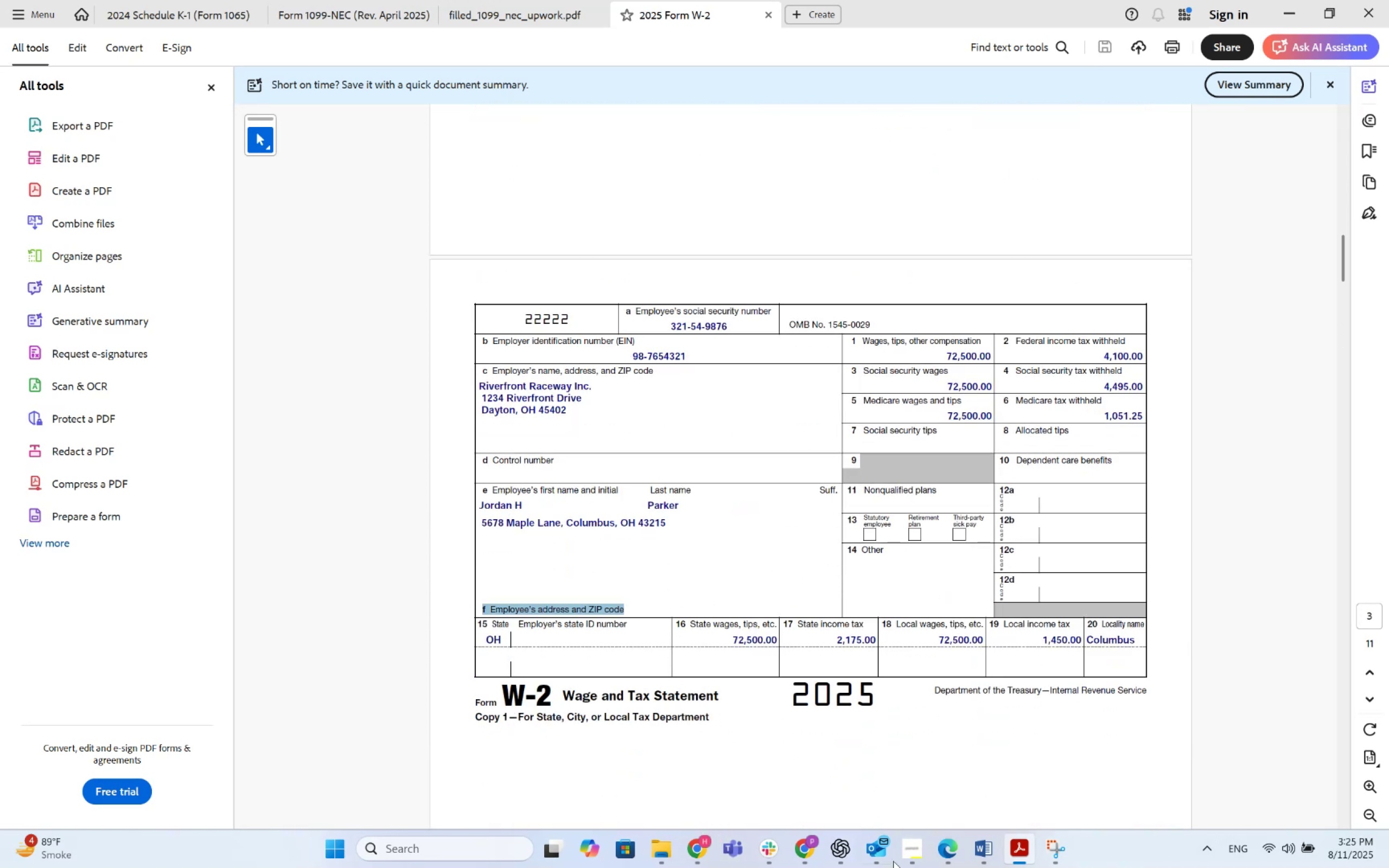 
left_click([995, 849])
 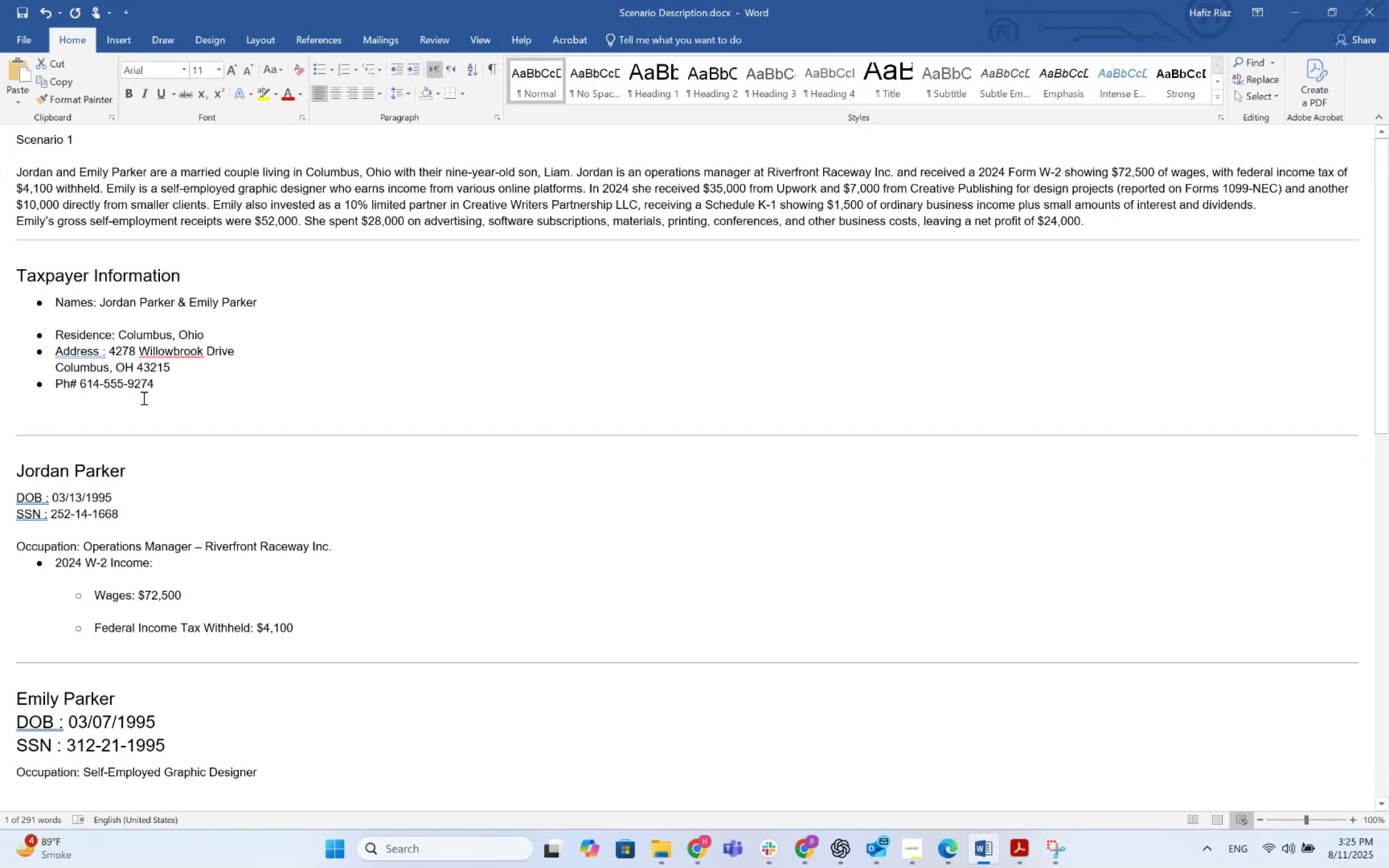 
left_click([169, 391])
 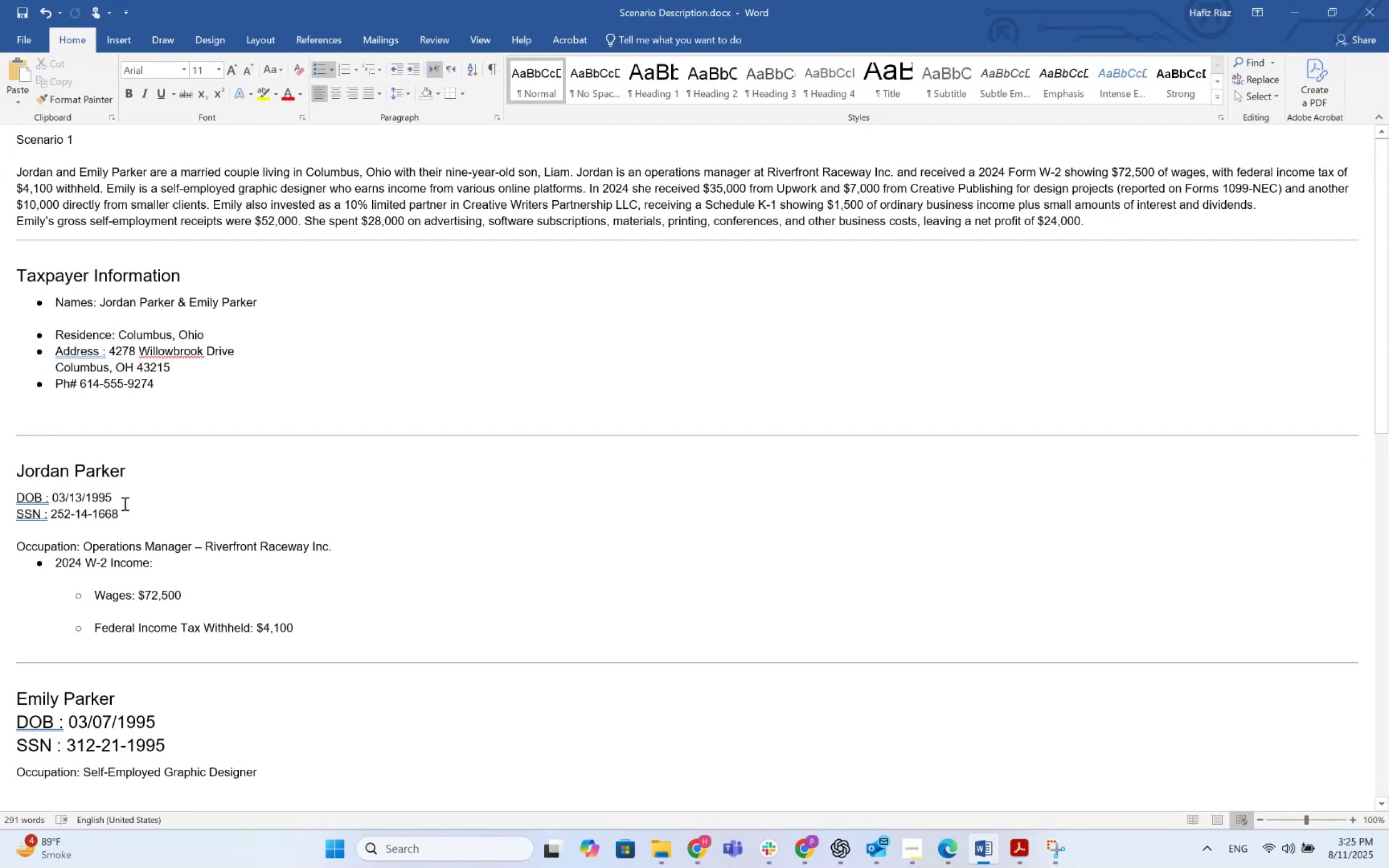 
left_click([121, 512])
 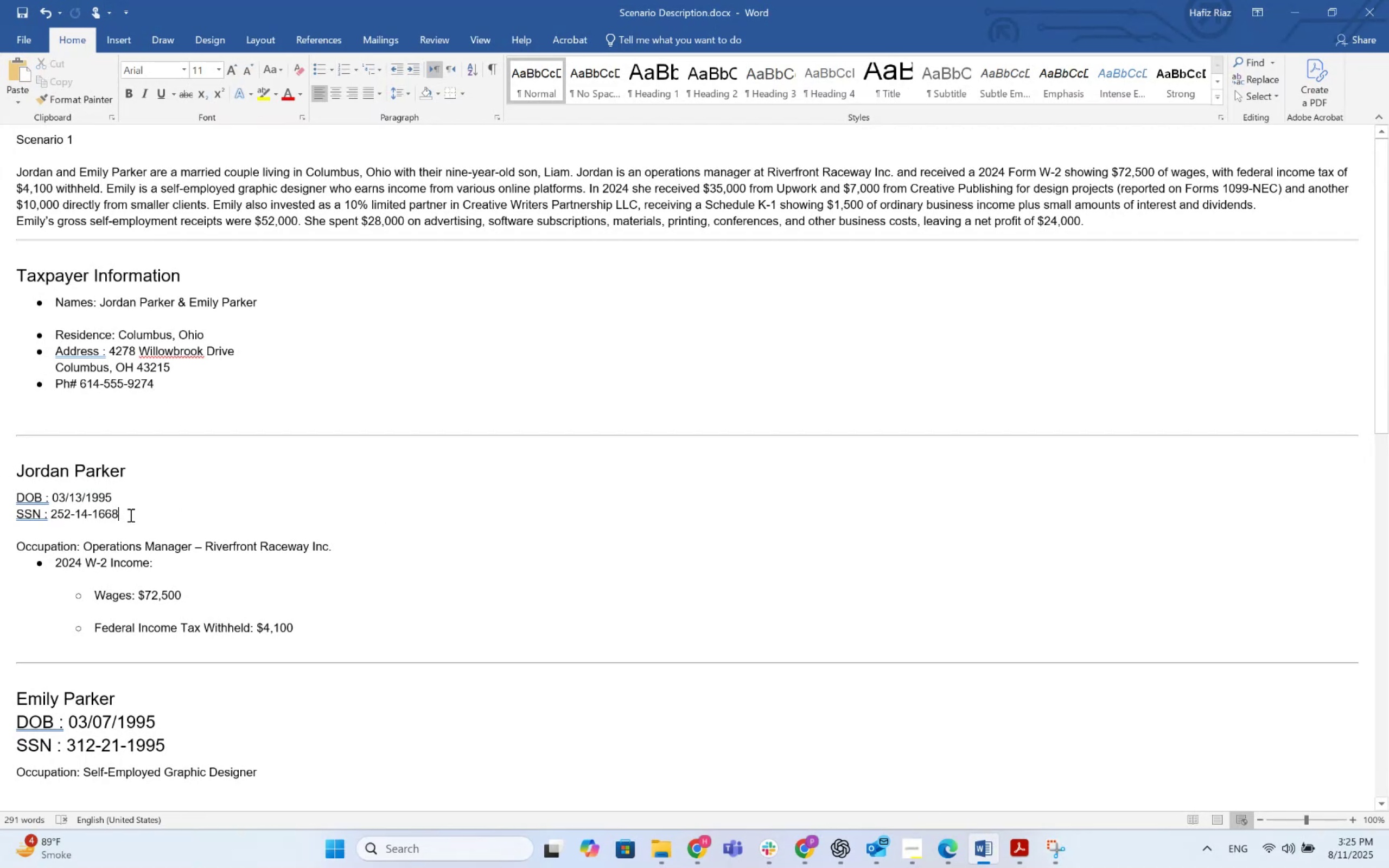 
key(Alt+AltLeft)
 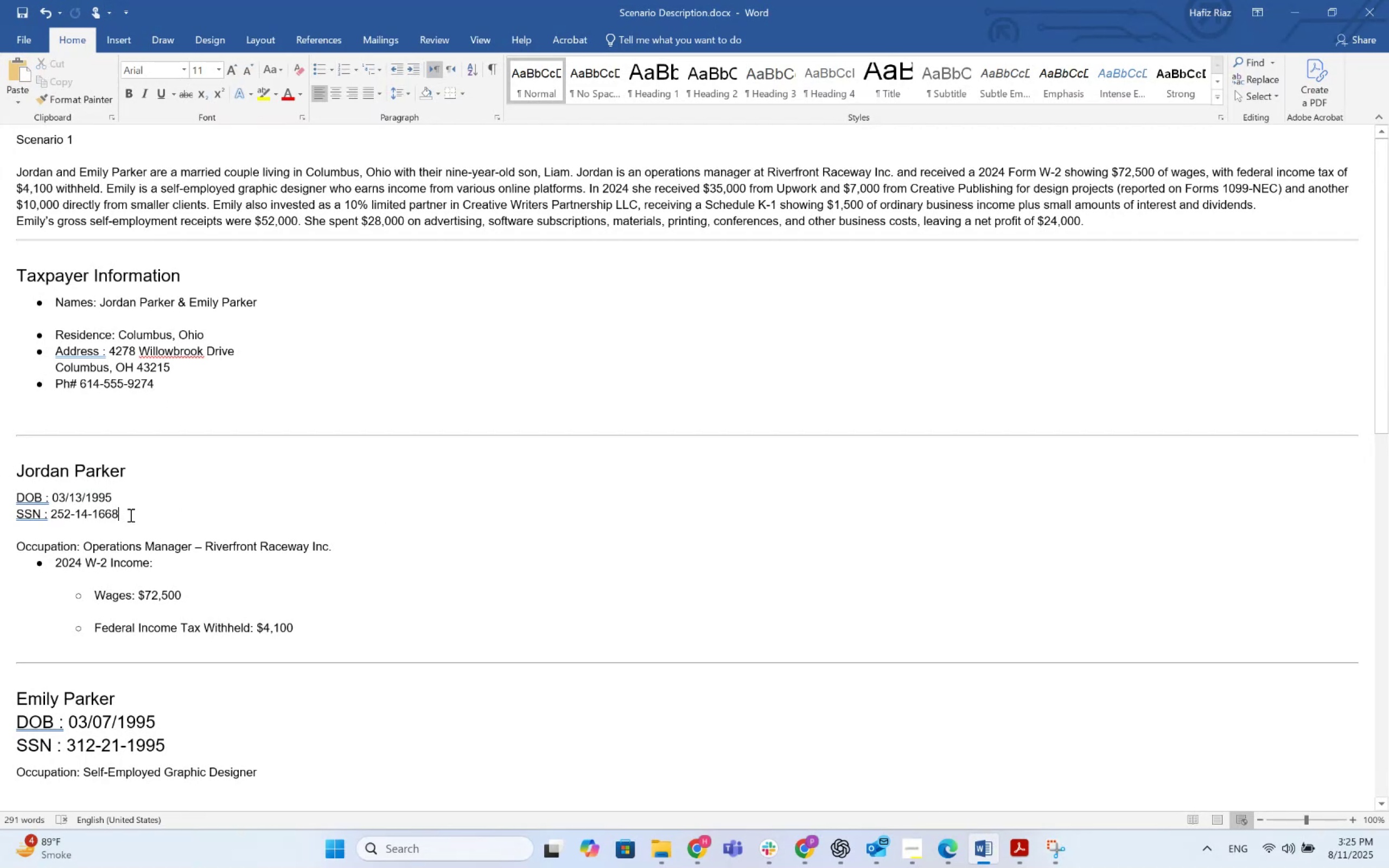 
key(Alt+Tab)
 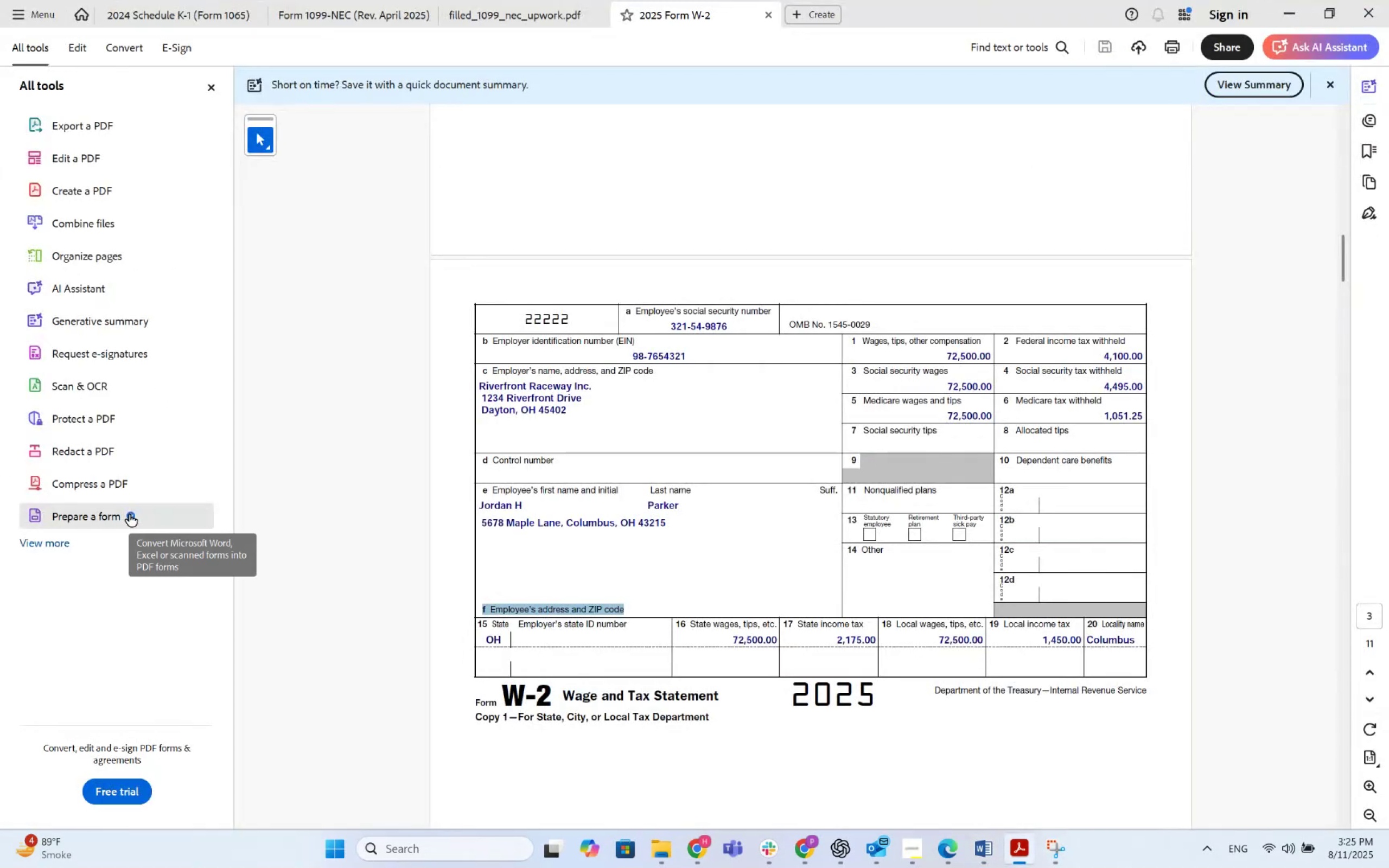 
key(Alt+AltLeft)
 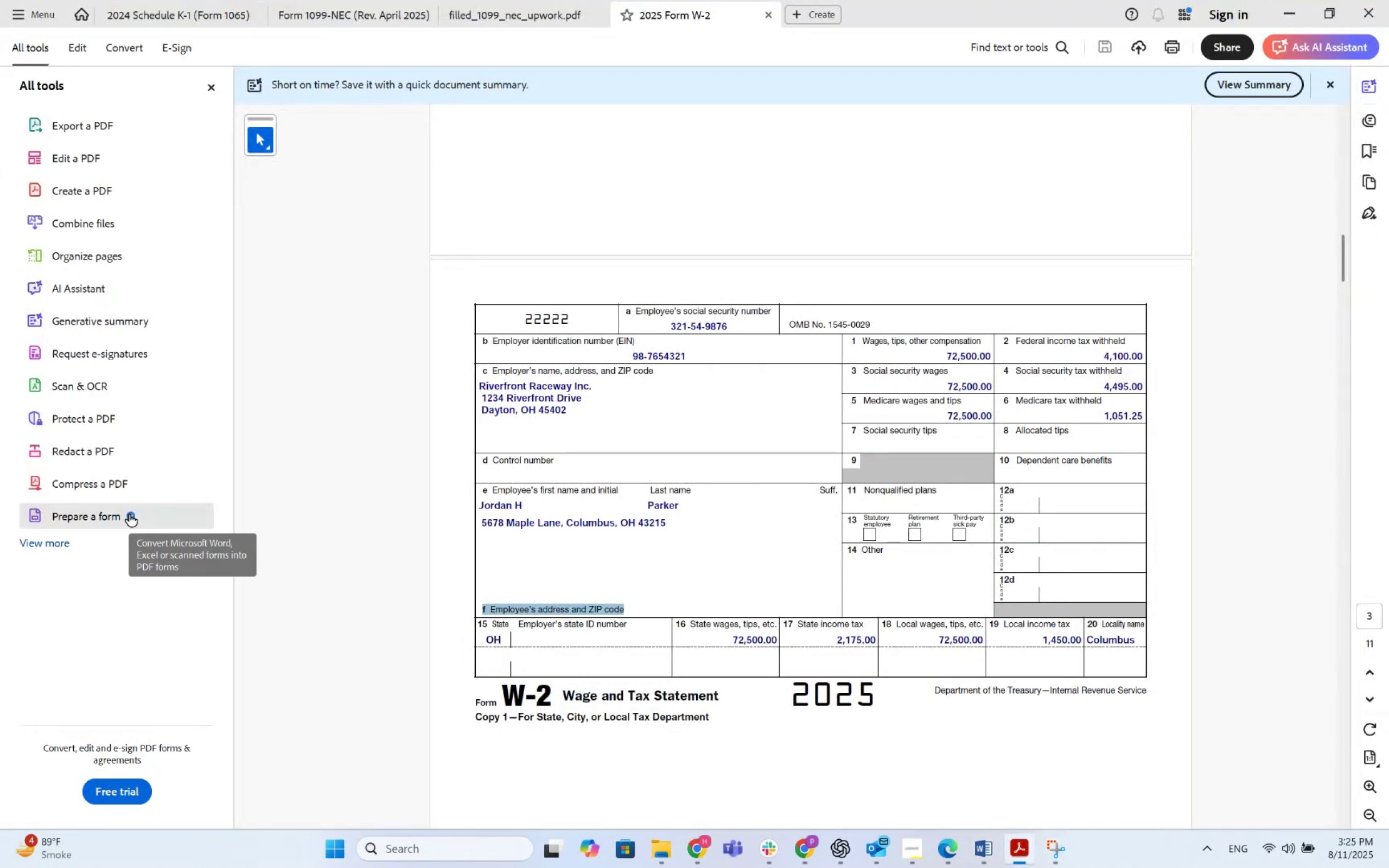 
key(Alt+Tab)
 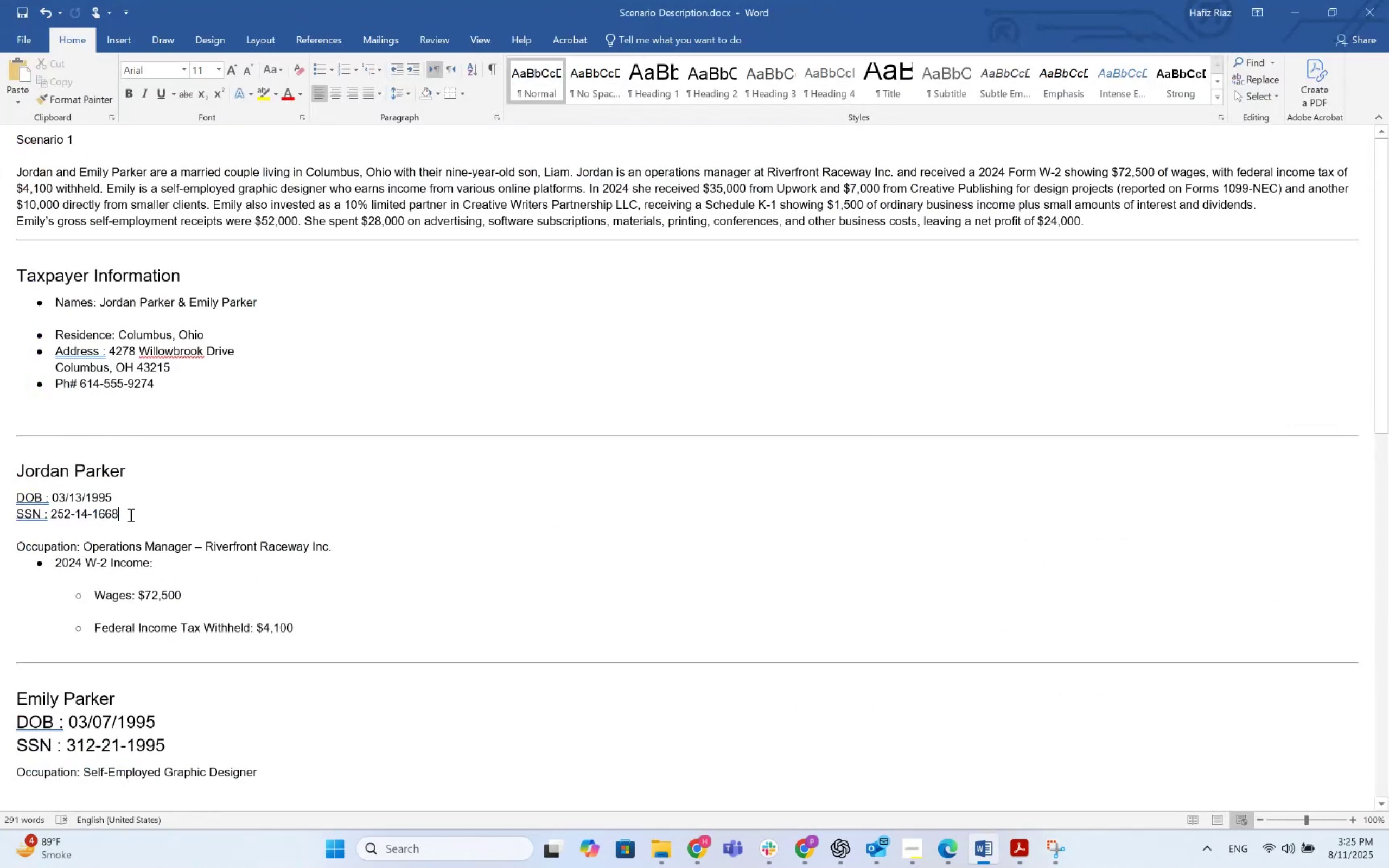 
key(Backspace)
 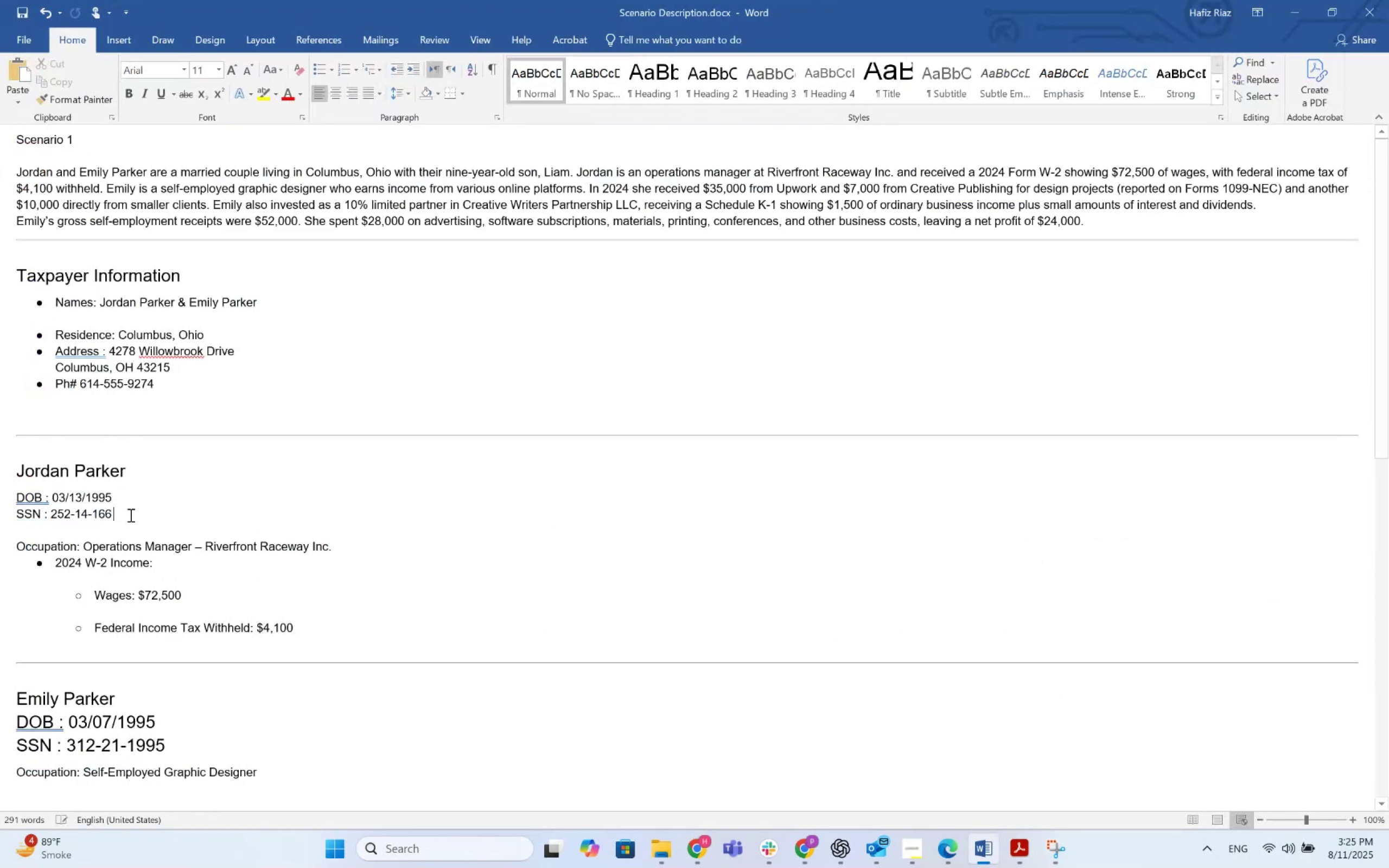 
key(Backspace)
 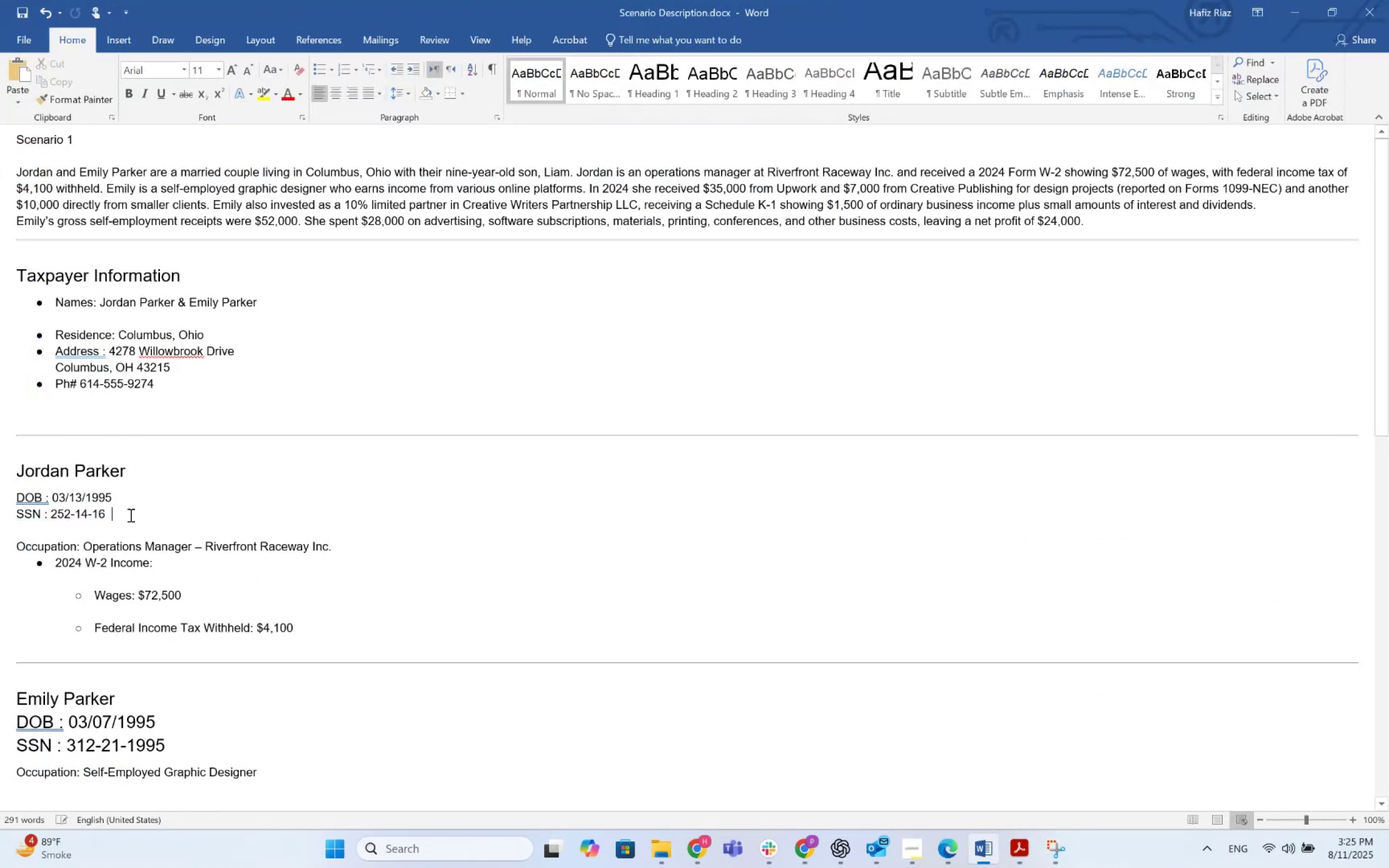 
key(Backspace)
 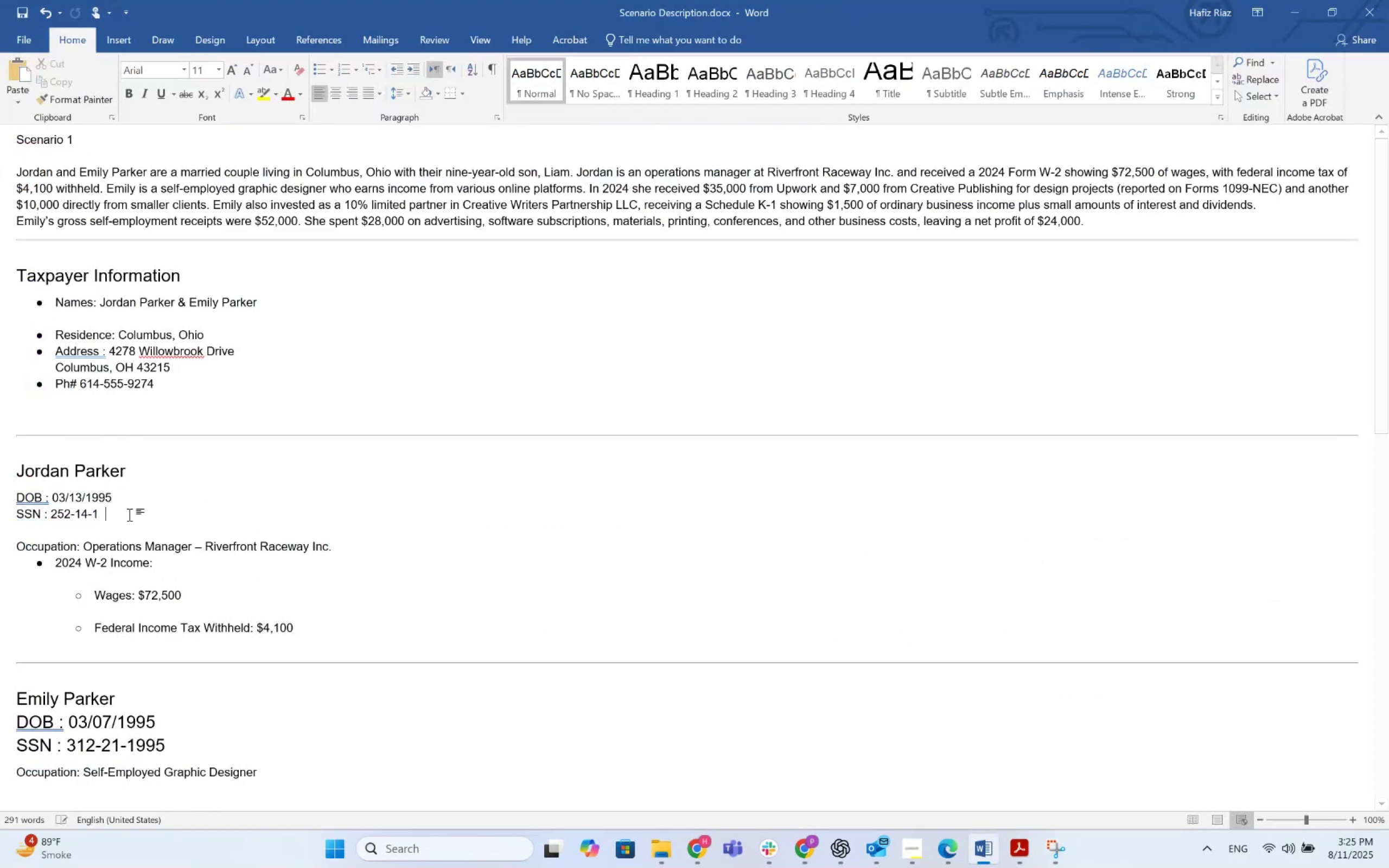 
key(Backspace)
 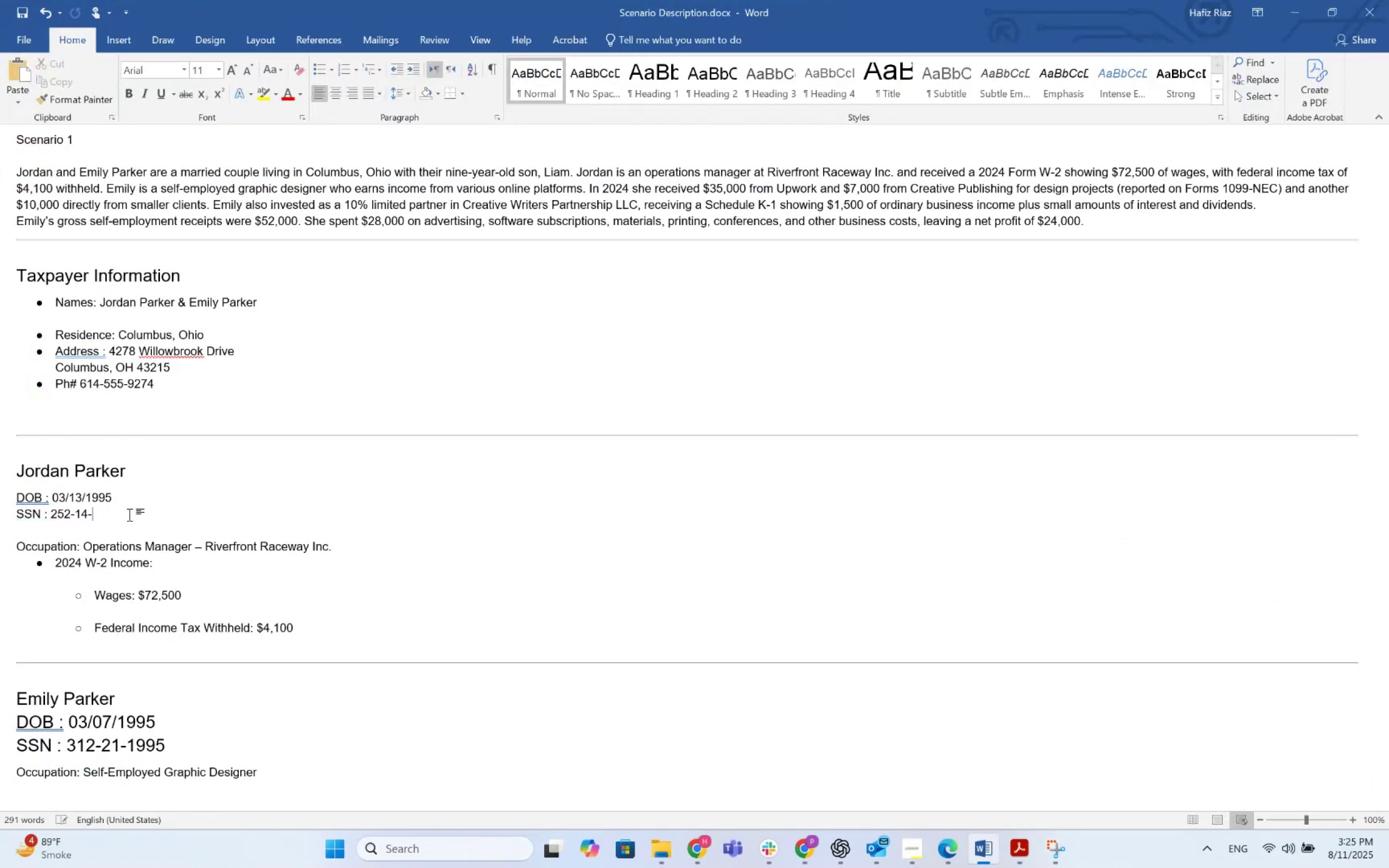 
key(Backspace)
 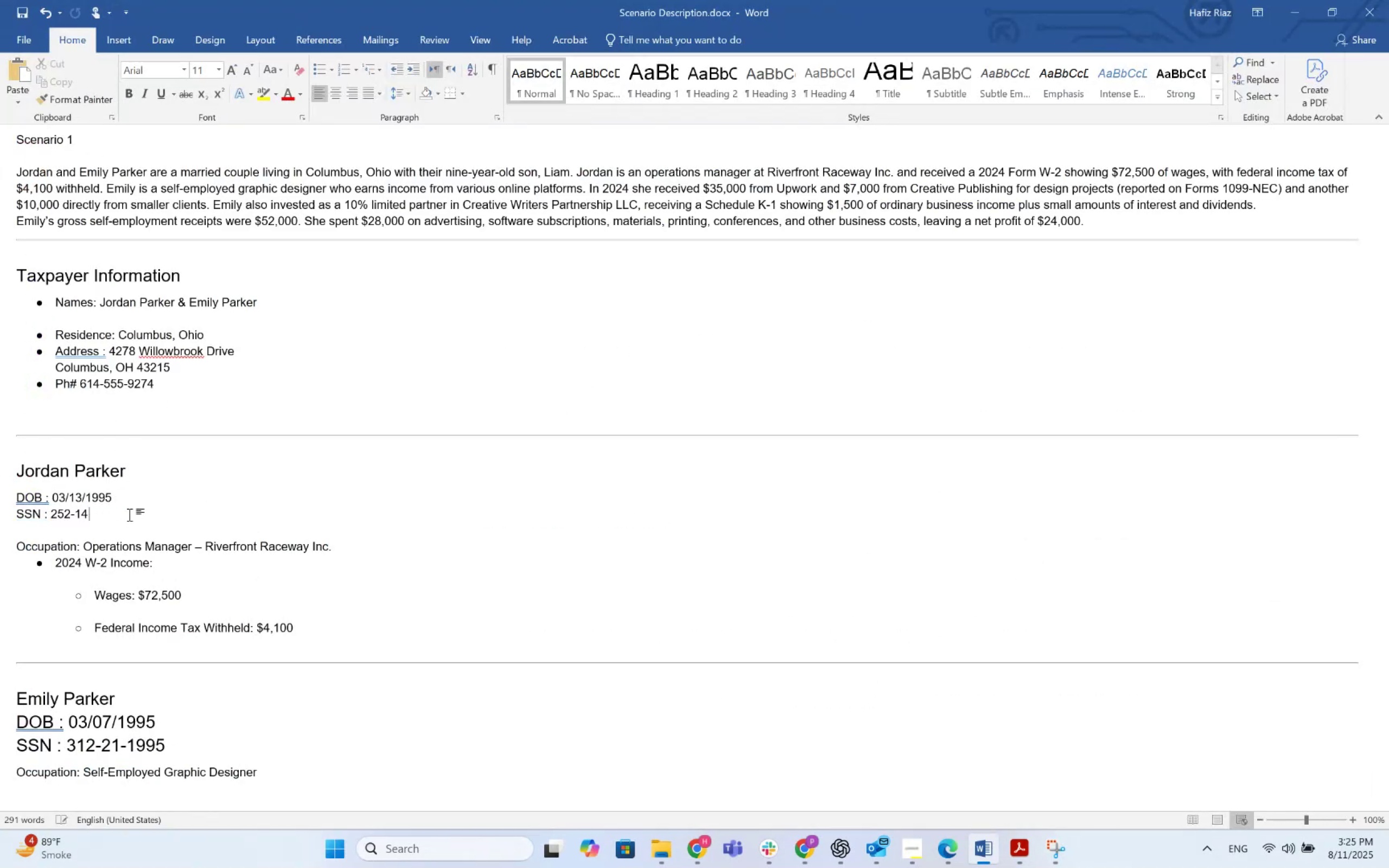 
key(Backspace)
 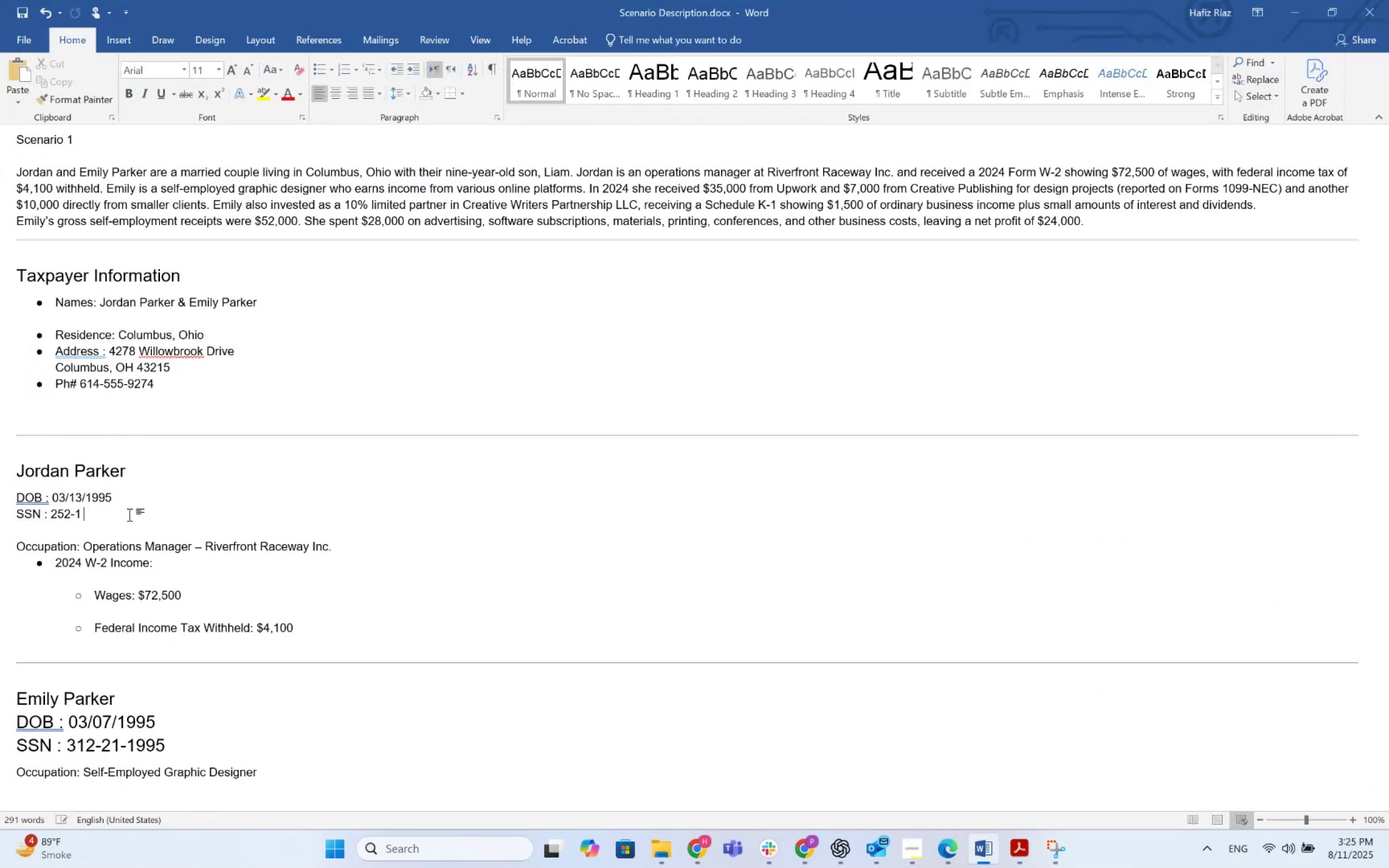 
key(Backspace)
 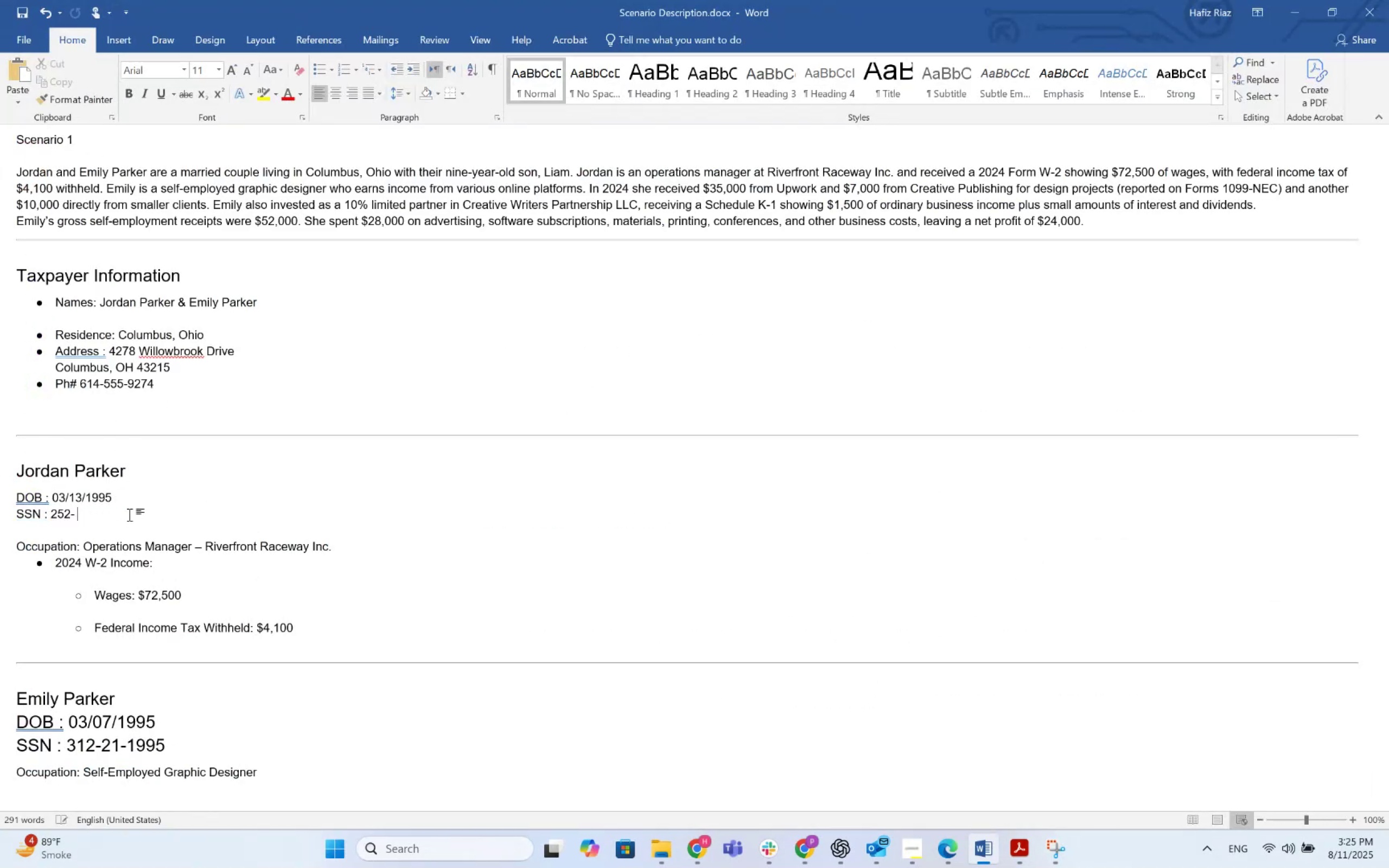 
key(Backspace)
 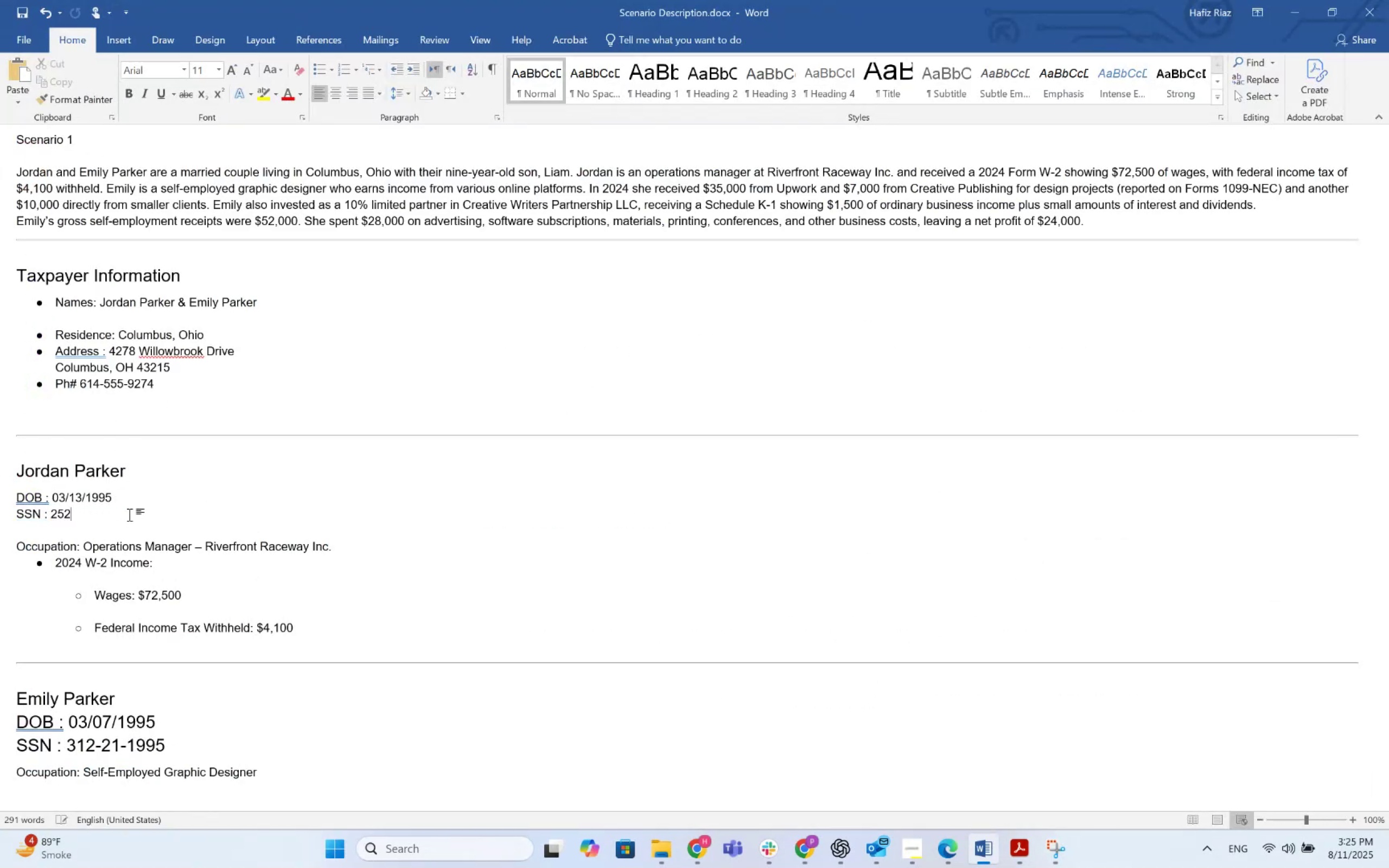 
key(Backspace)
 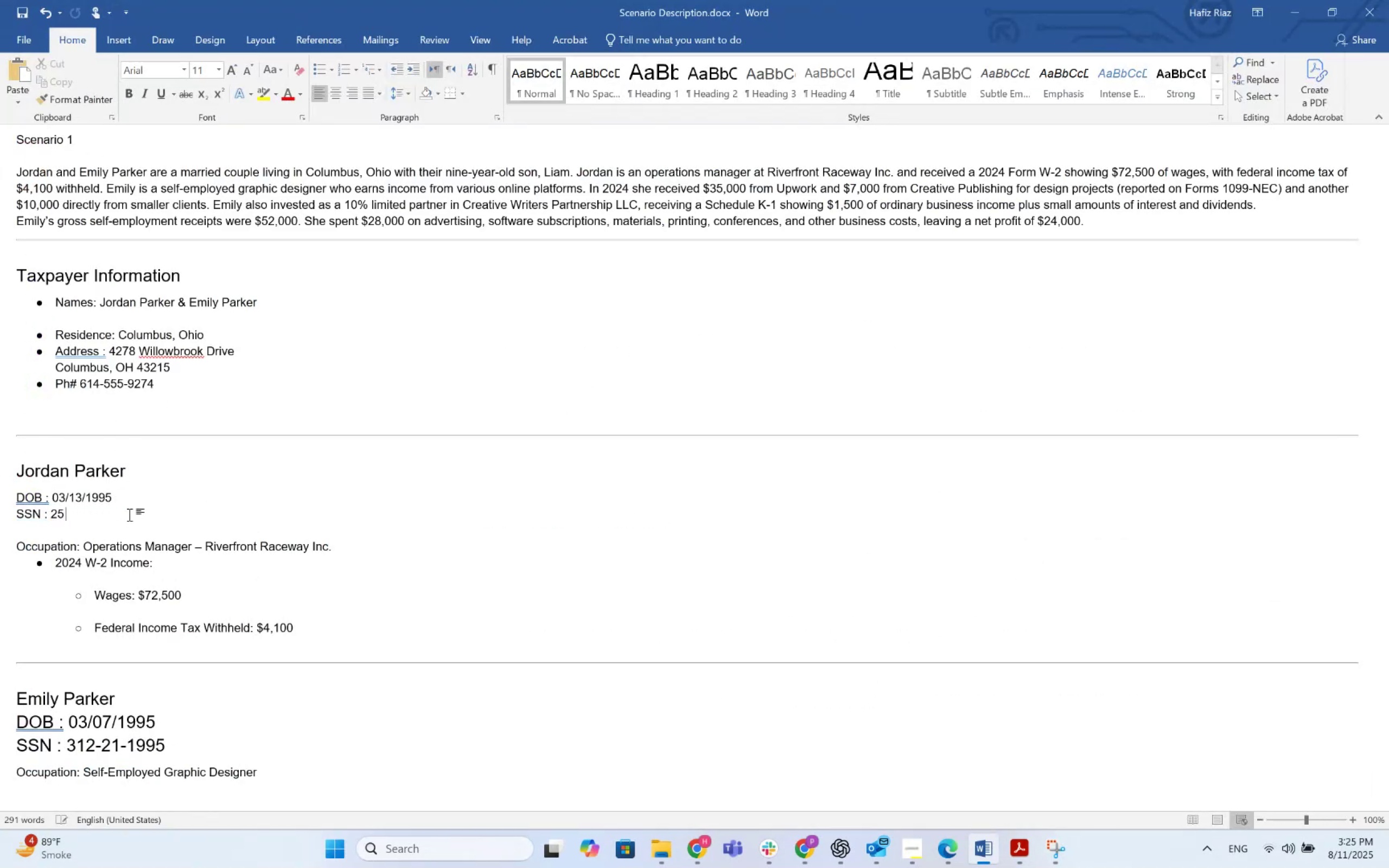 
key(Backspace)
 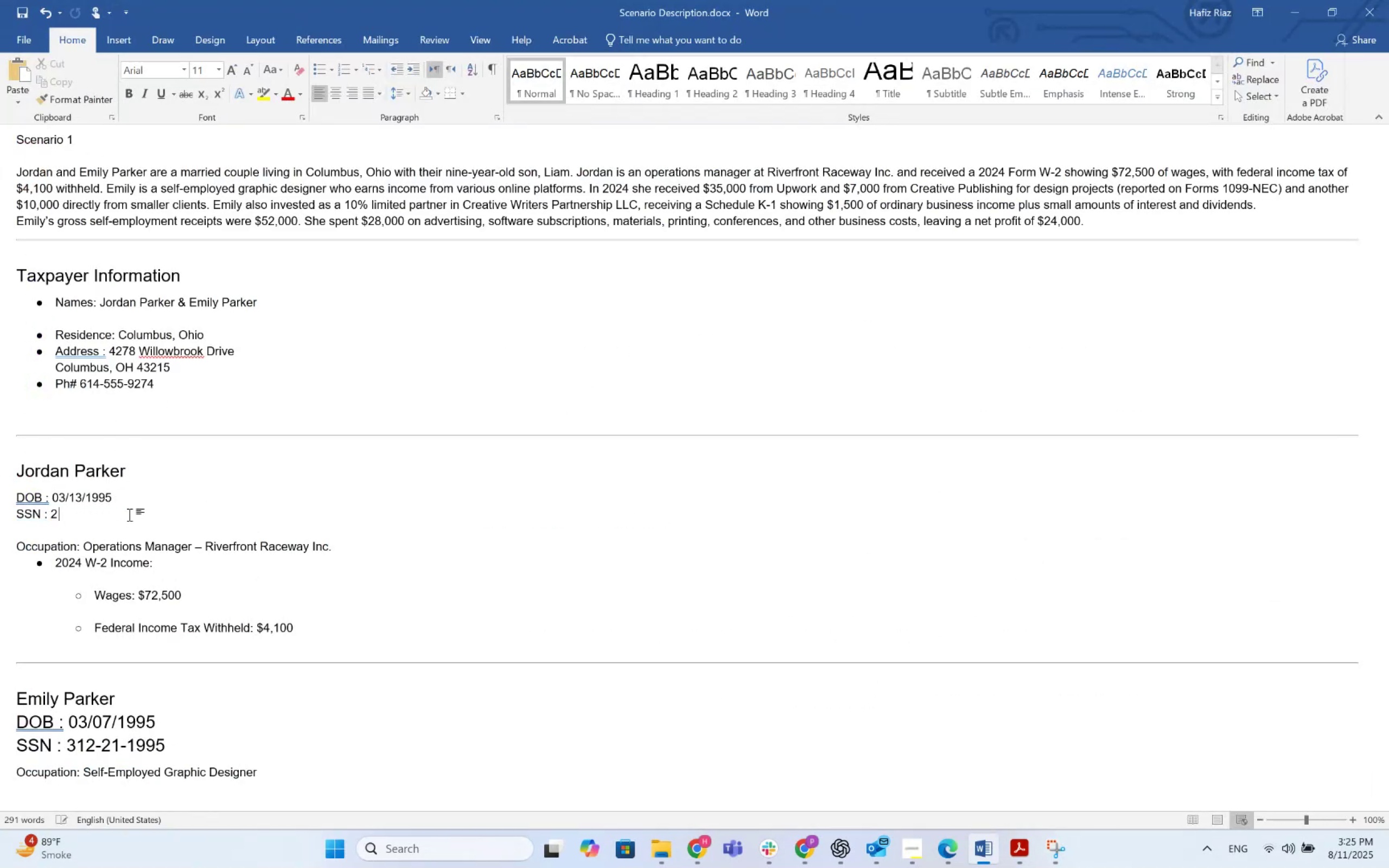 
key(Backspace)
 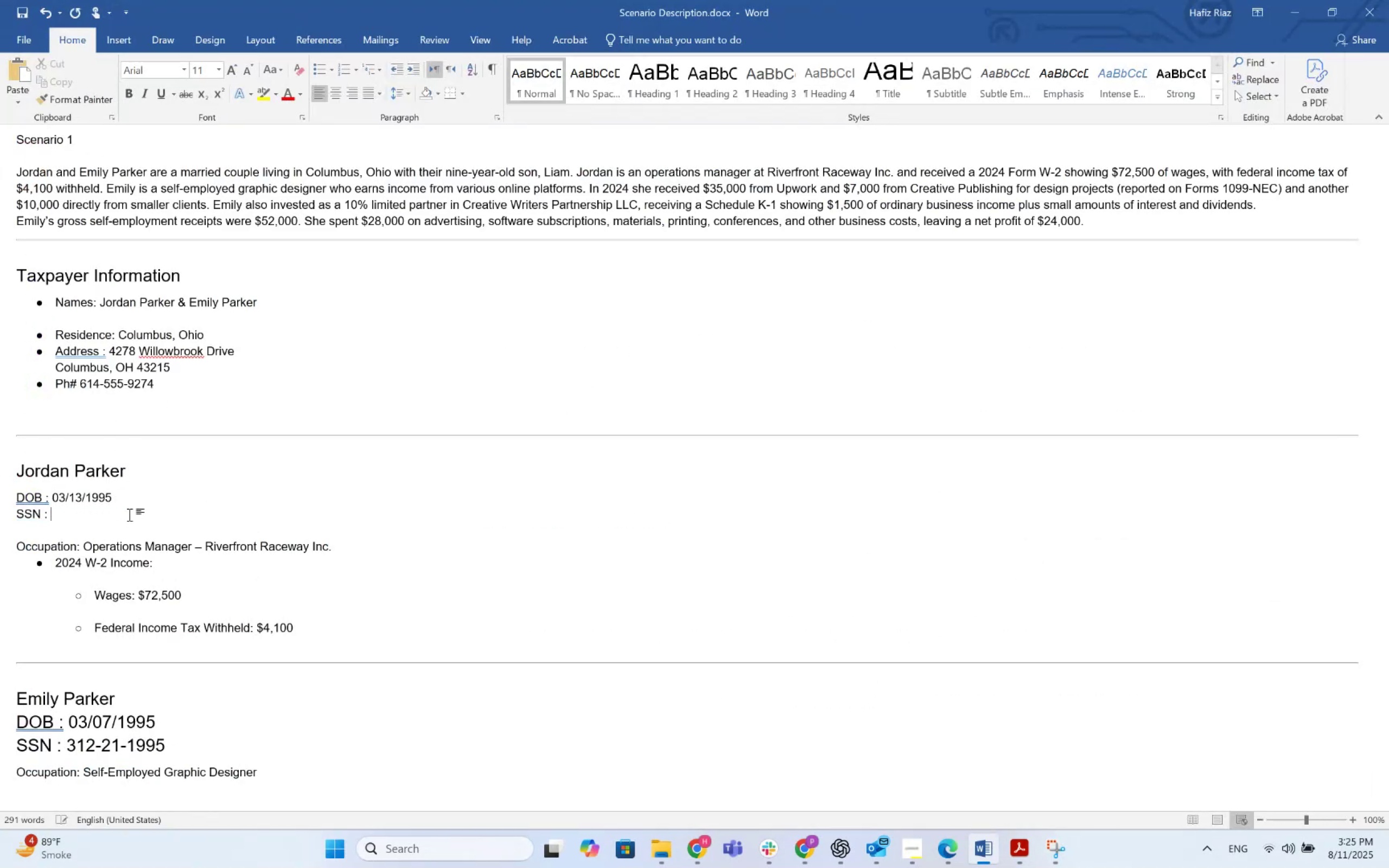 
key(Numpad3)
 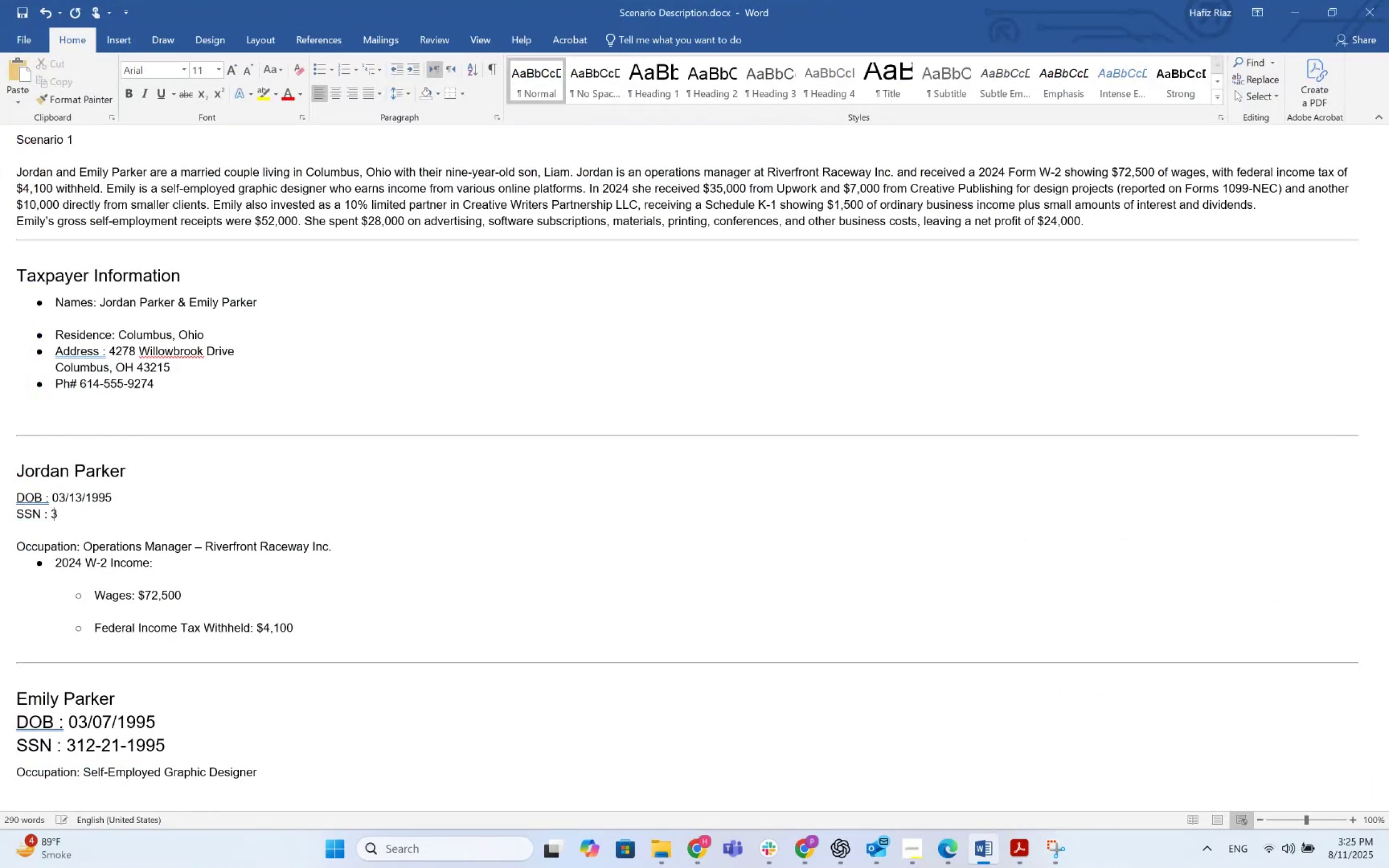 
key(Numpad2)
 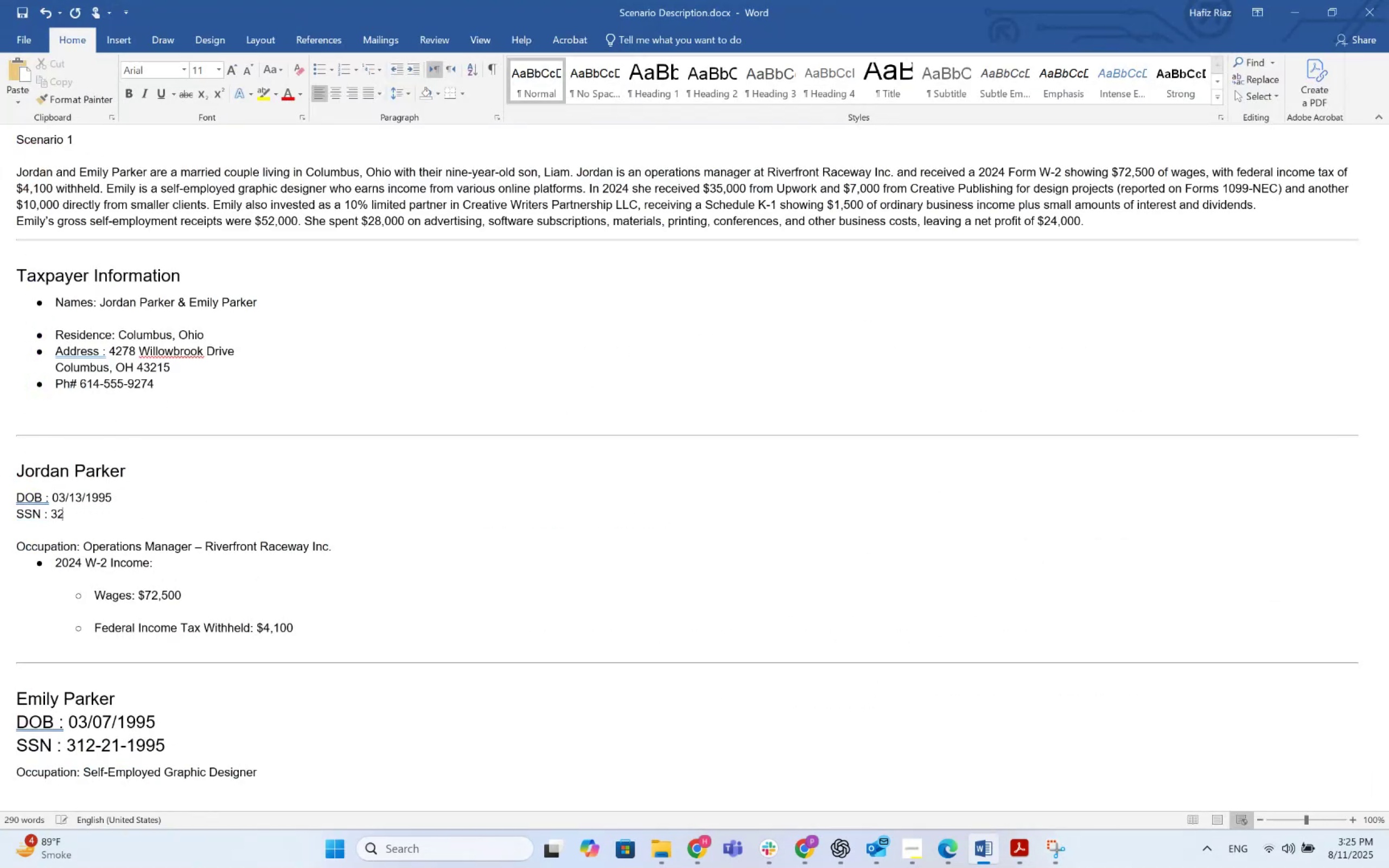 
key(Numpad1)
 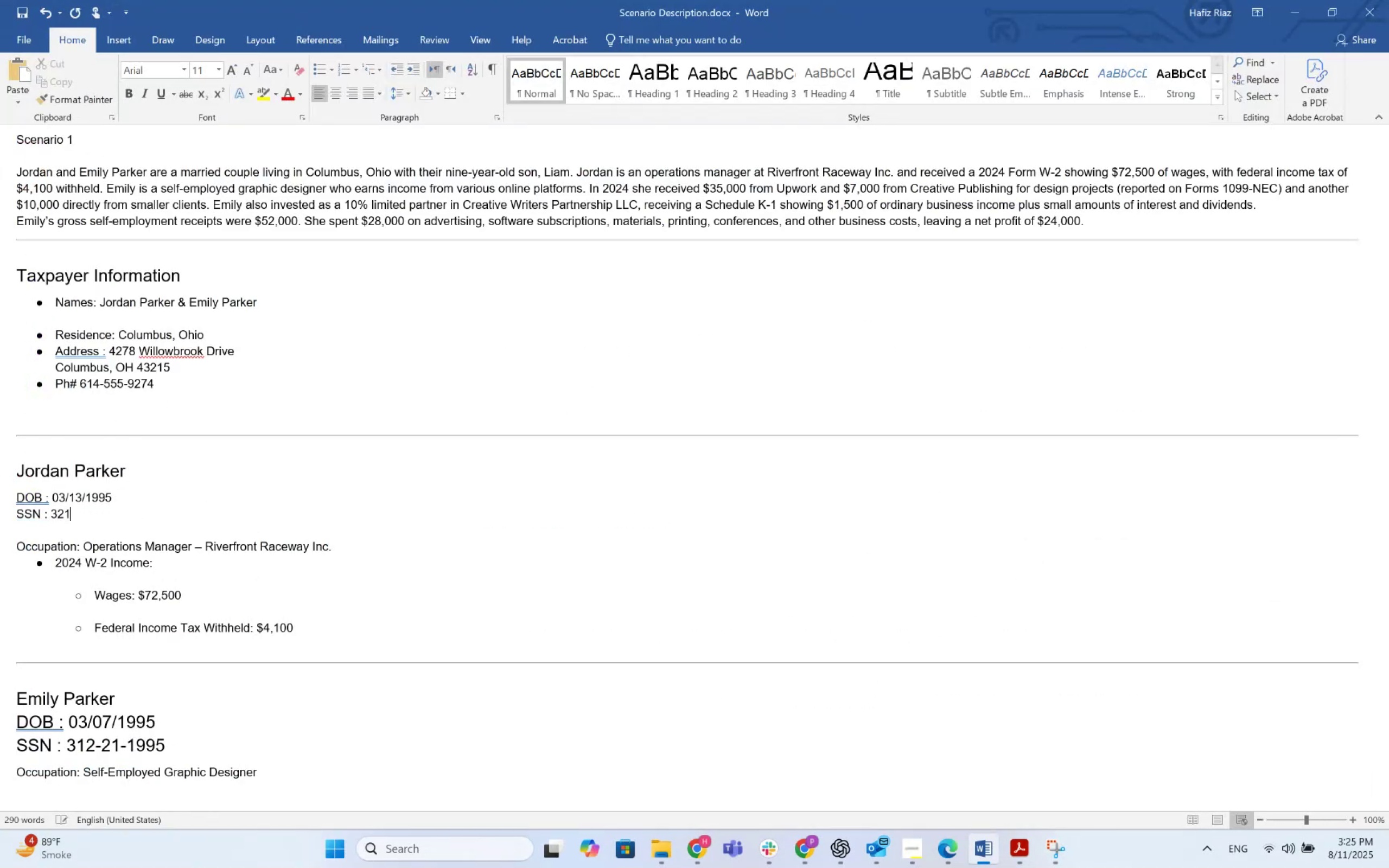 
key(Alt+AltLeft)
 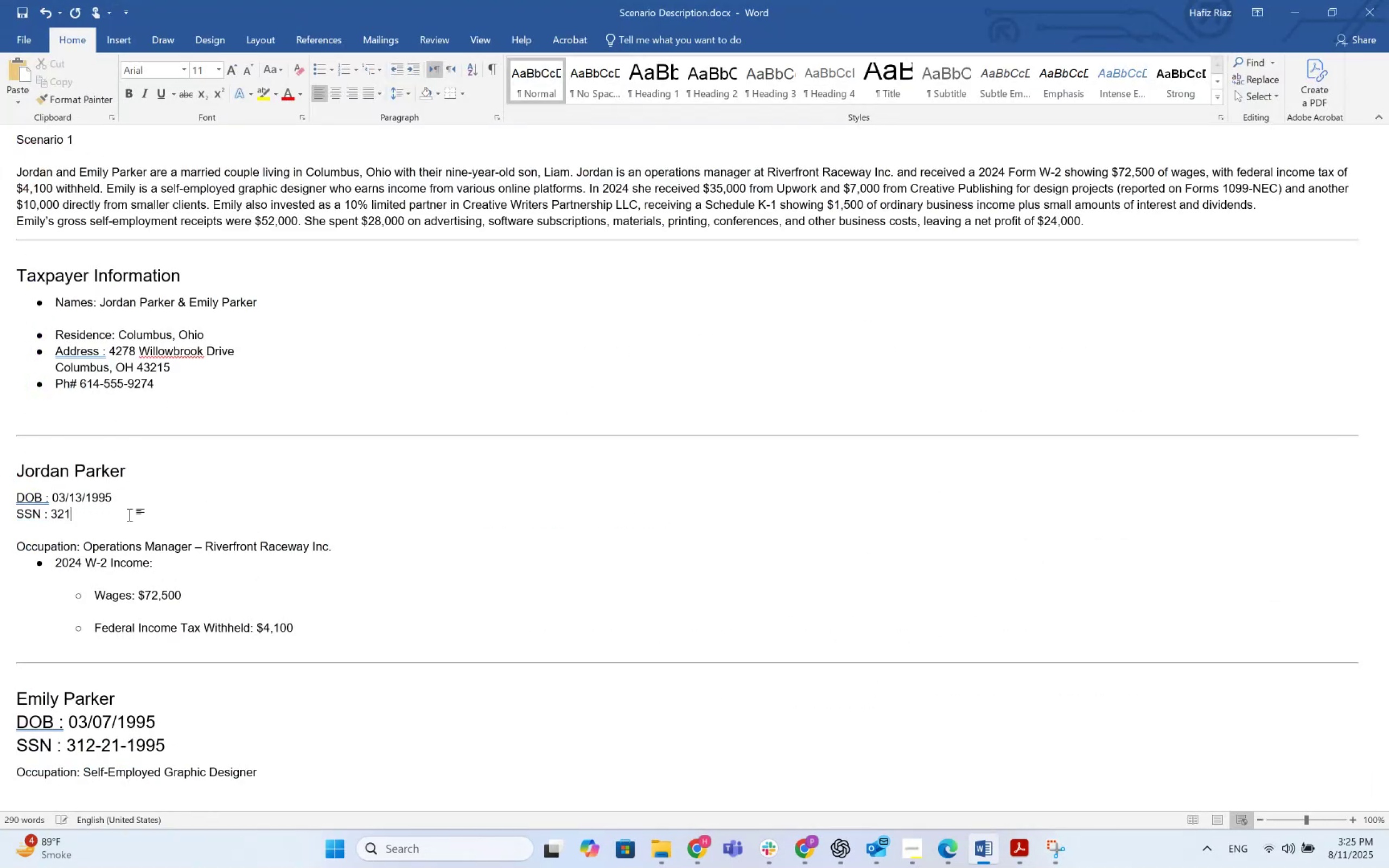 
hold_key(key=Tab, duration=1.18)
 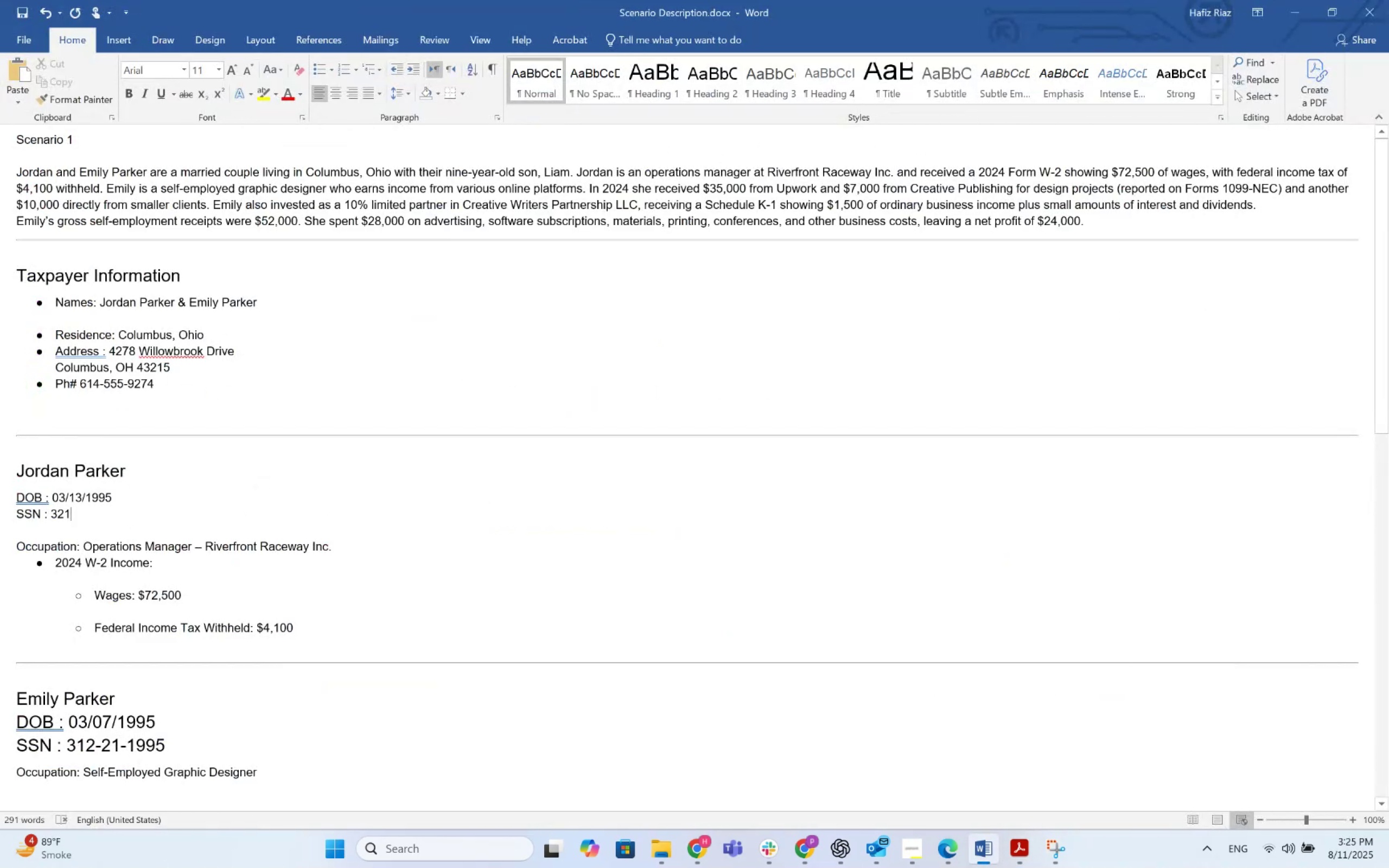 
key(Alt+AltLeft)
 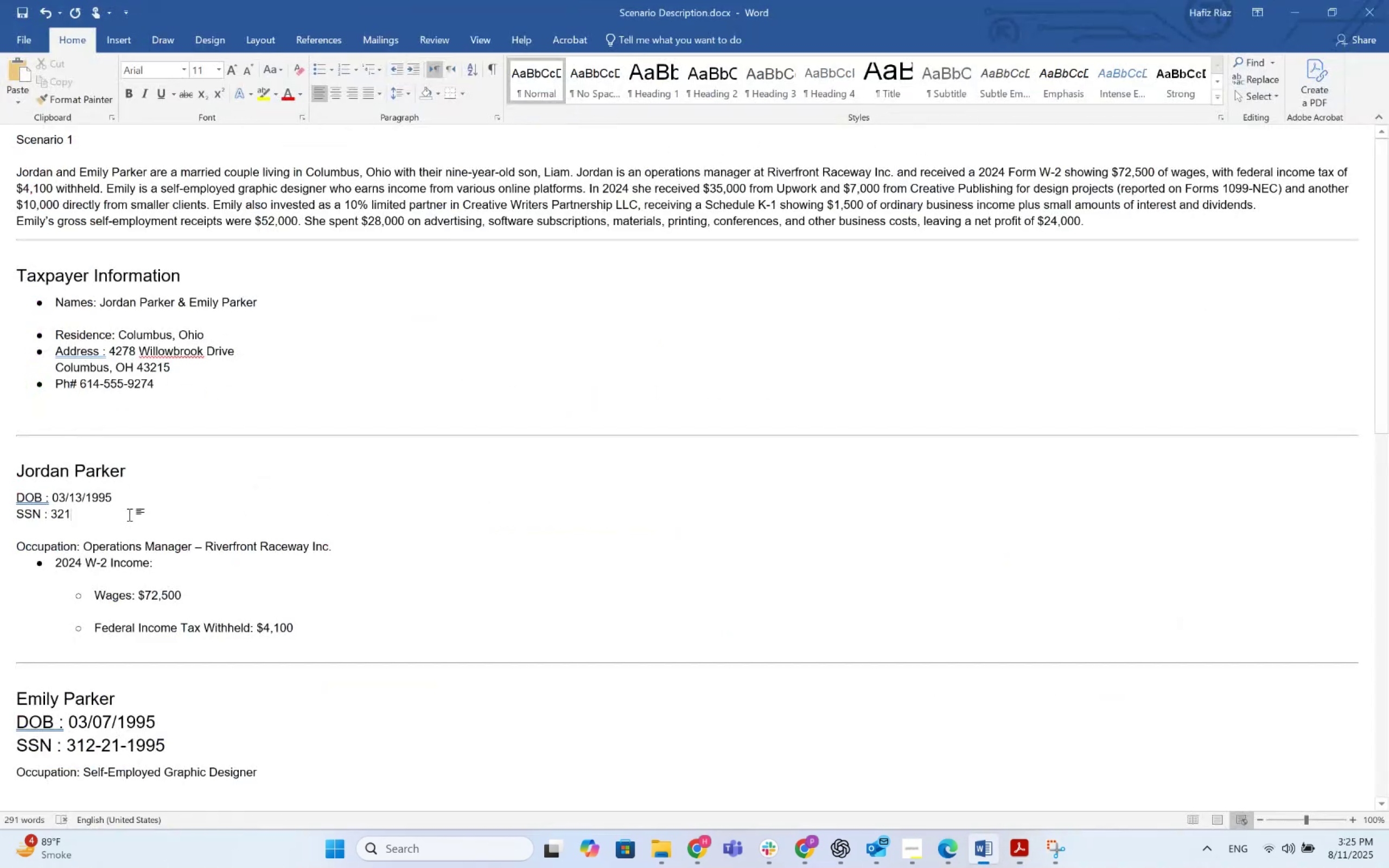 
key(NumpadSubtract)
 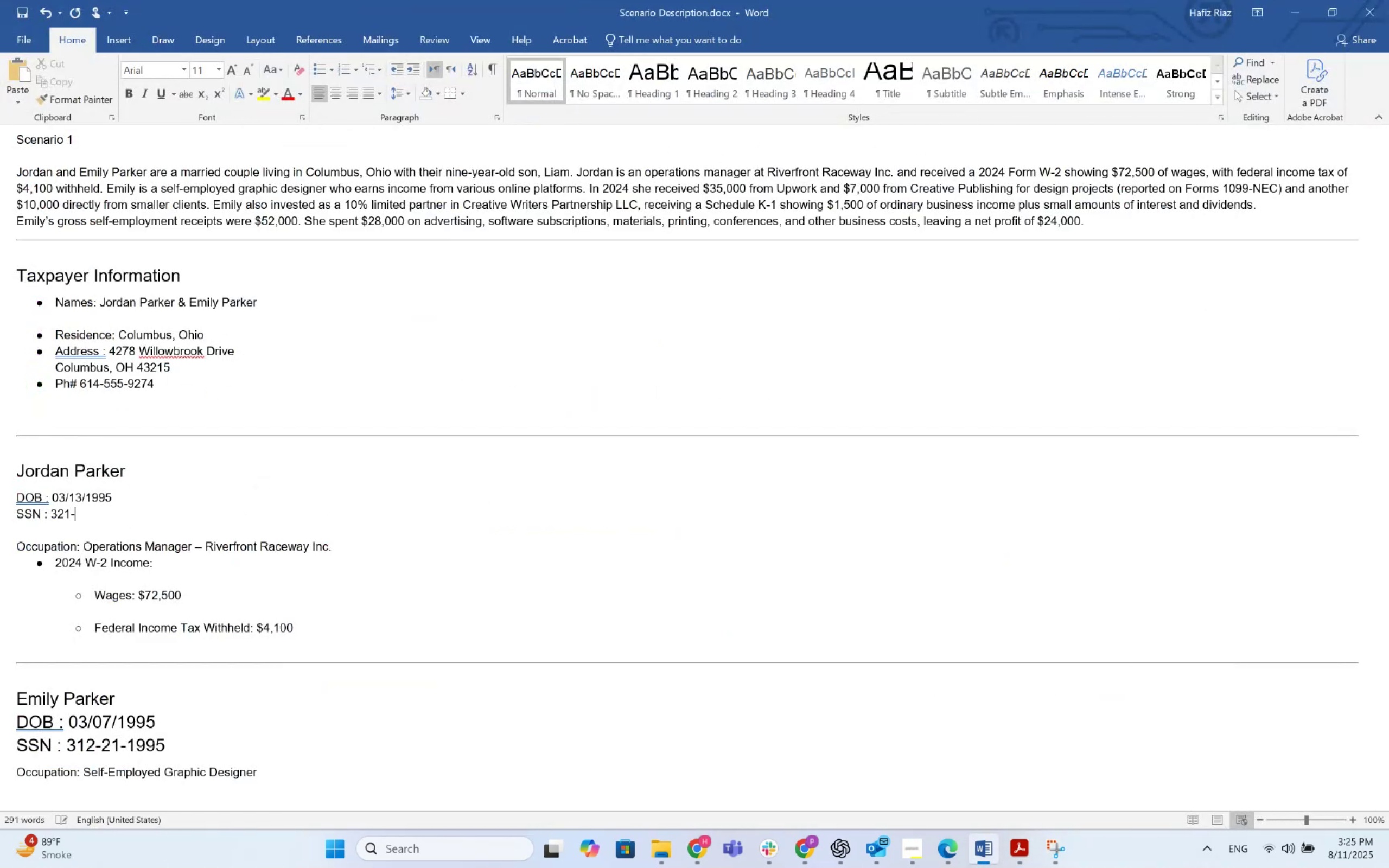 
key(Numpad5)
 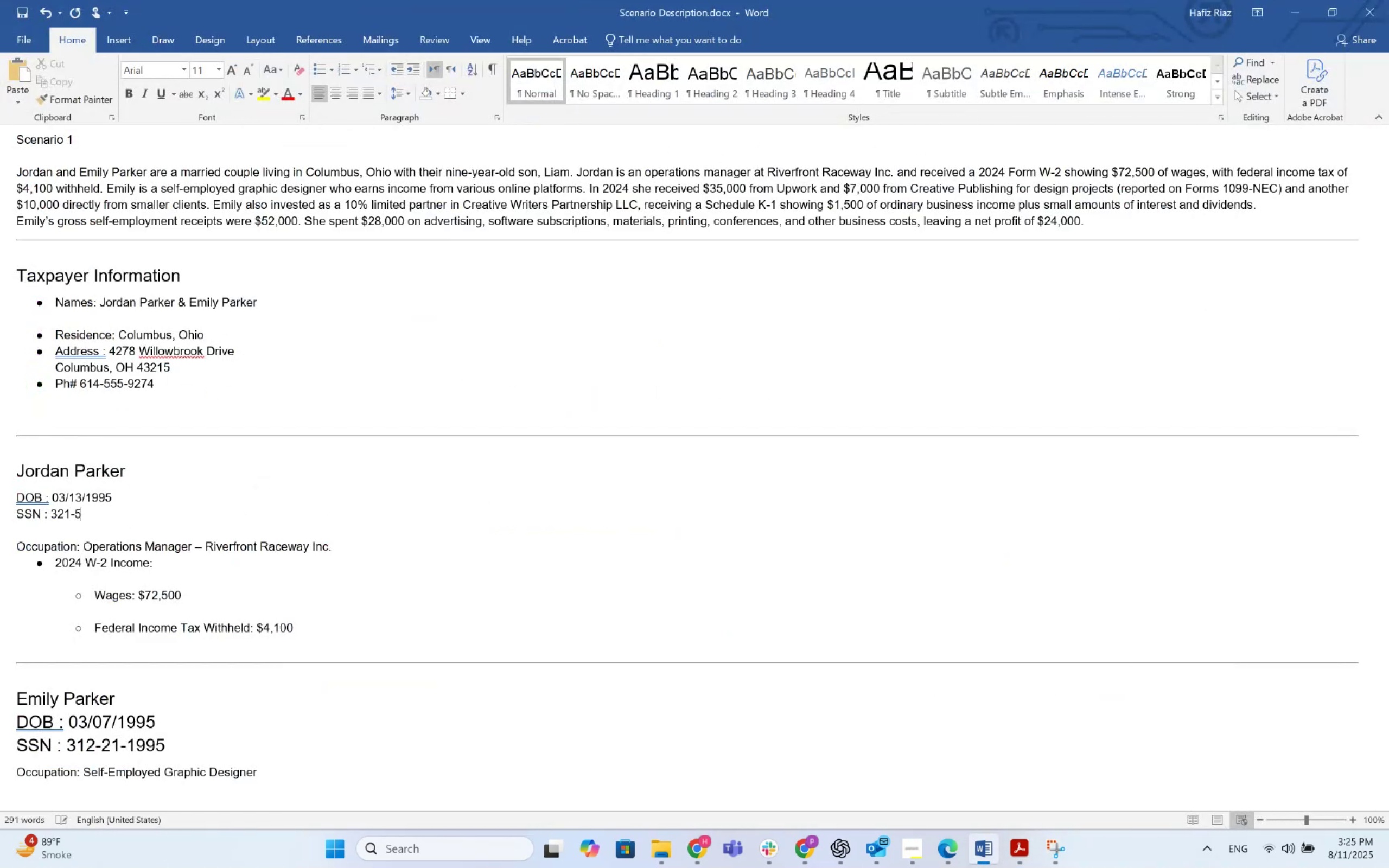 
key(Numpad4)
 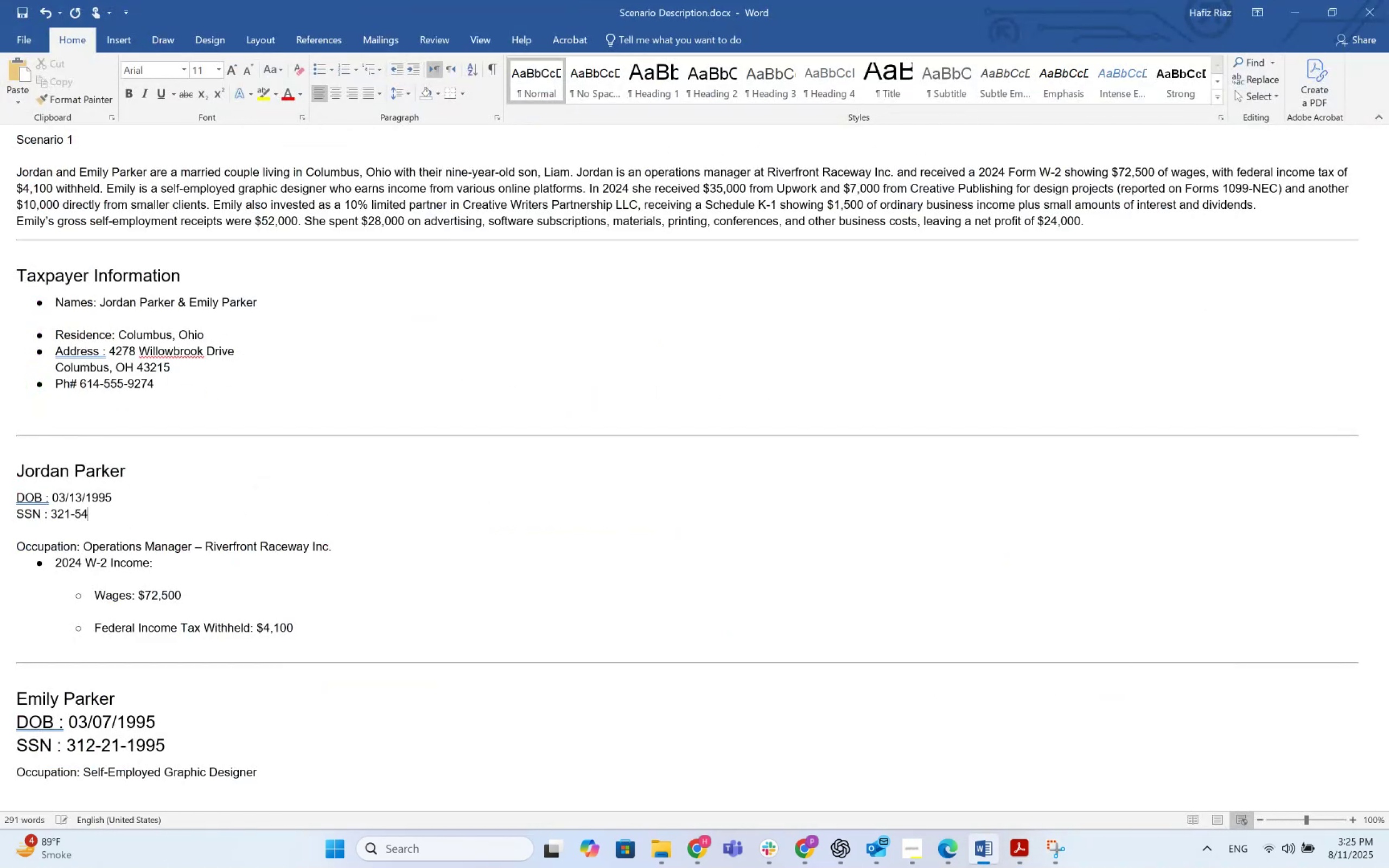 
key(NumpadSubtract)
 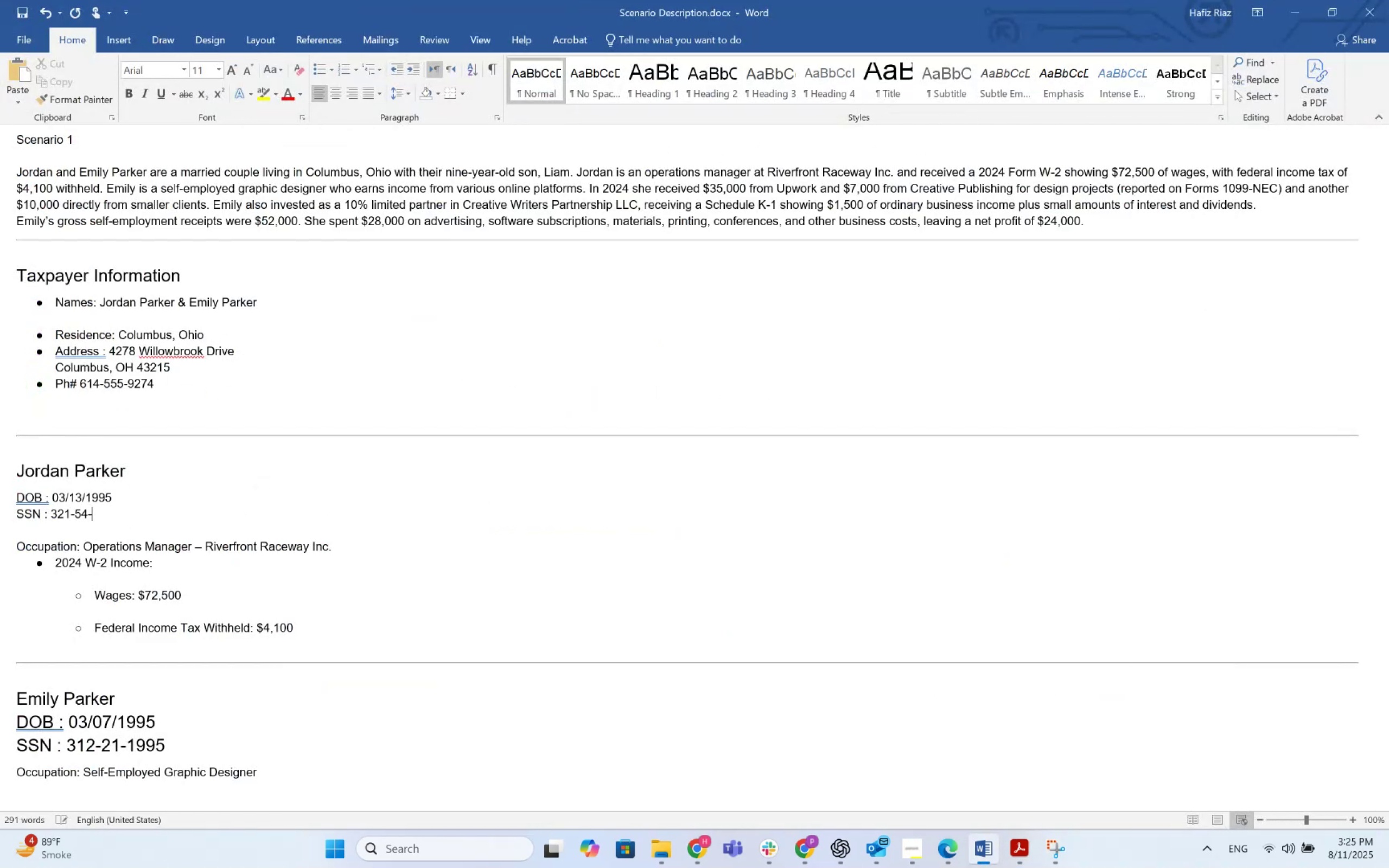 
key(Alt+AltLeft)
 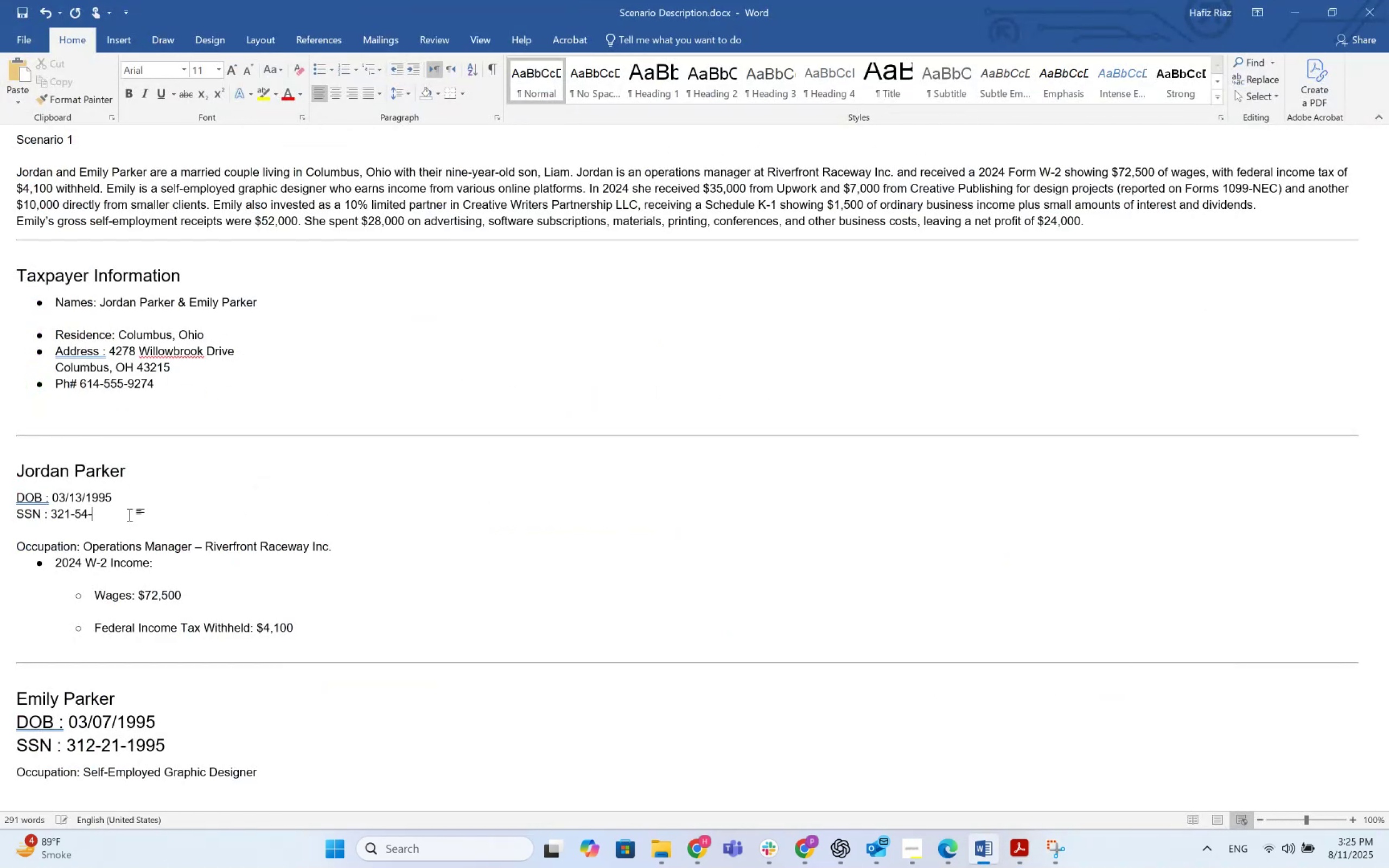 
key(Alt+Tab)
 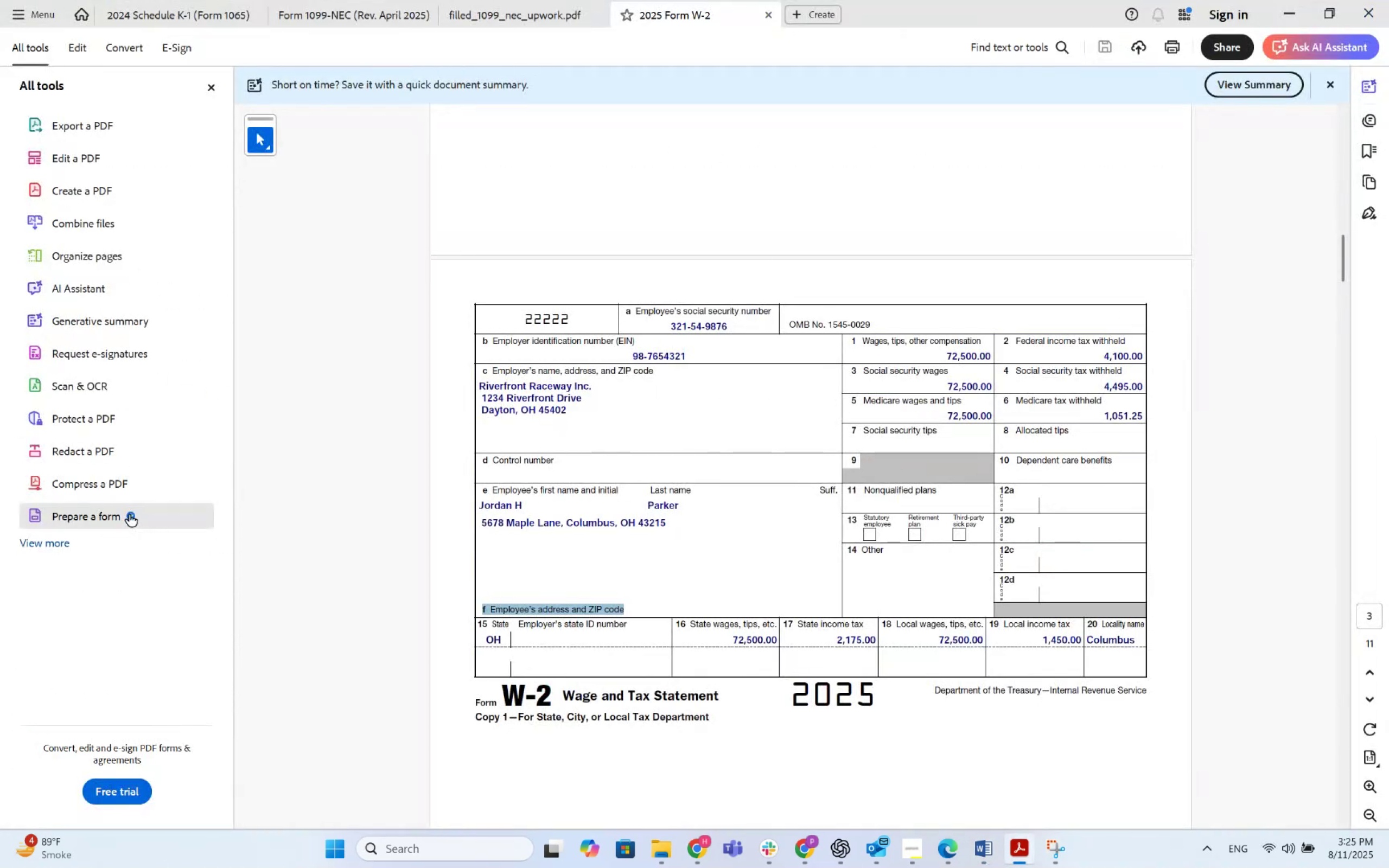 
key(Alt+AltLeft)
 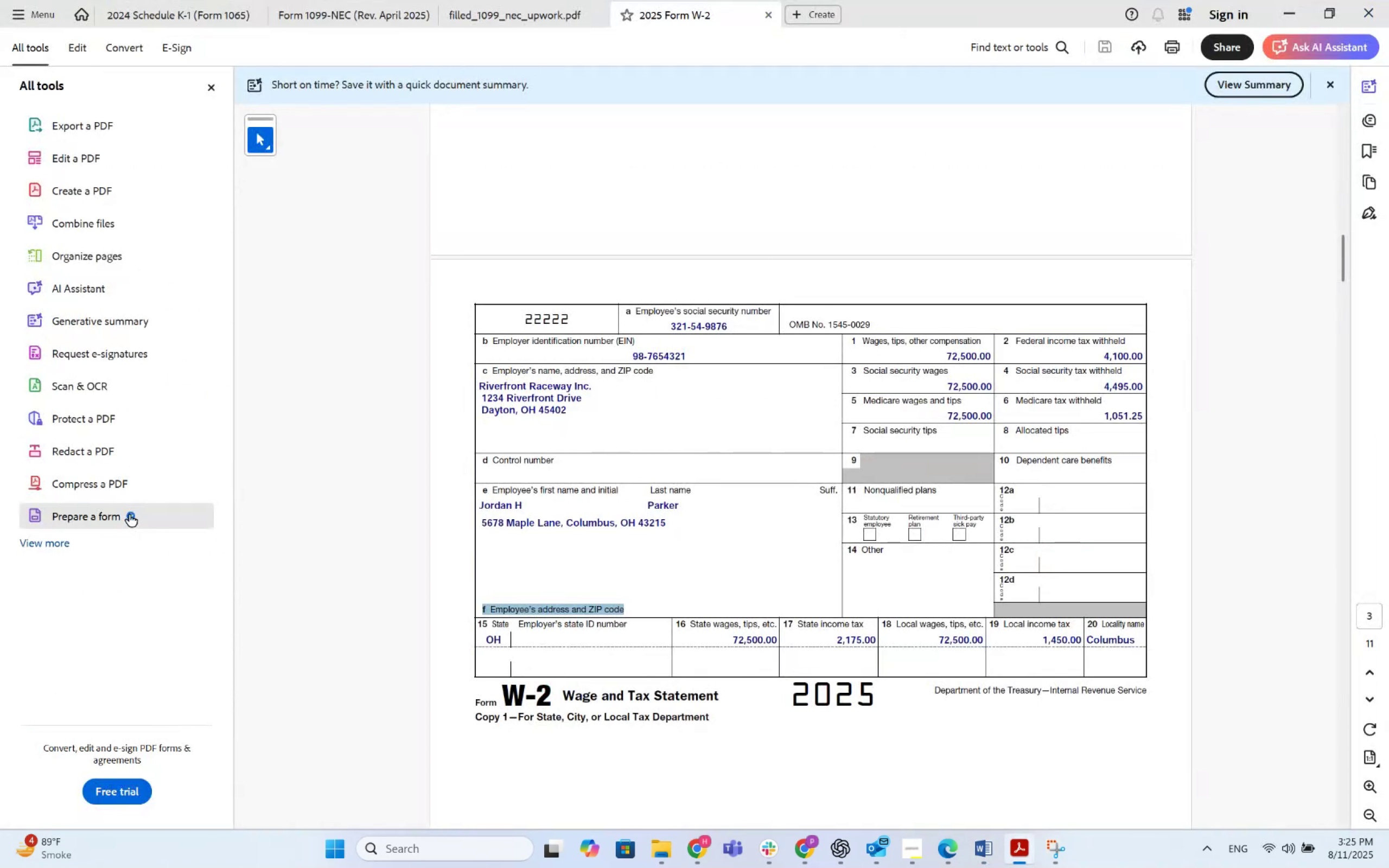 
key(Alt+Tab)
 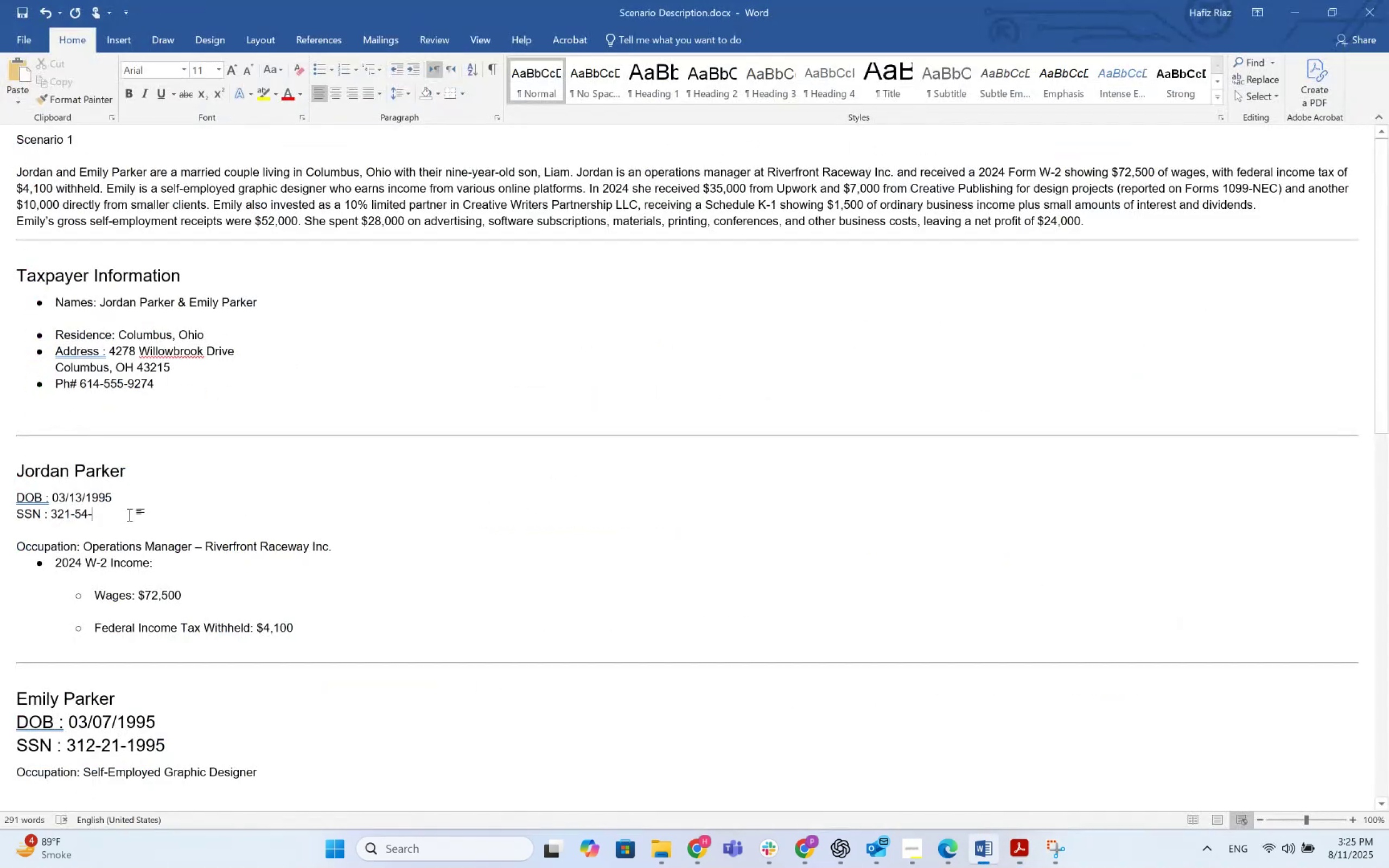 
key(Numpad9)
 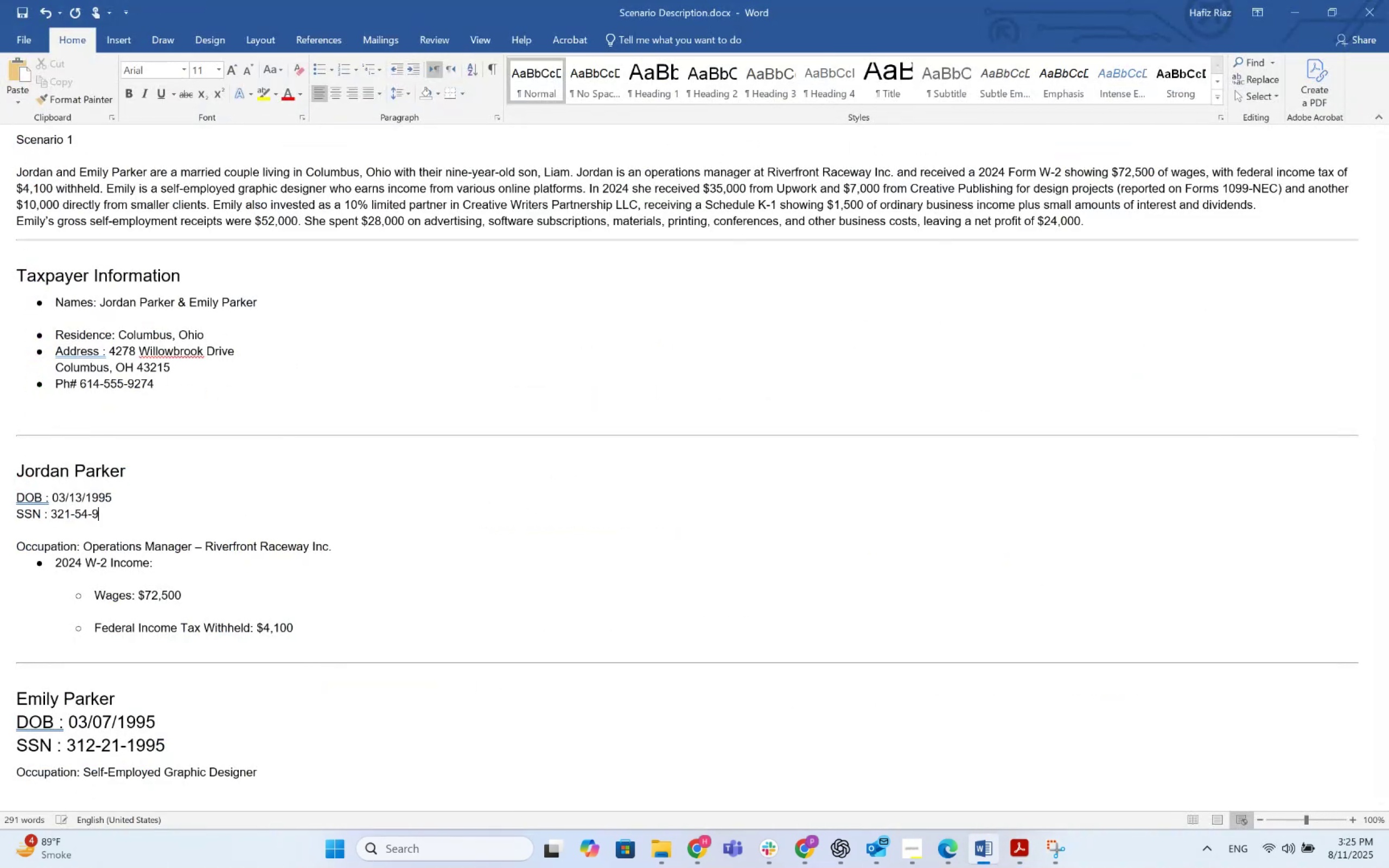 
key(Numpad7)
 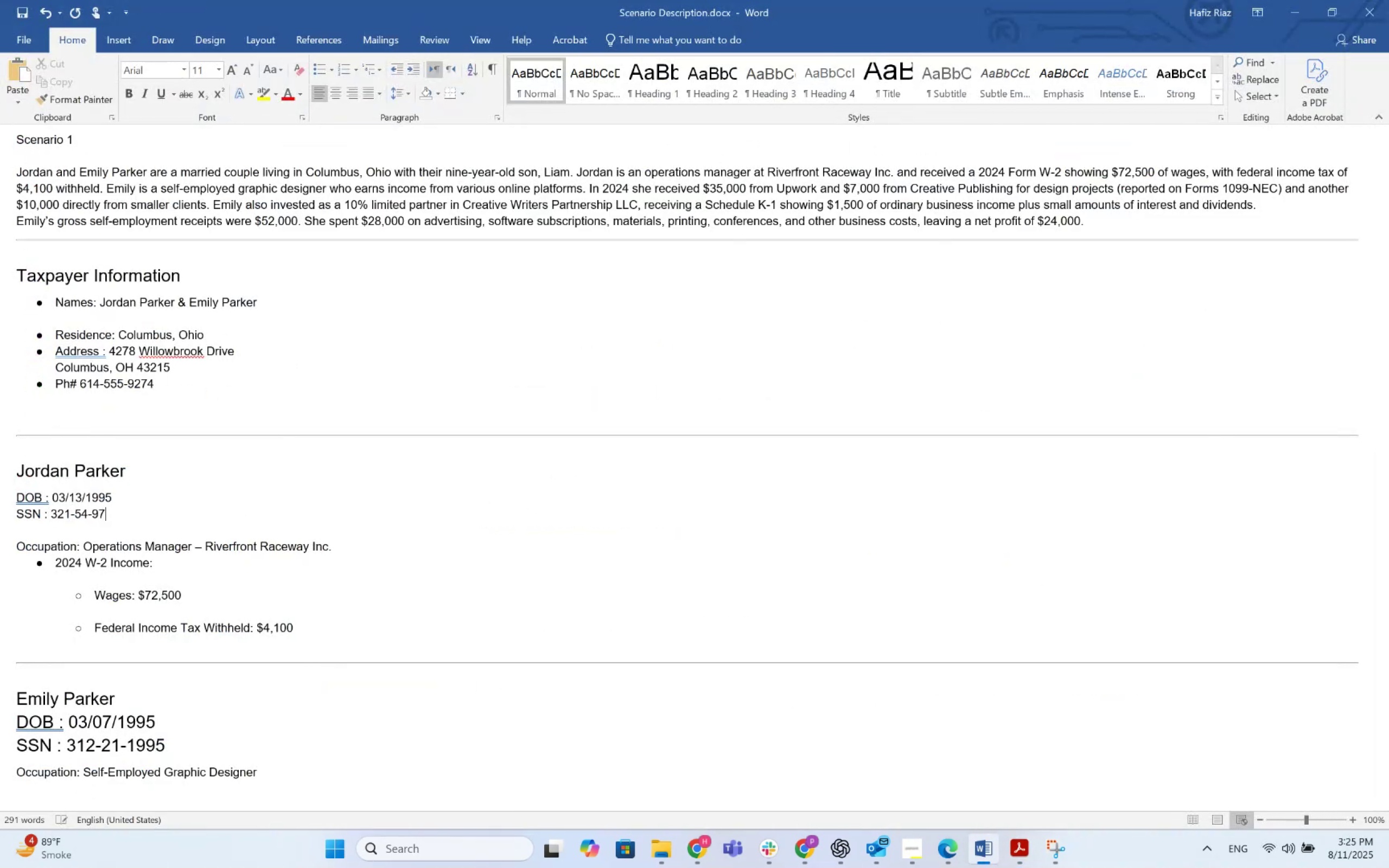 
key(Backspace)
 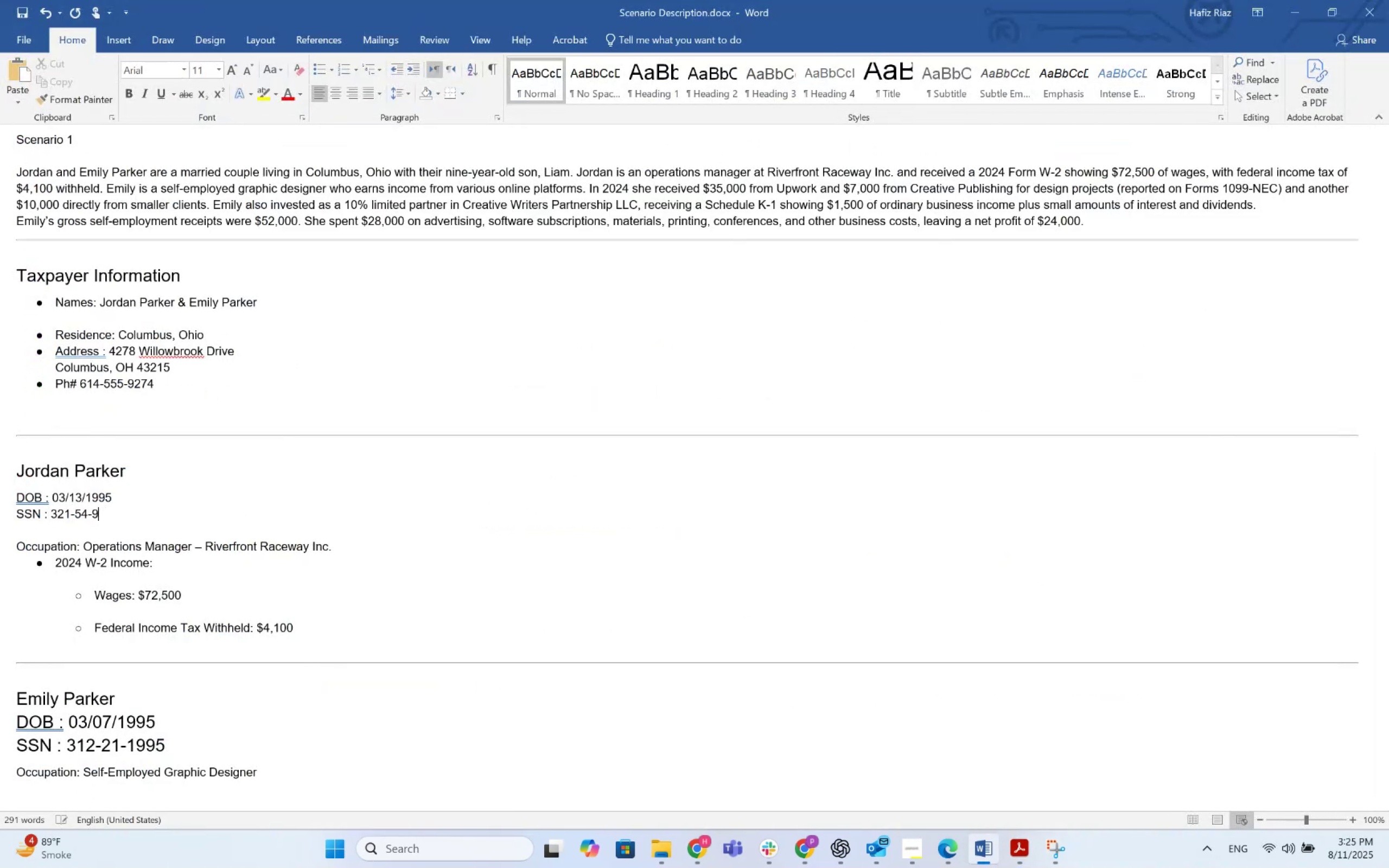 
key(Numpad8)
 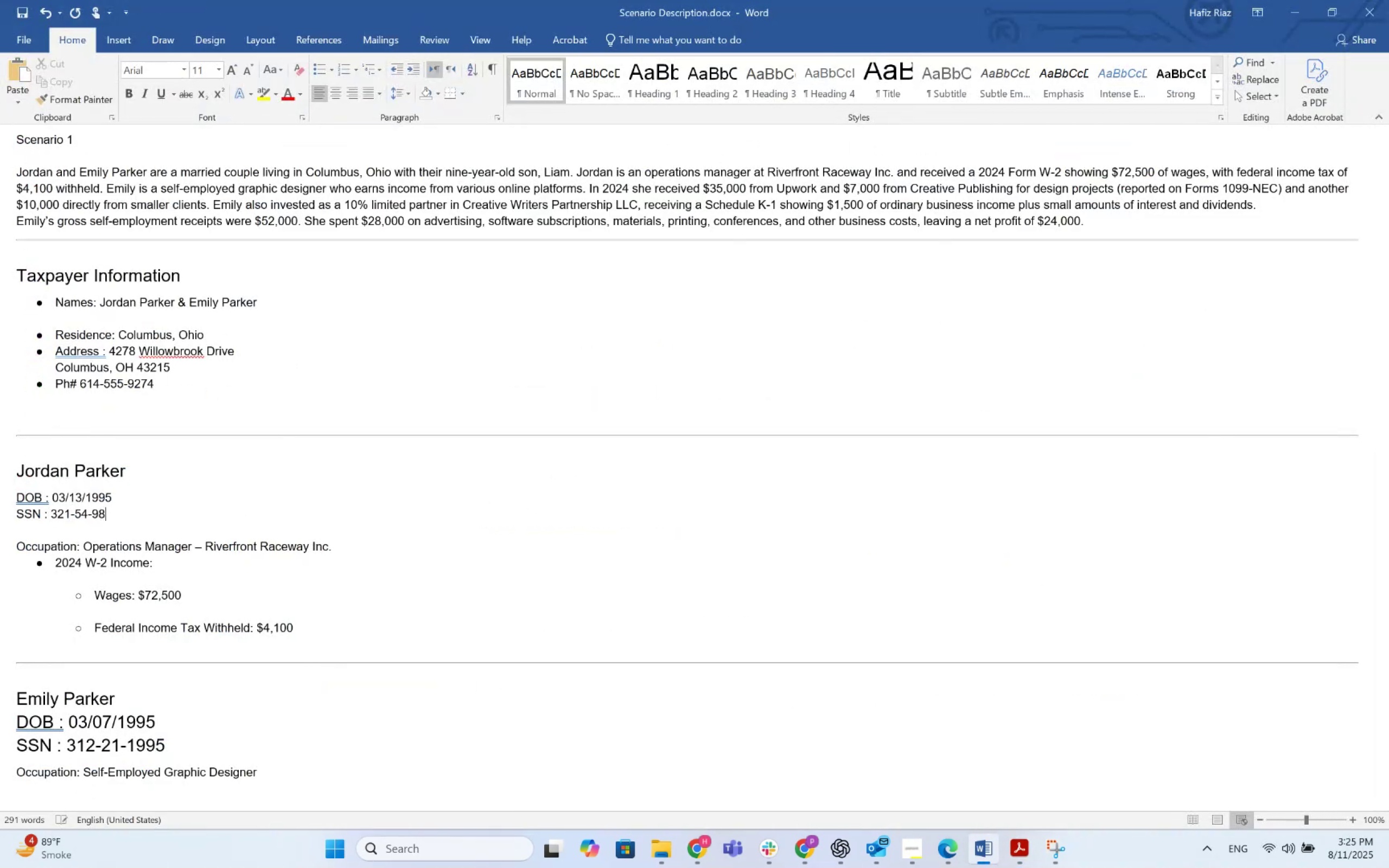 
key(Numpad7)
 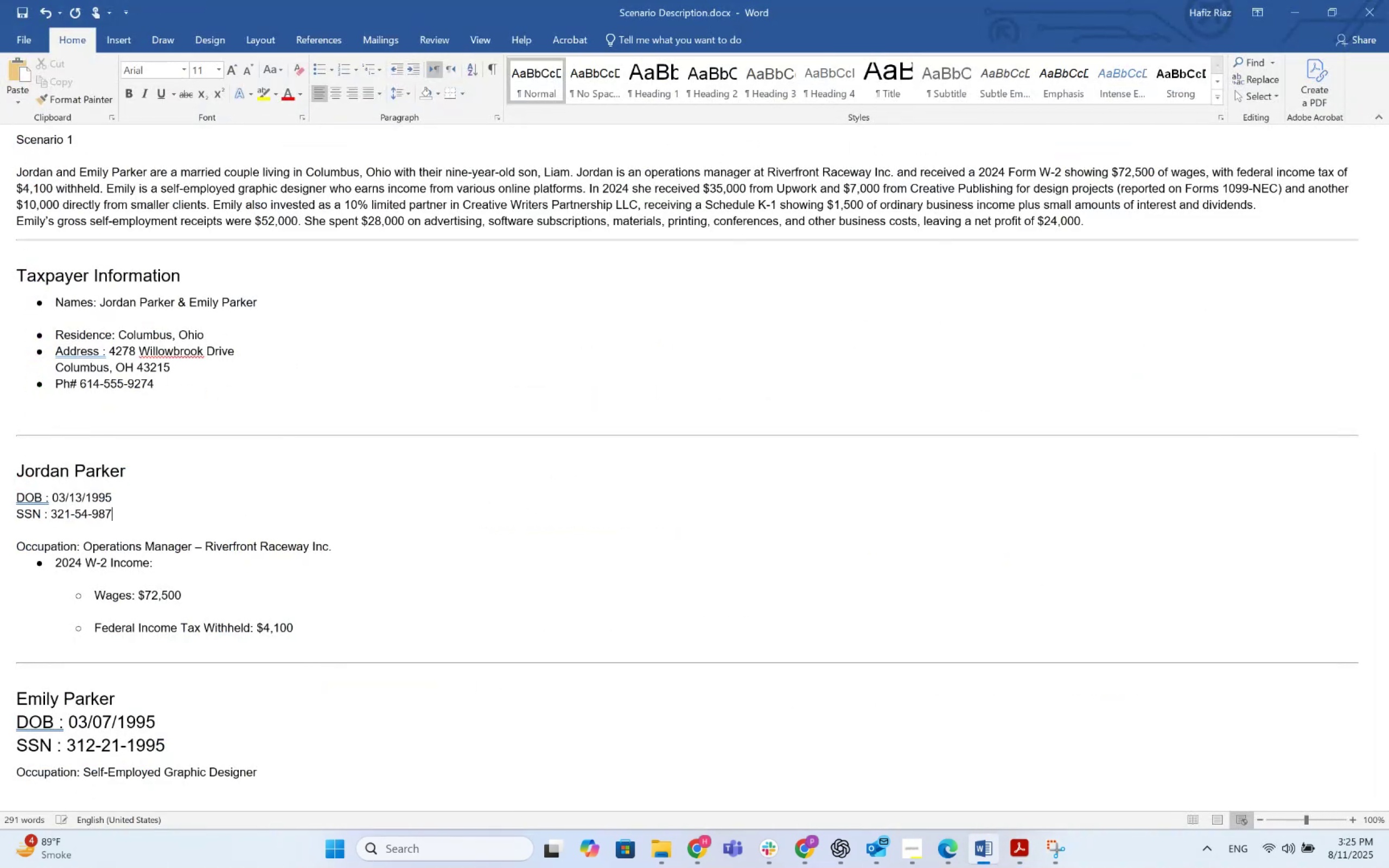 
key(Numpad6)
 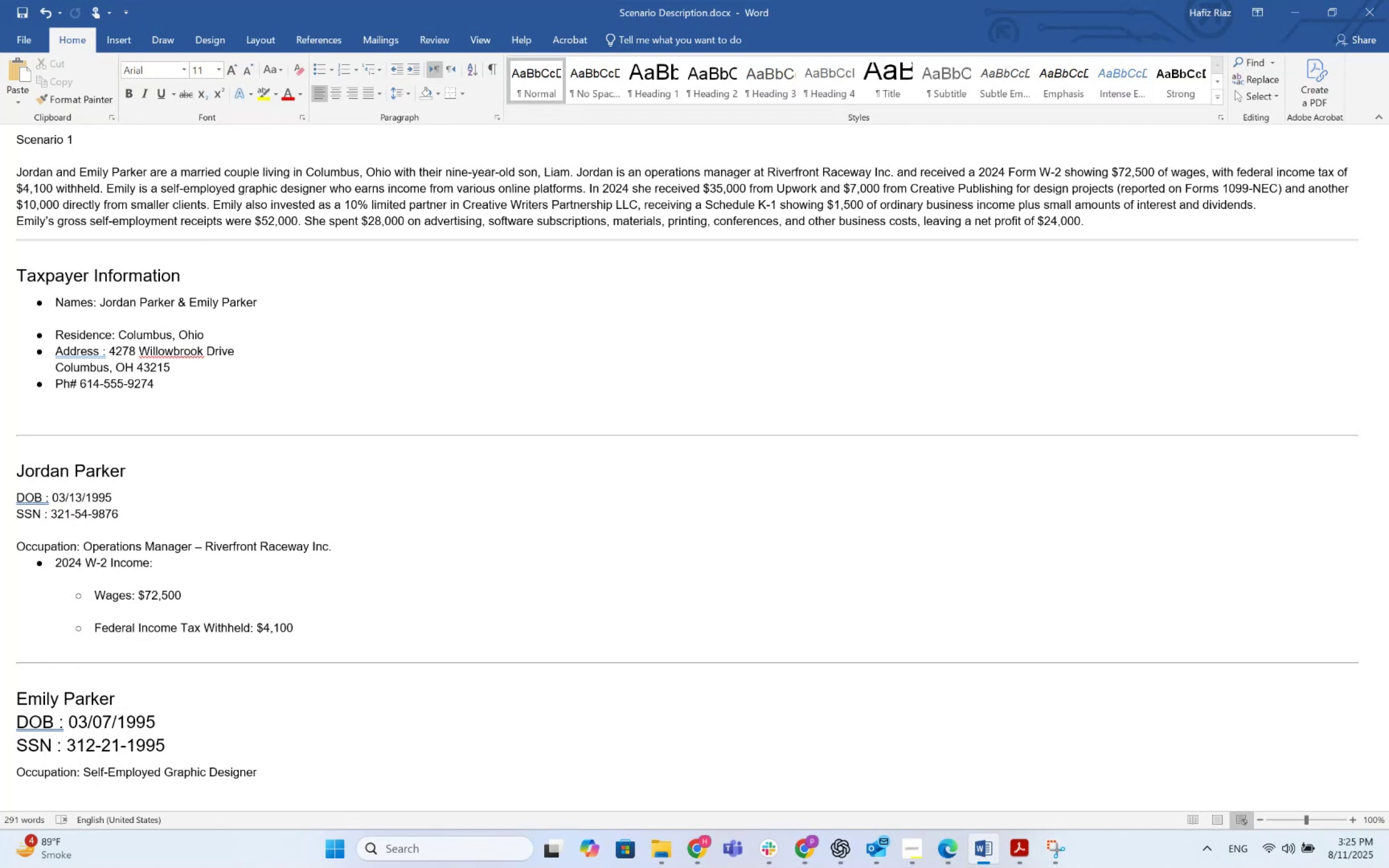 
wait(14.96)
 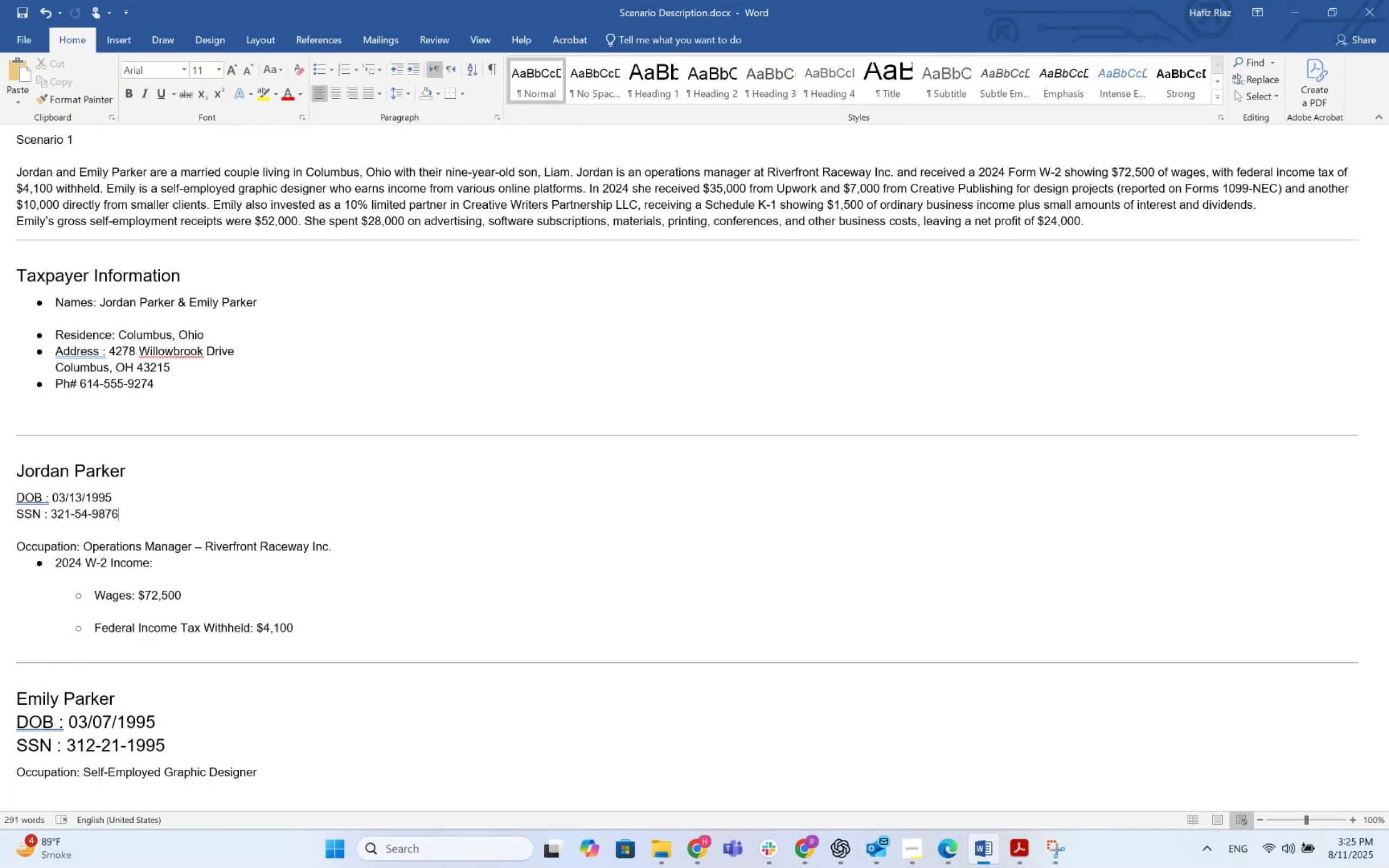 
key(Control+S)
 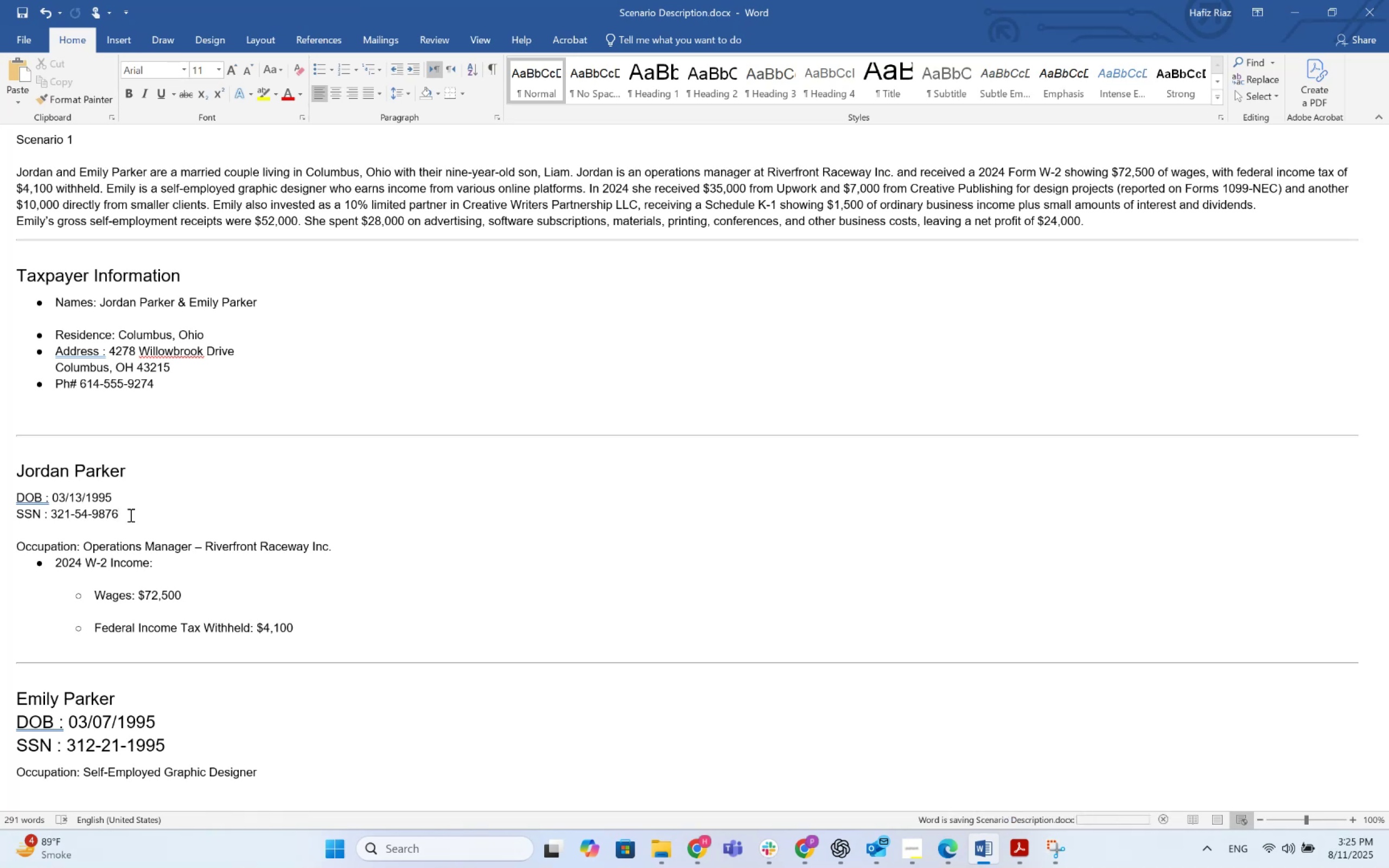 
key(Control+S)
 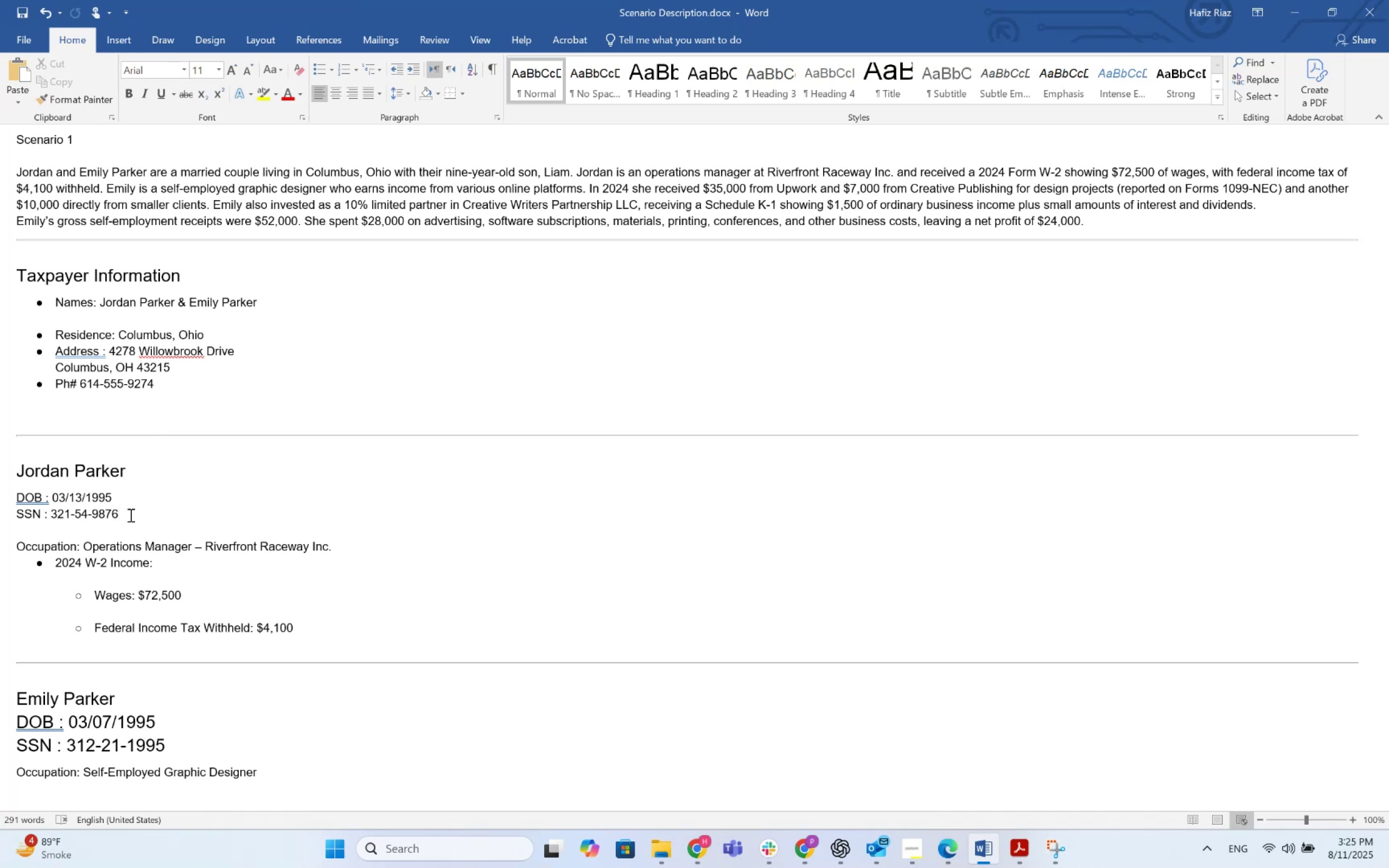 
key(Control+S)
 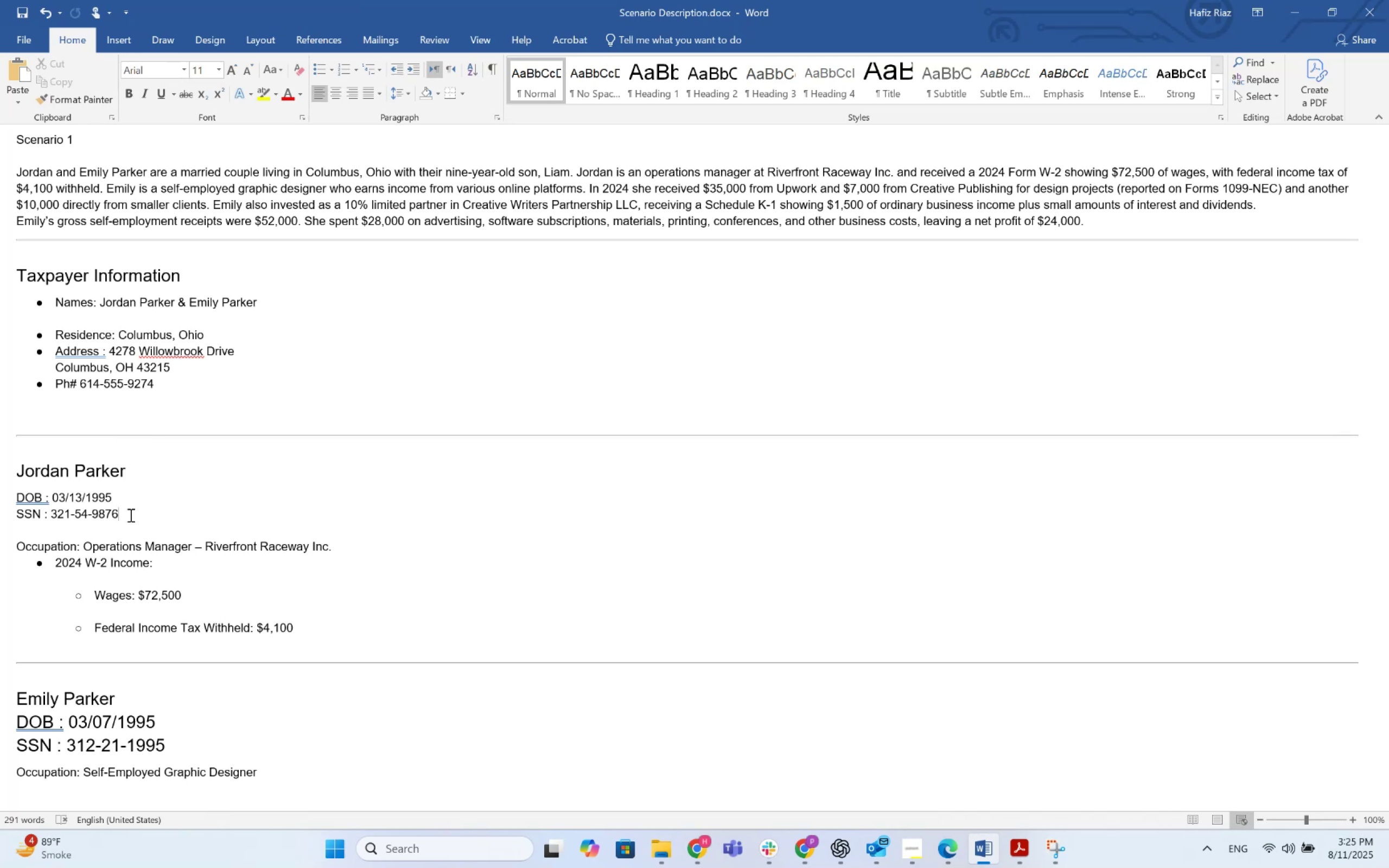 
key(Control+S)
 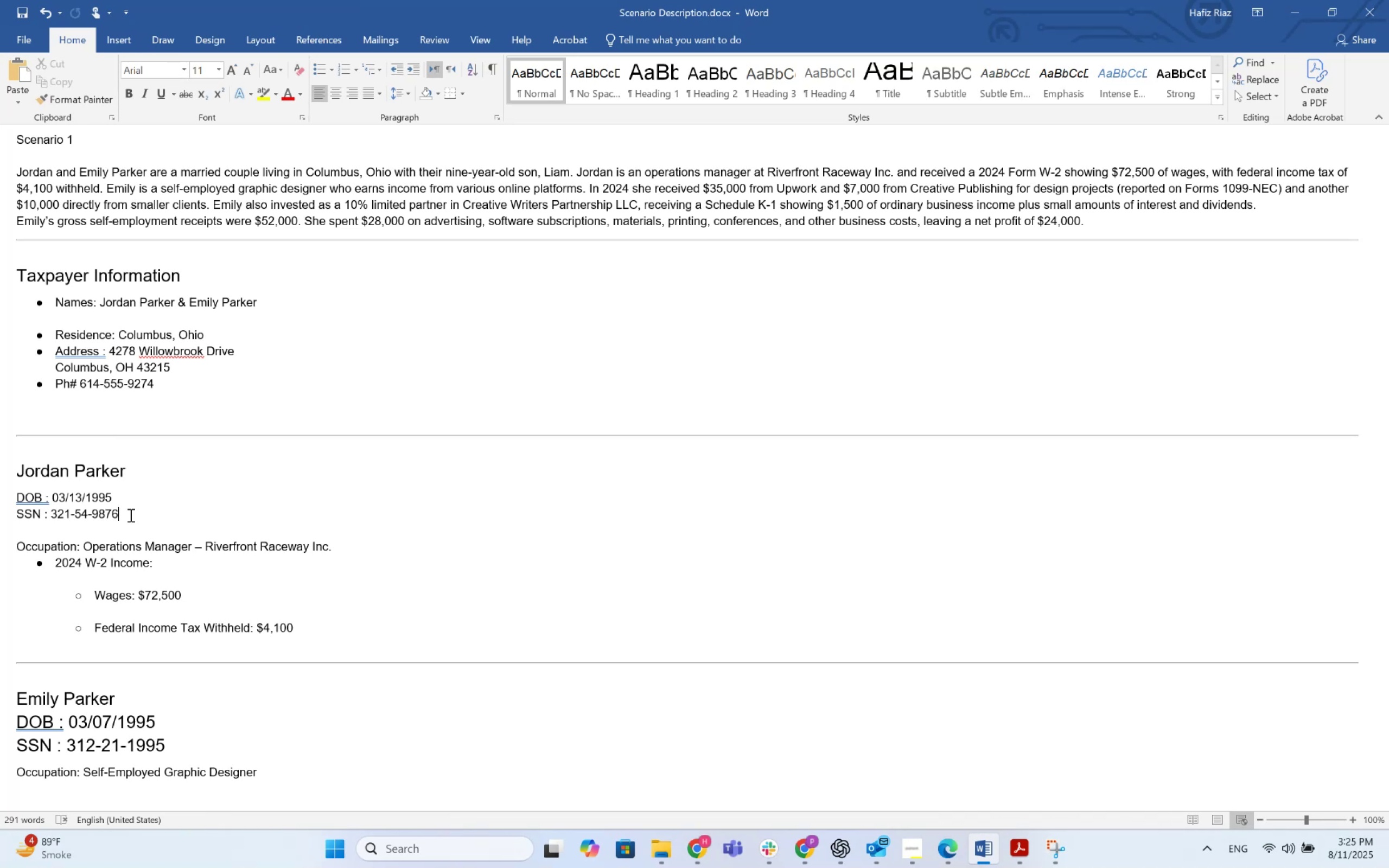 
key(Alt+AltLeft)
 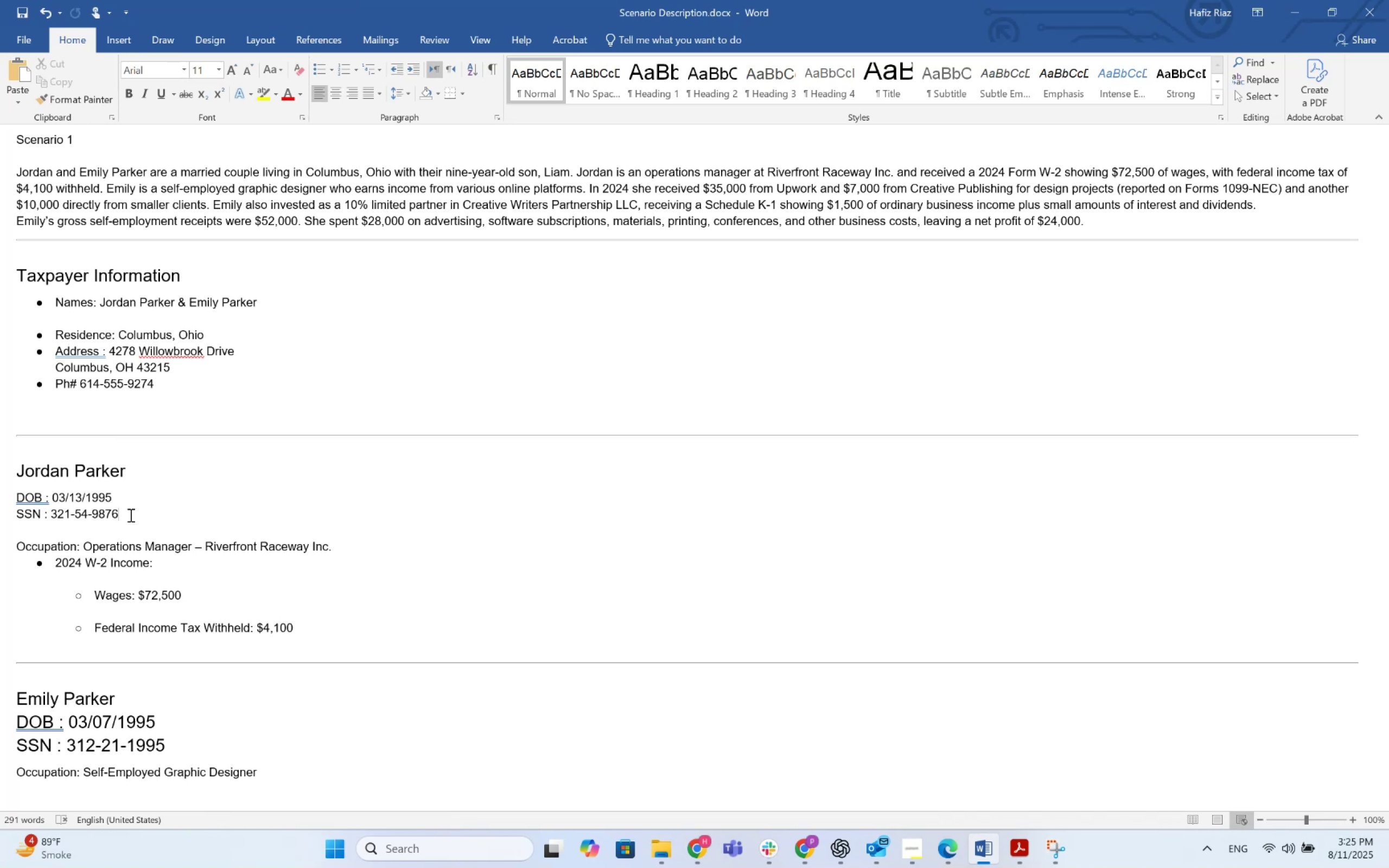 
key(Alt+Tab)
 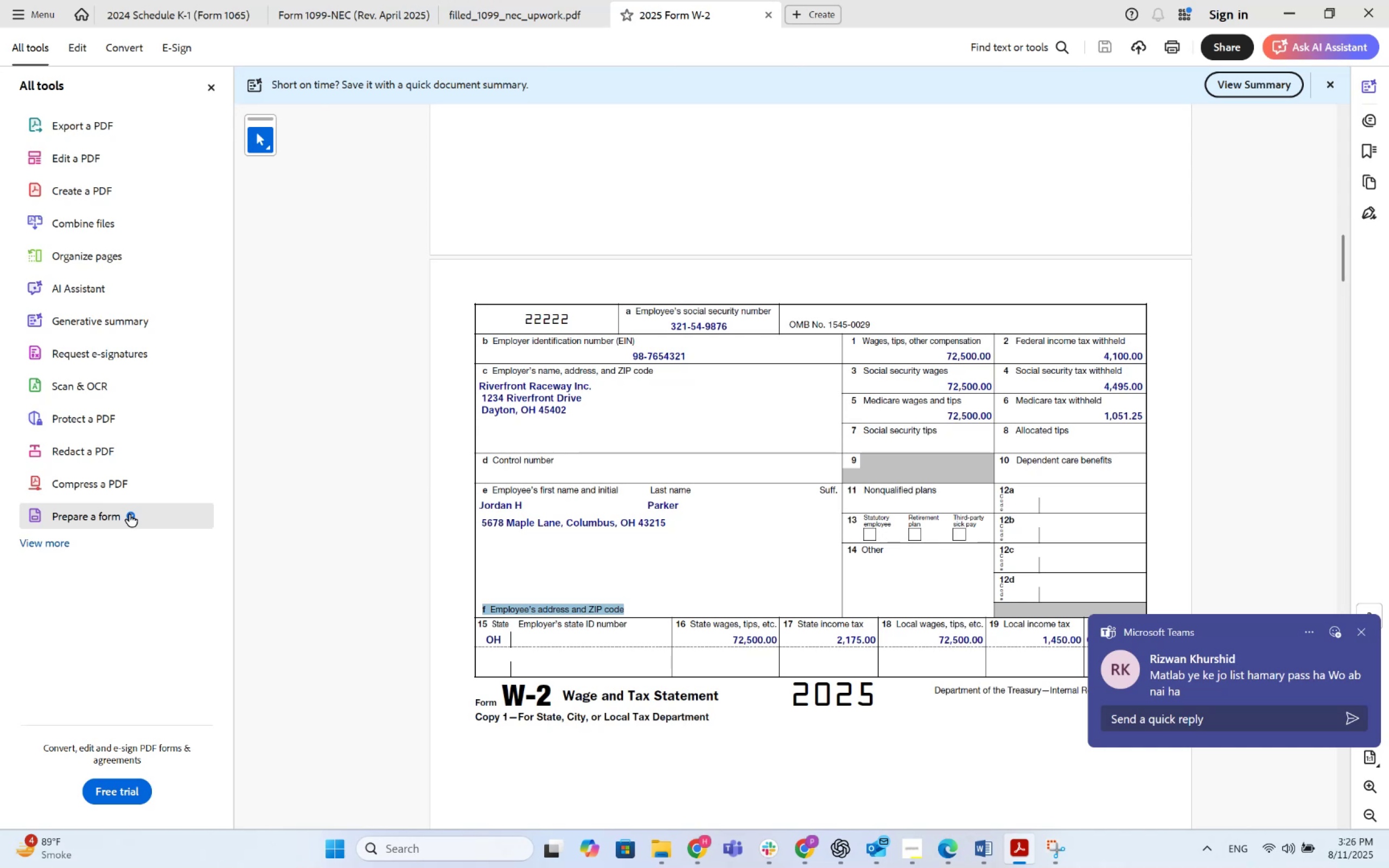 
wait(15.1)
 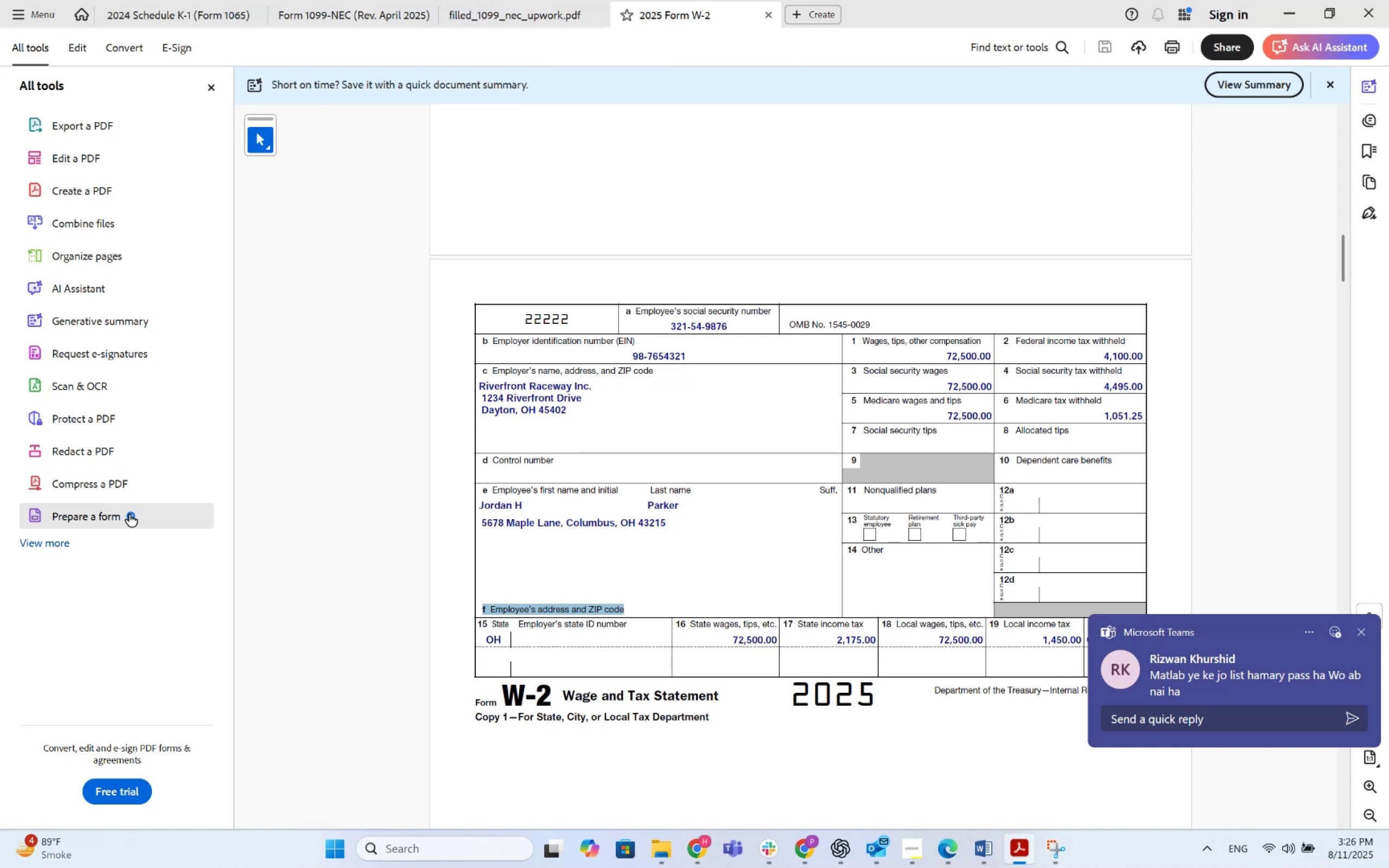 
left_click([919, 857])
 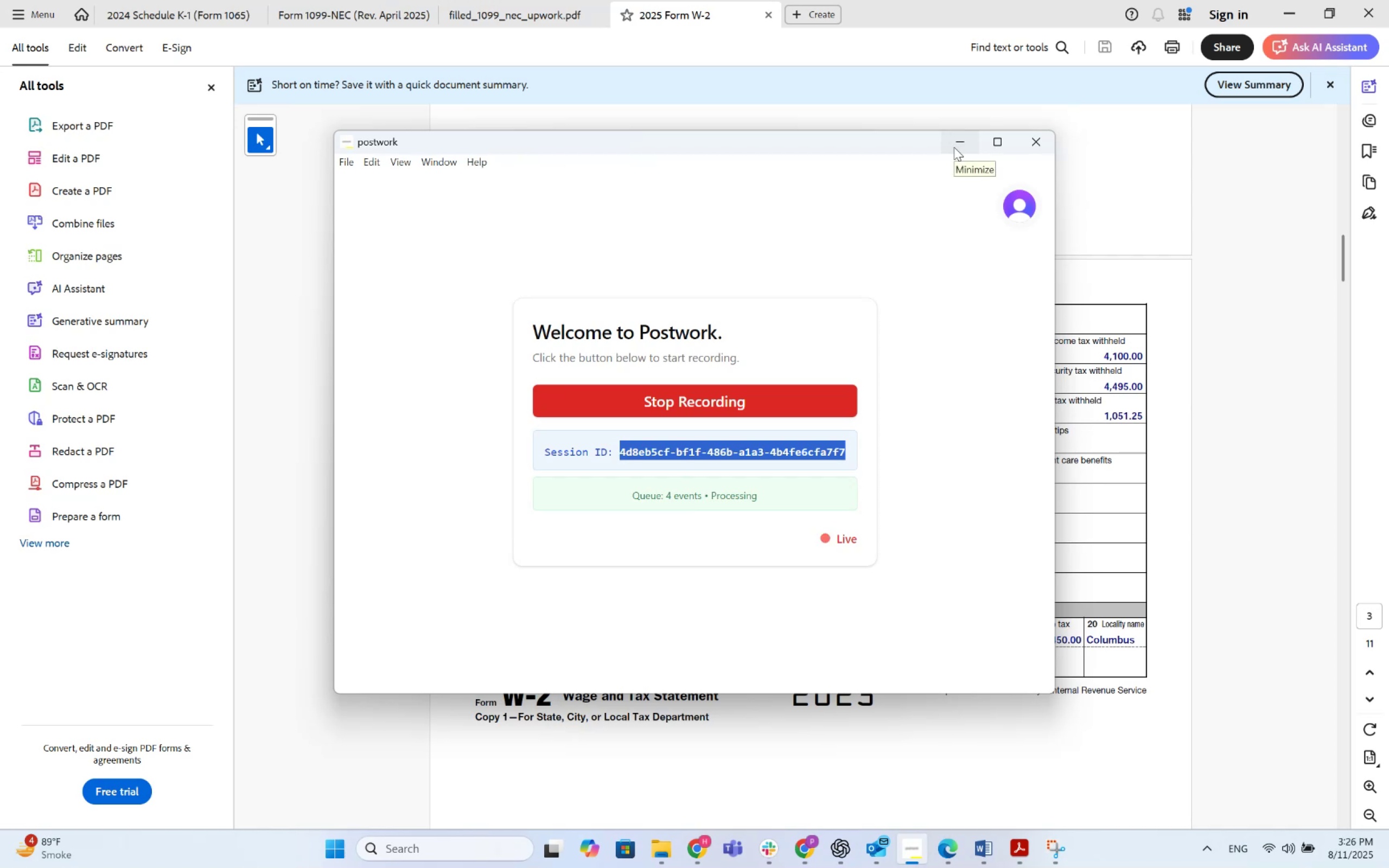 
wait(5.78)
 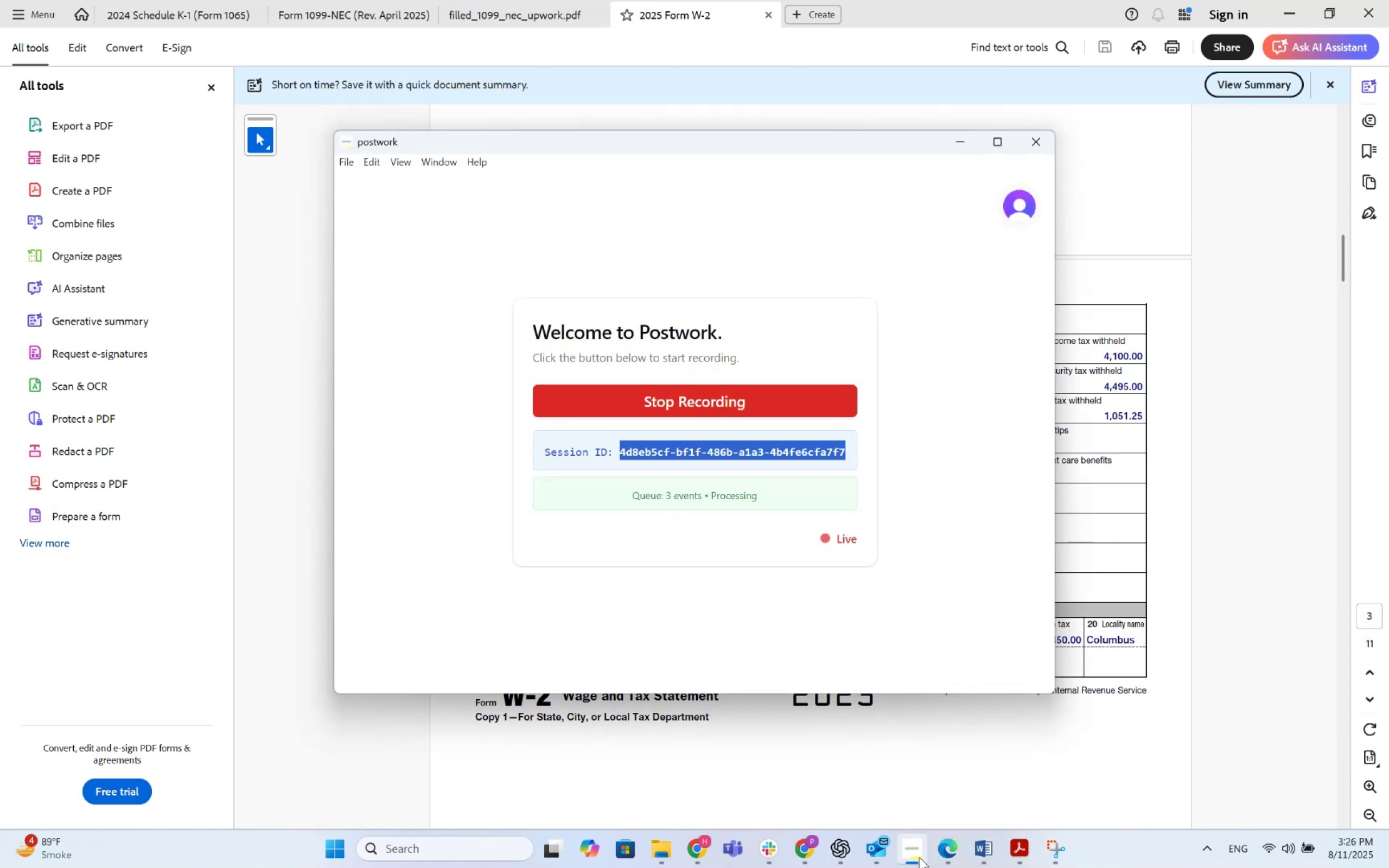 
left_click([954, 147])
 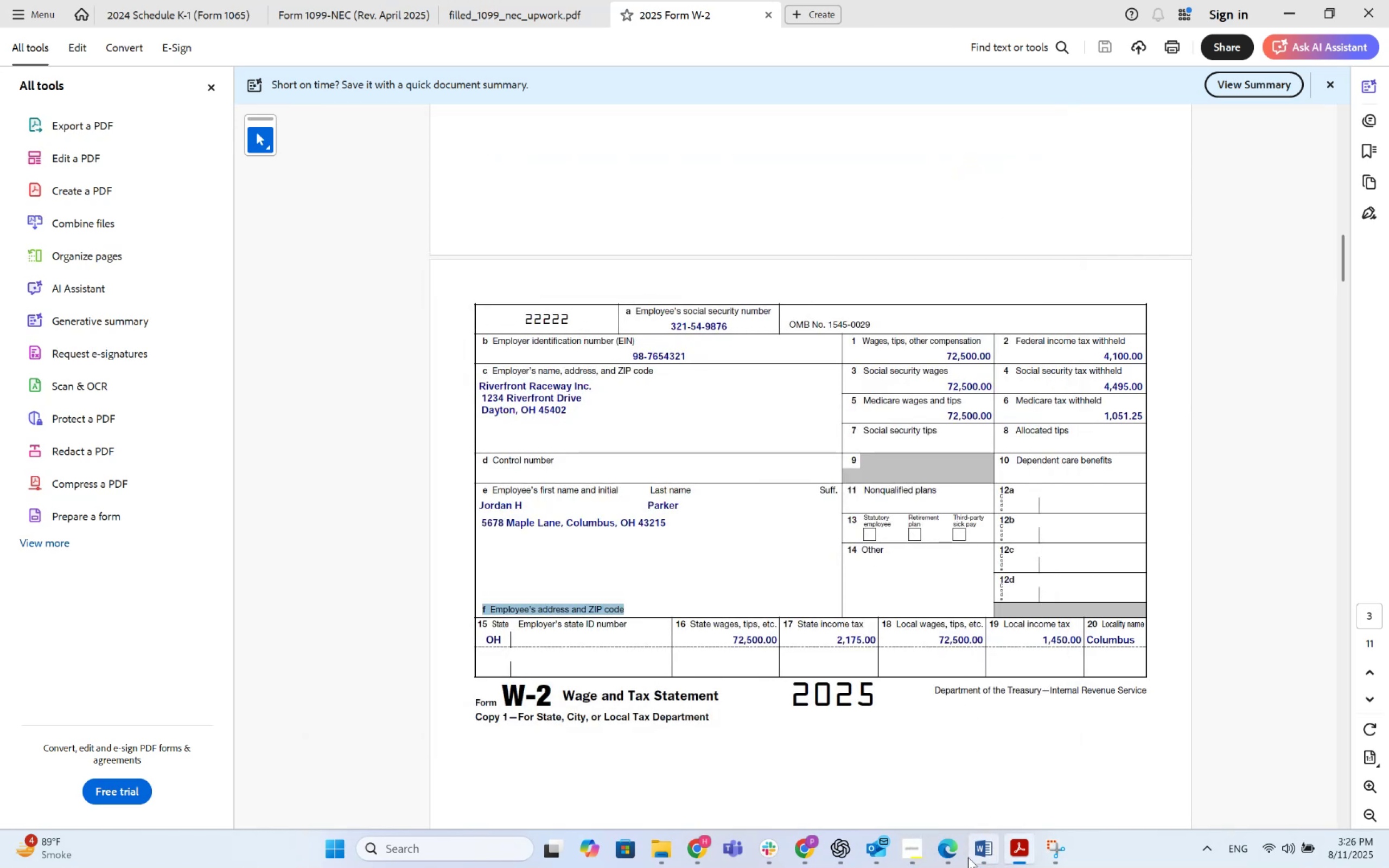 
left_click([957, 858])
 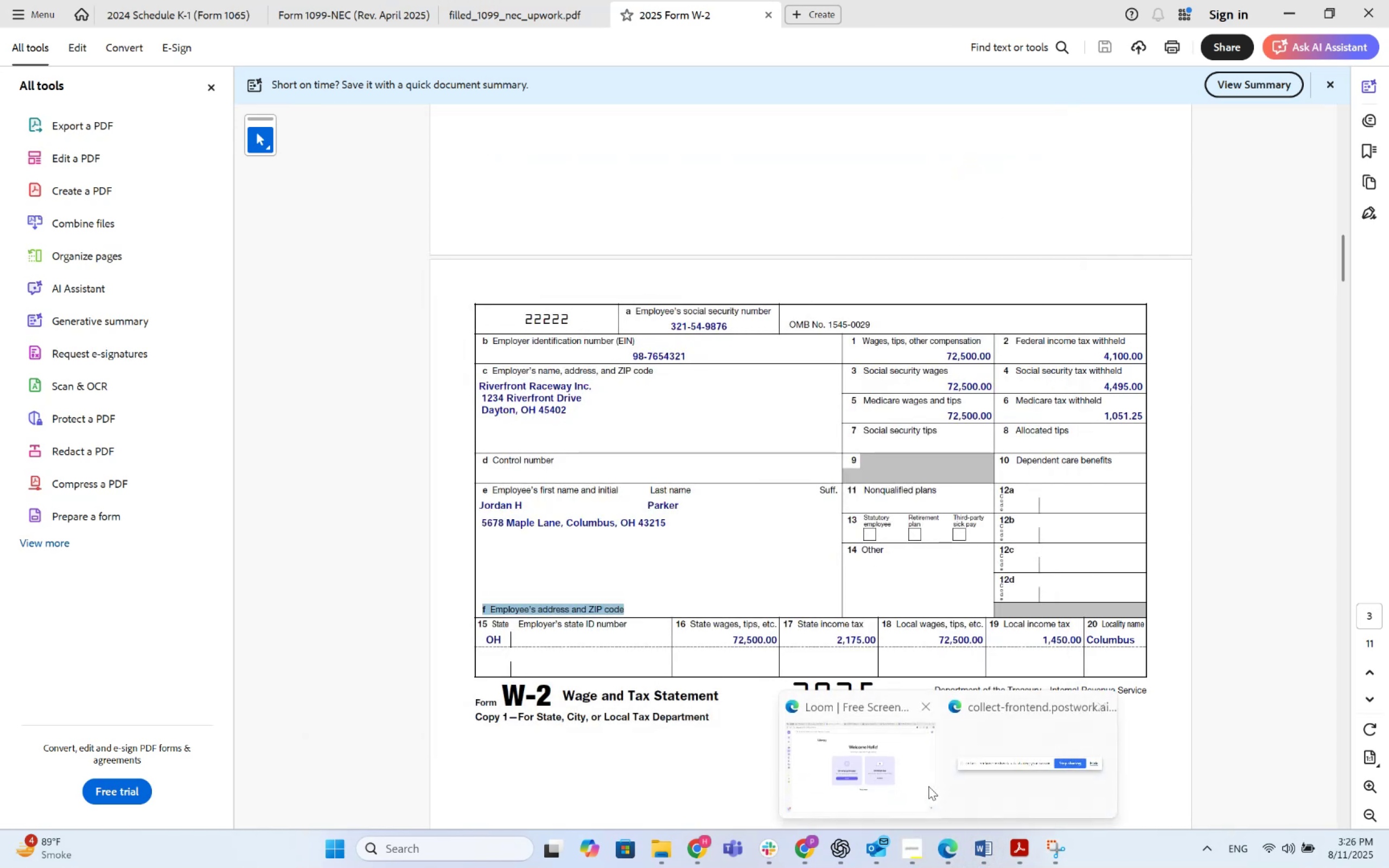 
left_click([922, 772])
 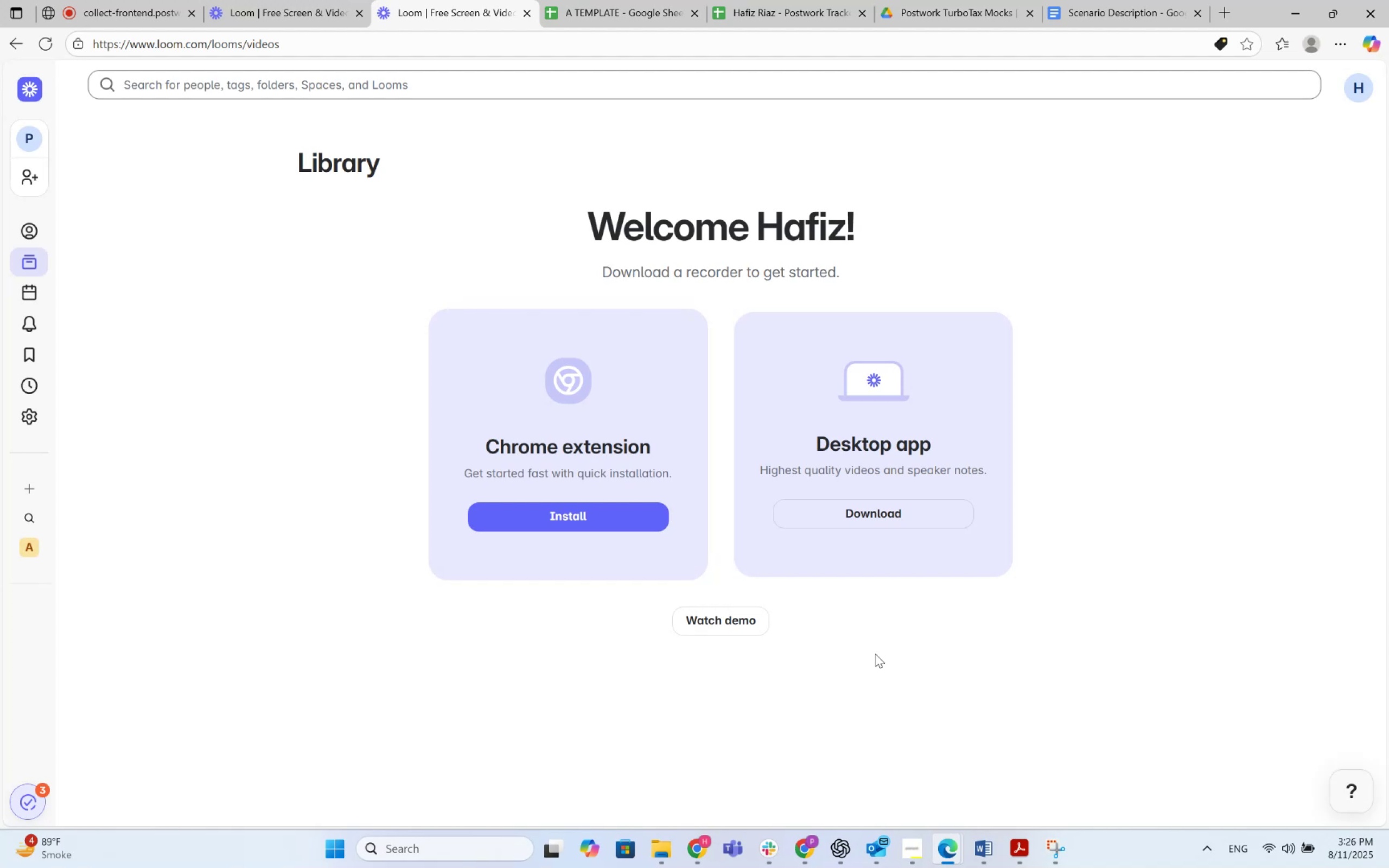 
wait(15.97)
 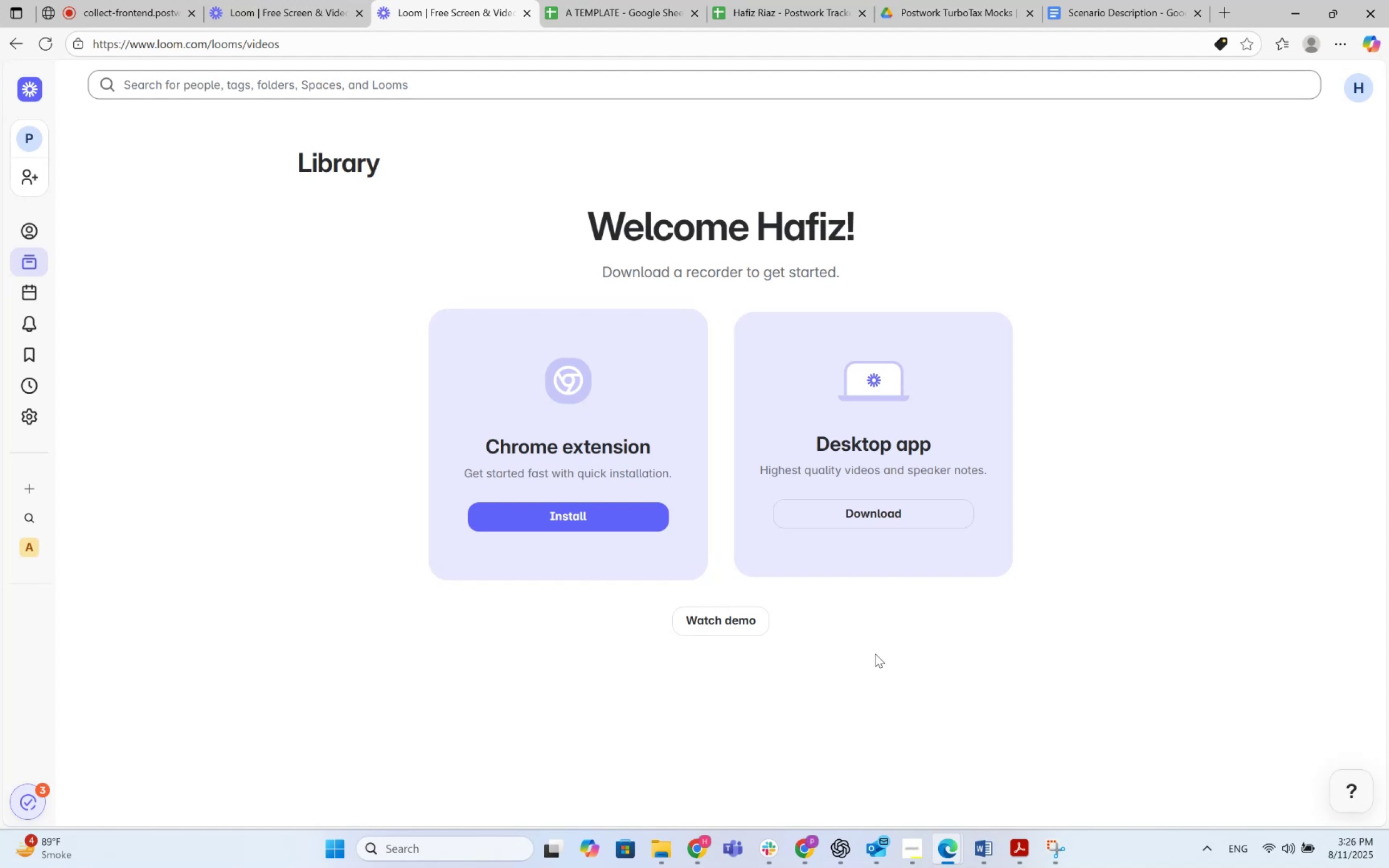 
left_click([396, 847])
 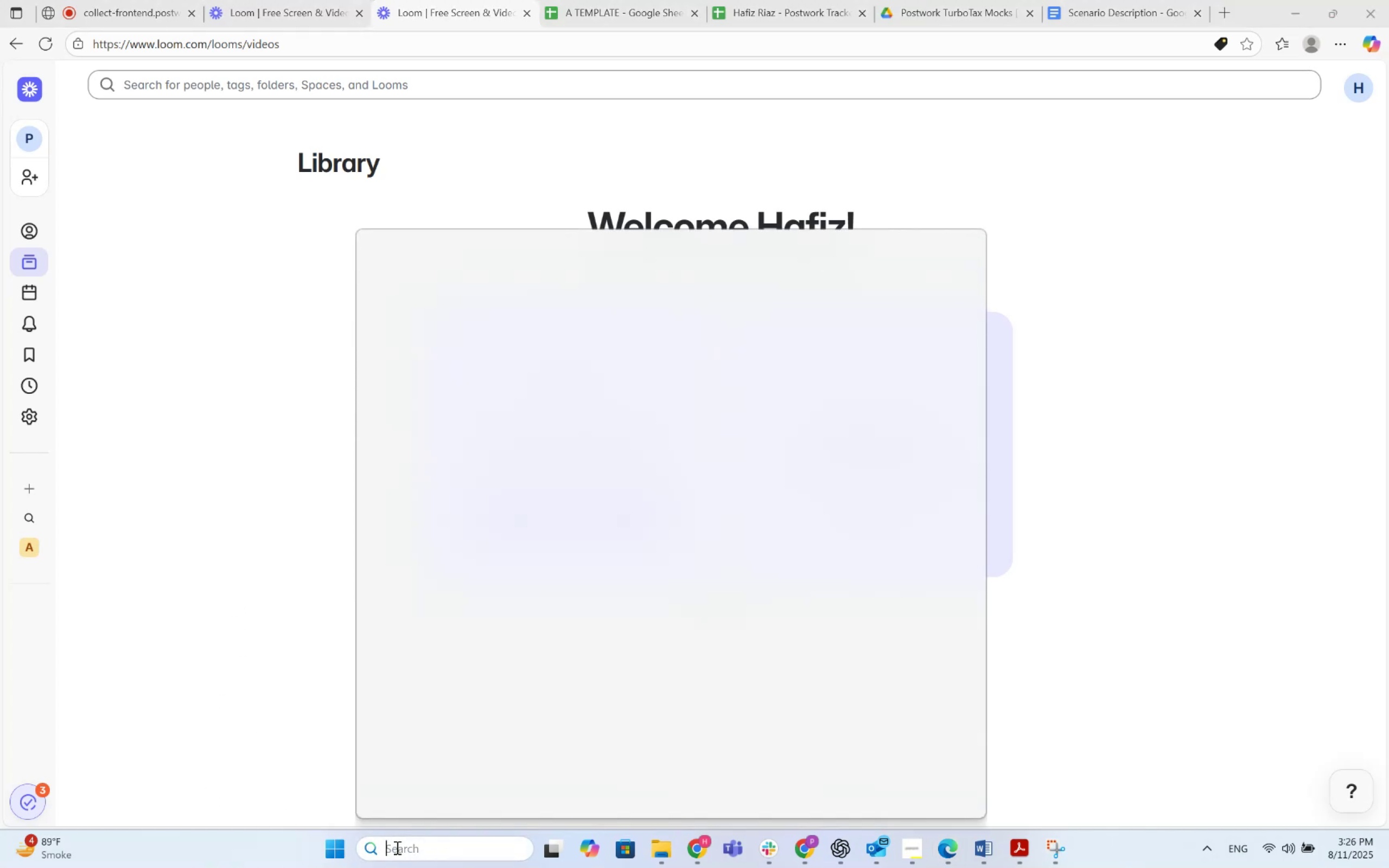 
type(notif)
 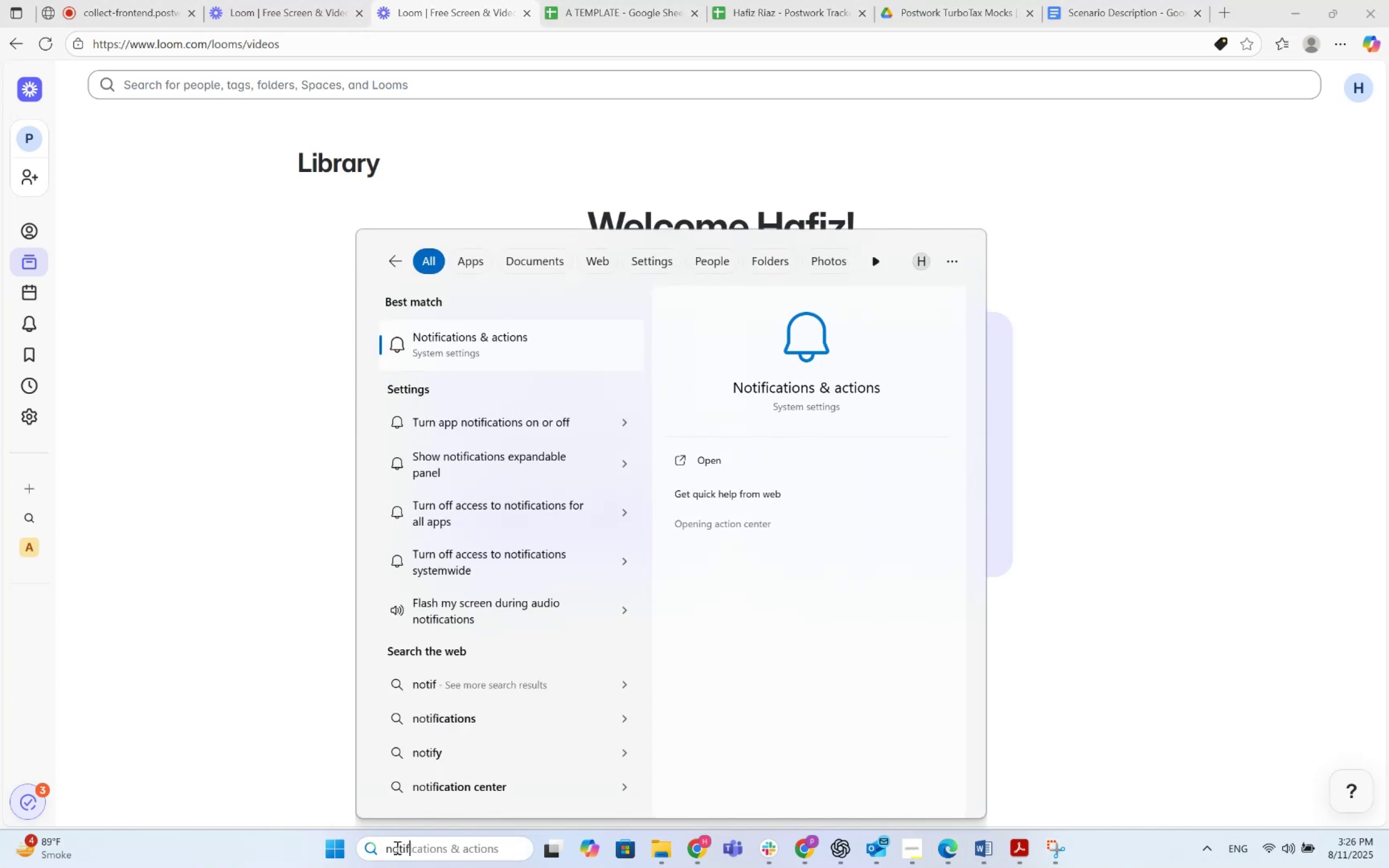 
key(Enter)
 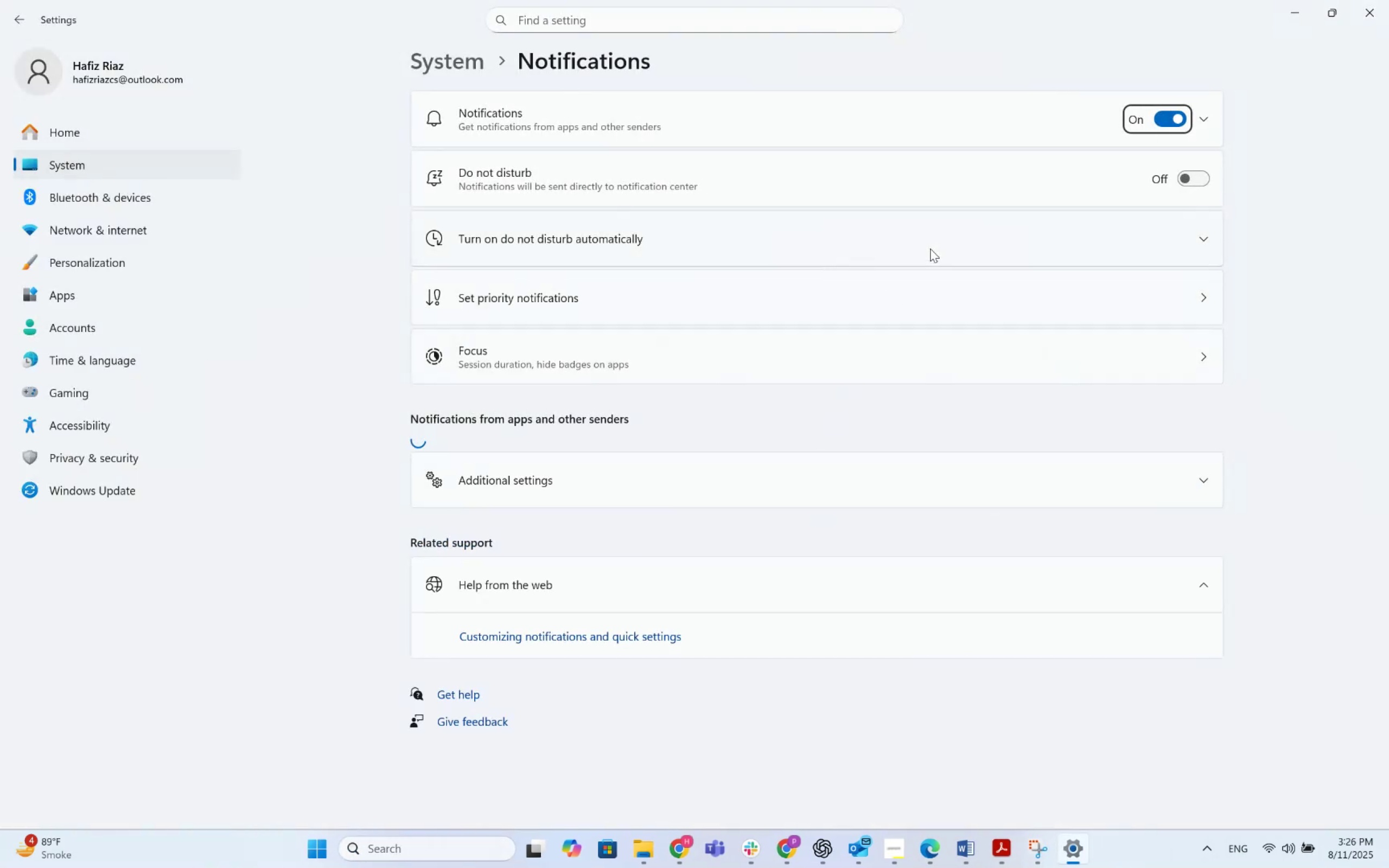 
left_click([1160, 125])
 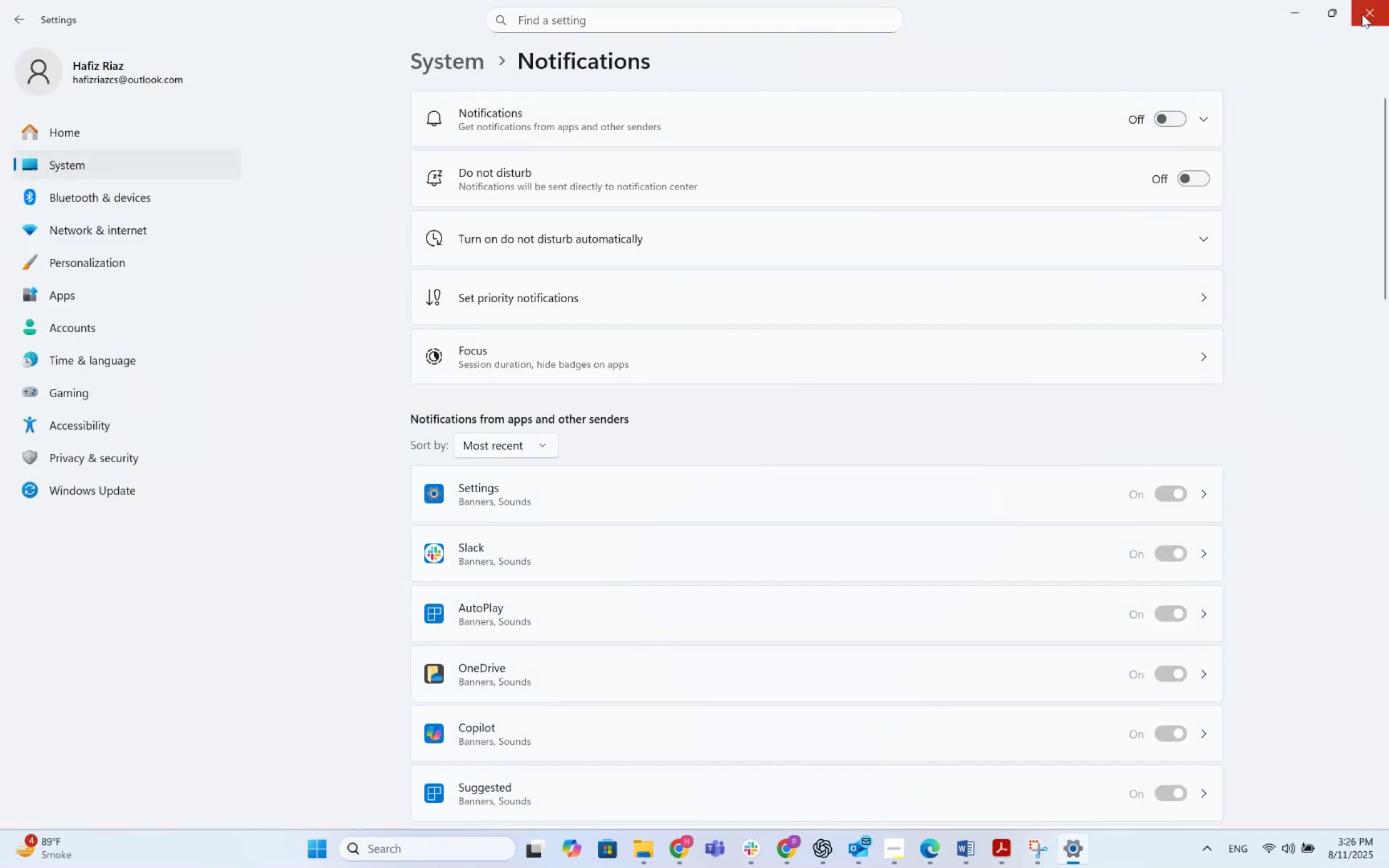 
left_click([1362, 14])
 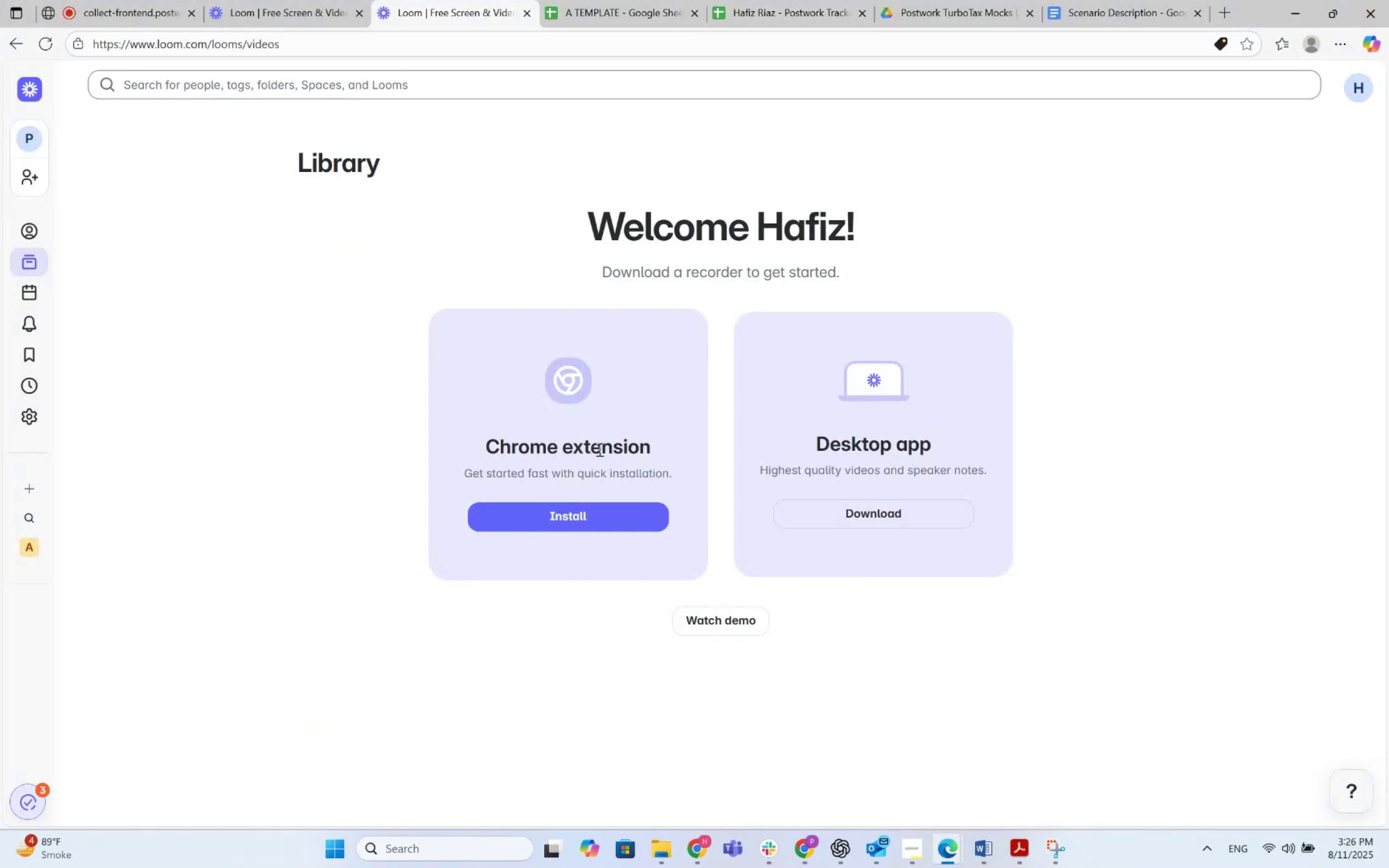 
key(Alt+AltLeft)
 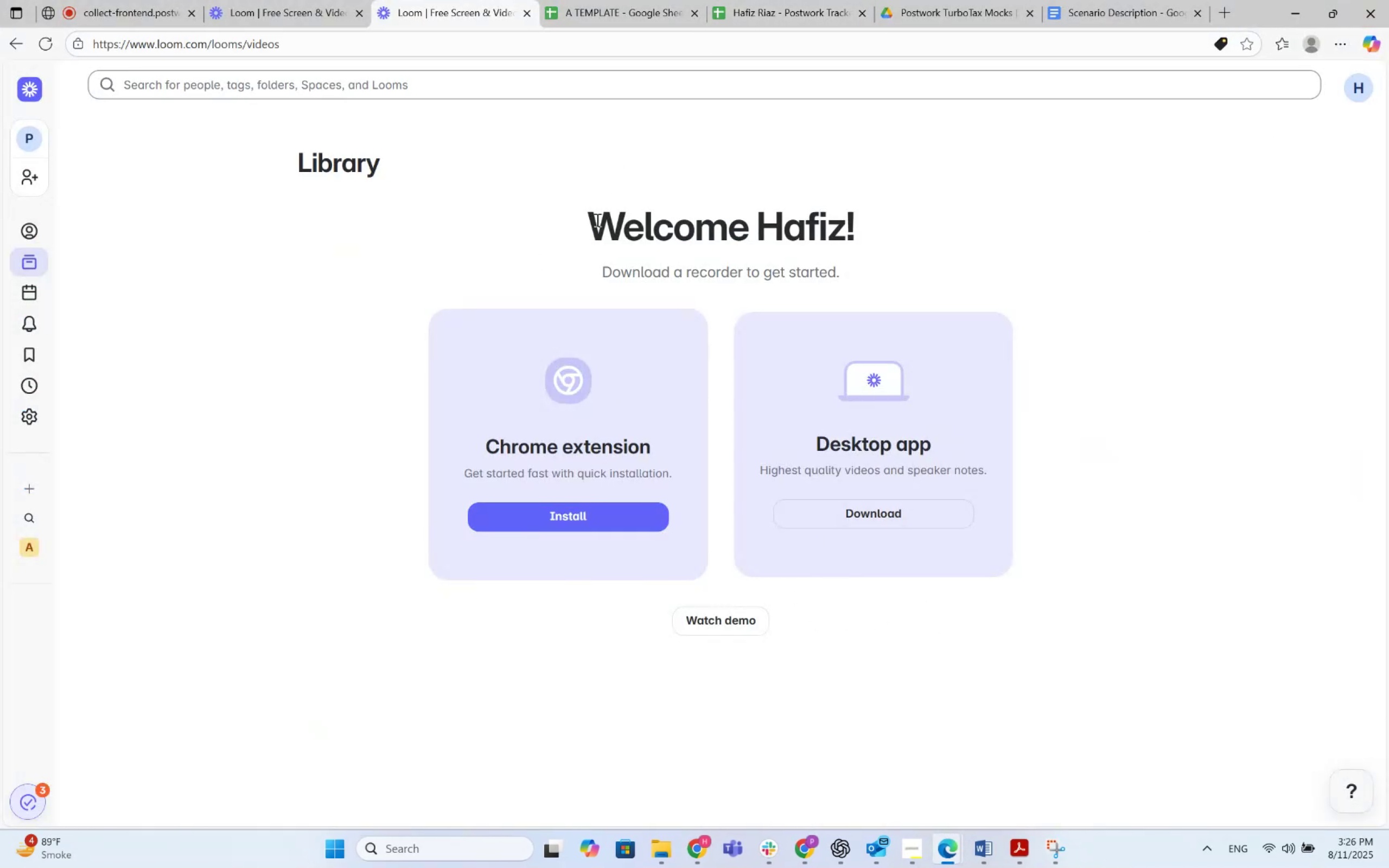 
key(Alt+Tab)
 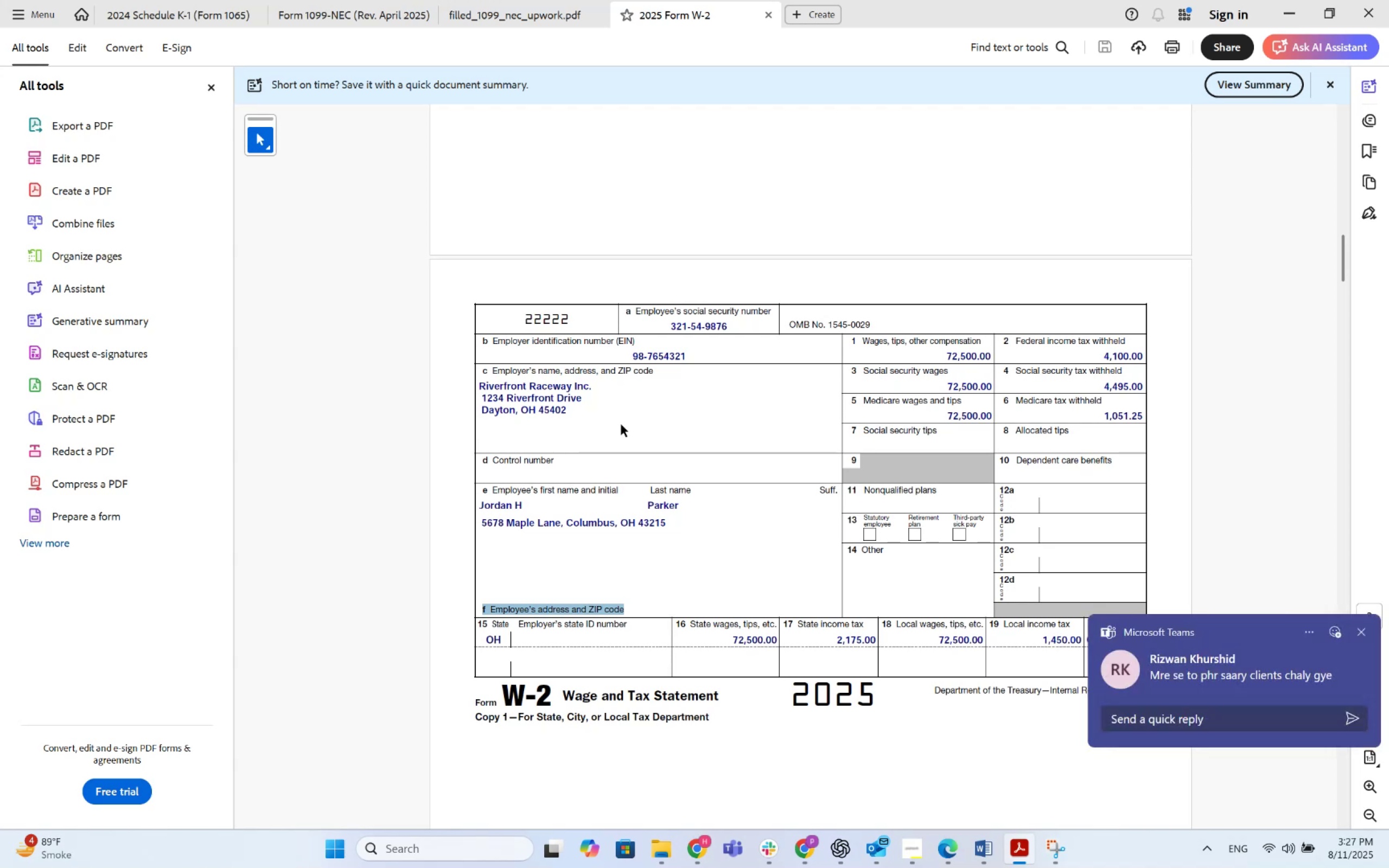 
wait(77.67)
 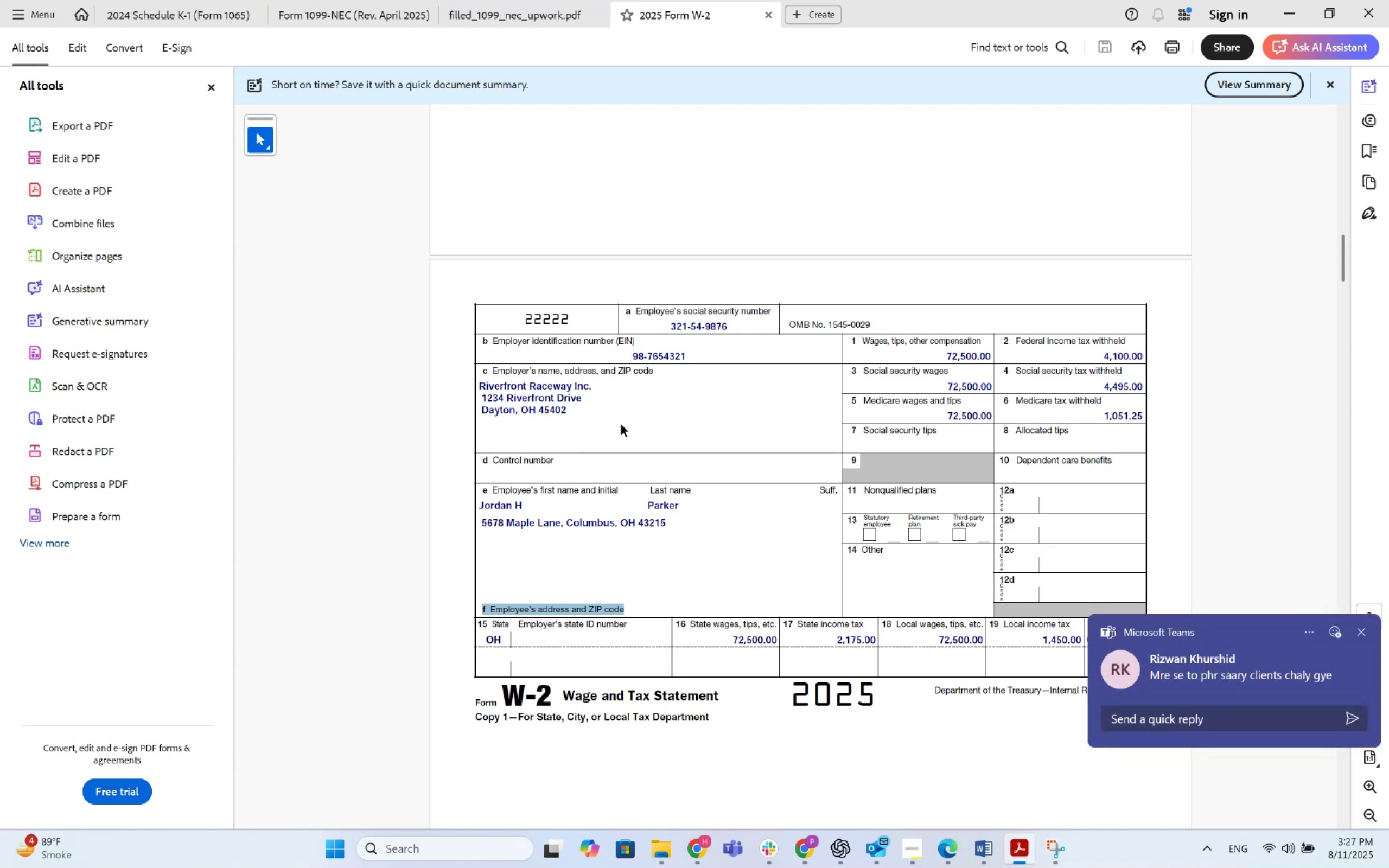 
left_click([1364, 637])
 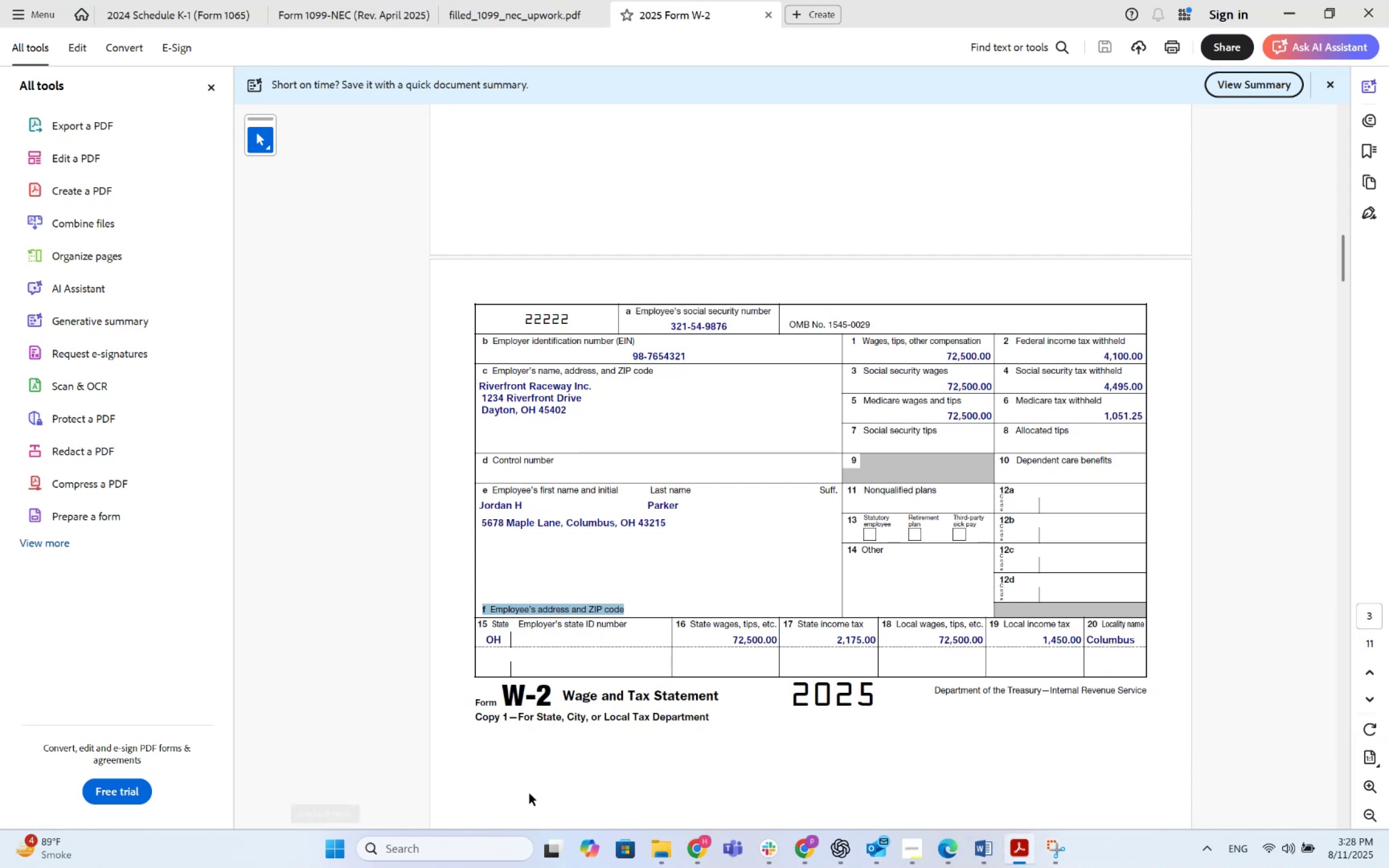 
left_click([449, 848])
 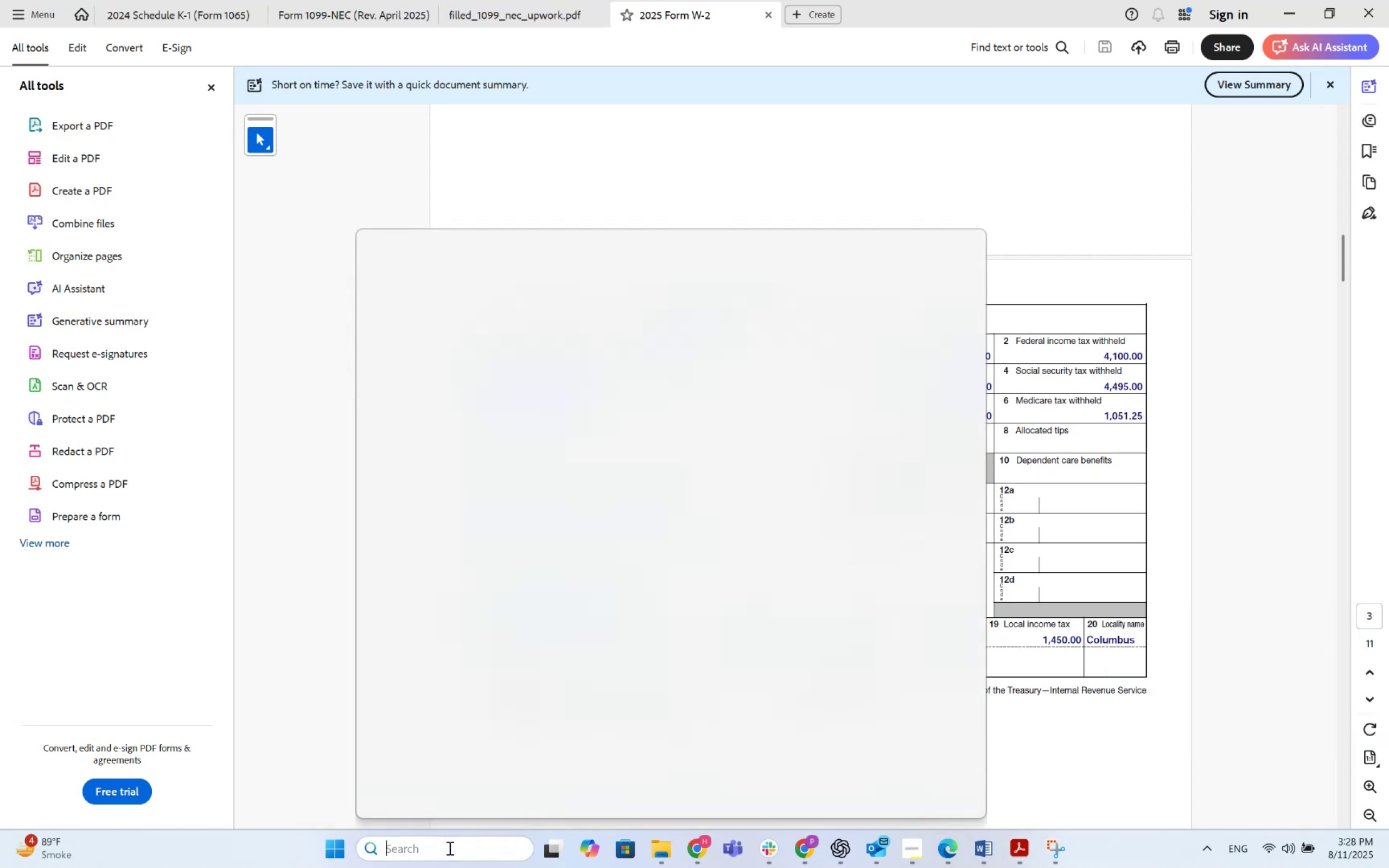 
type(noti)
 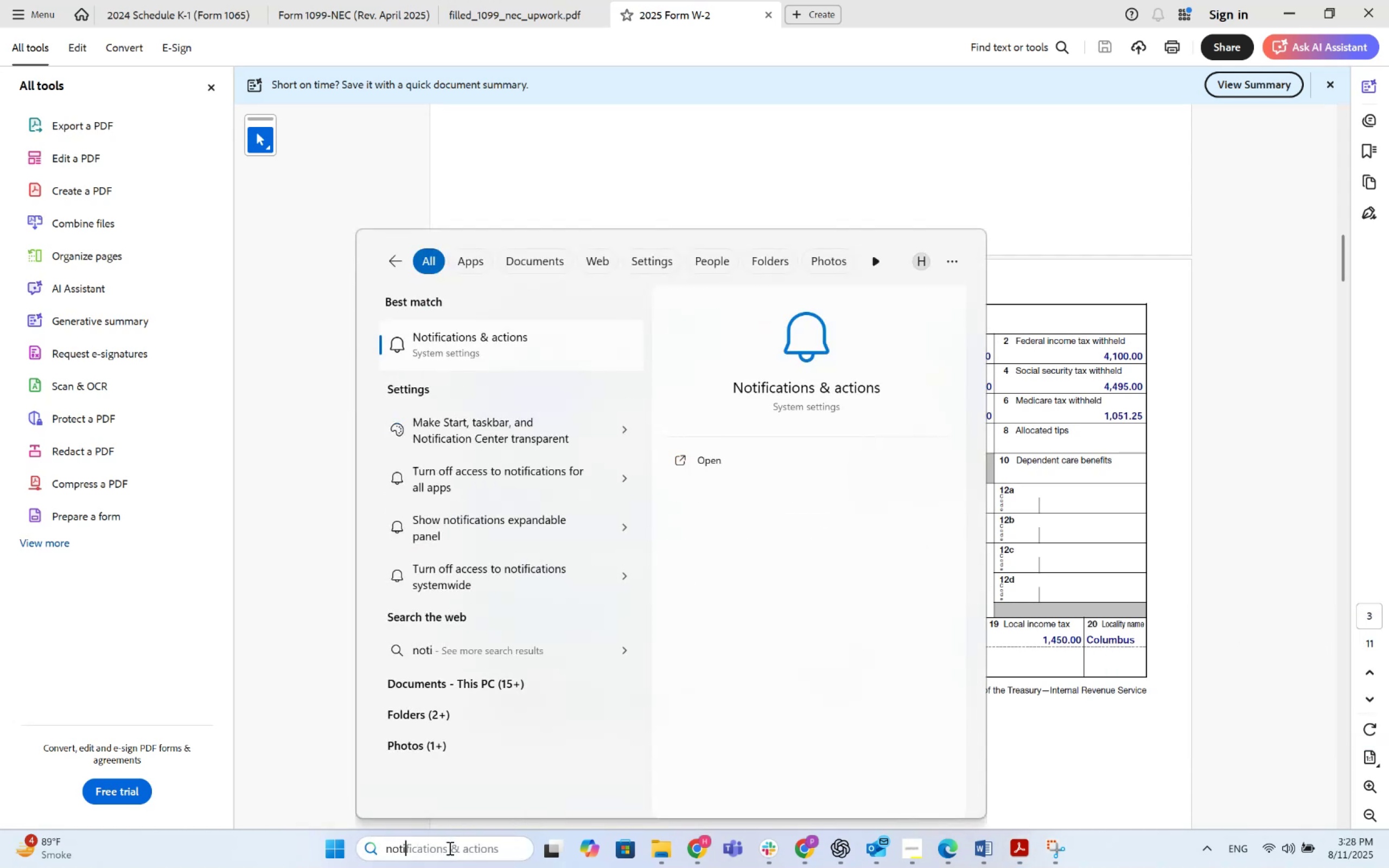 
key(Enter)
 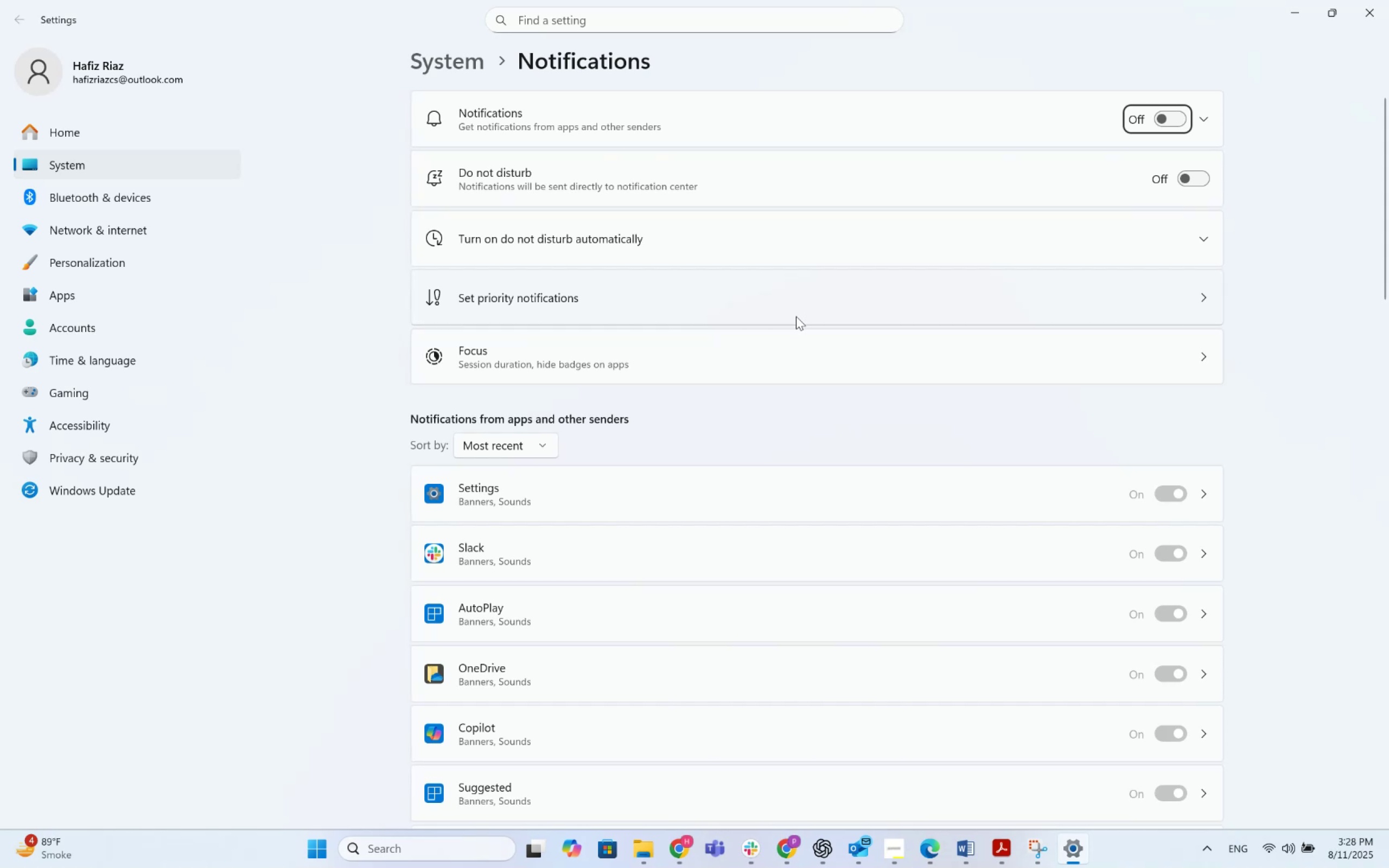 
wait(11.26)
 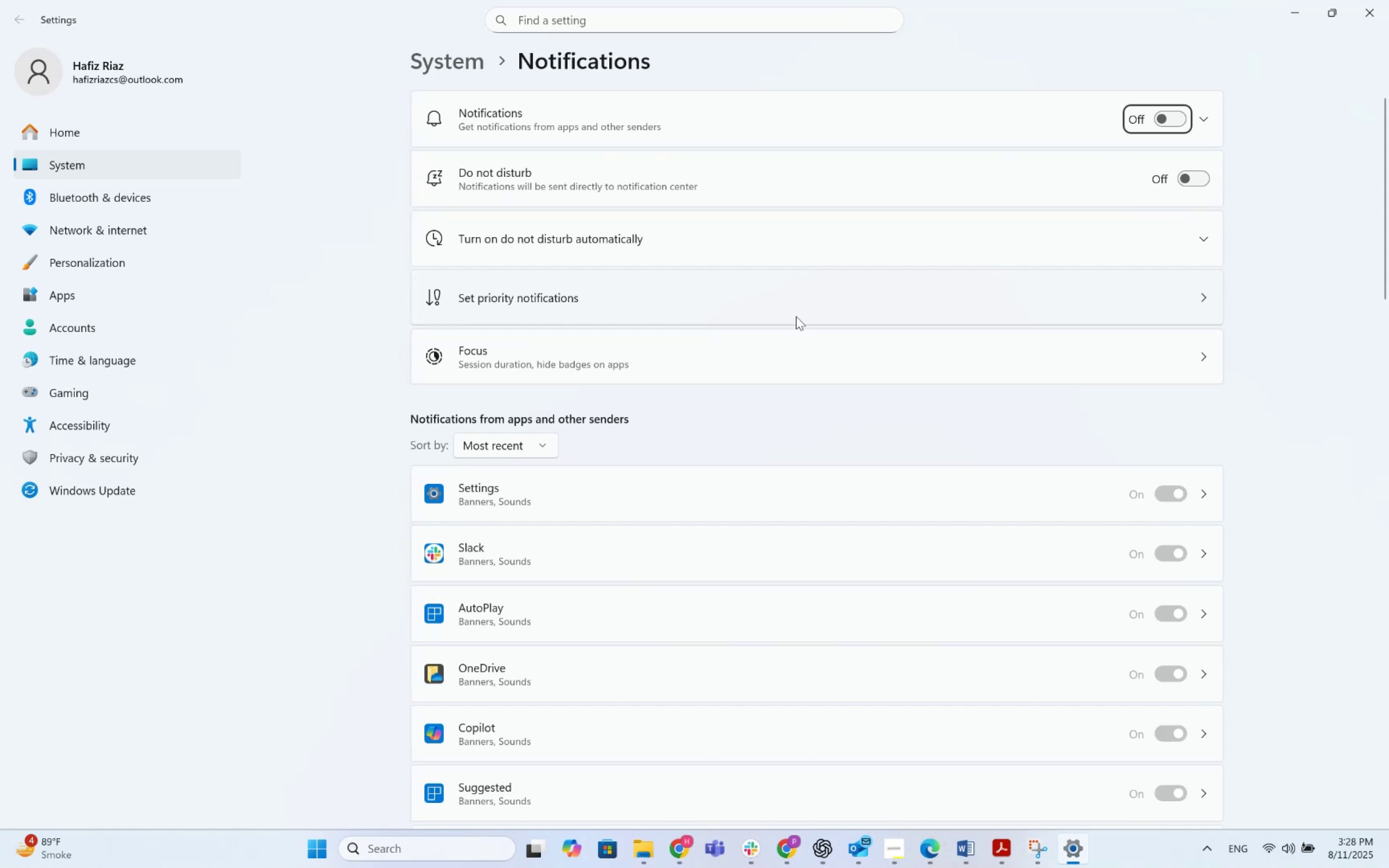 
scroll: coordinate [882, 560], scroll_direction: up, amount: 7.0
 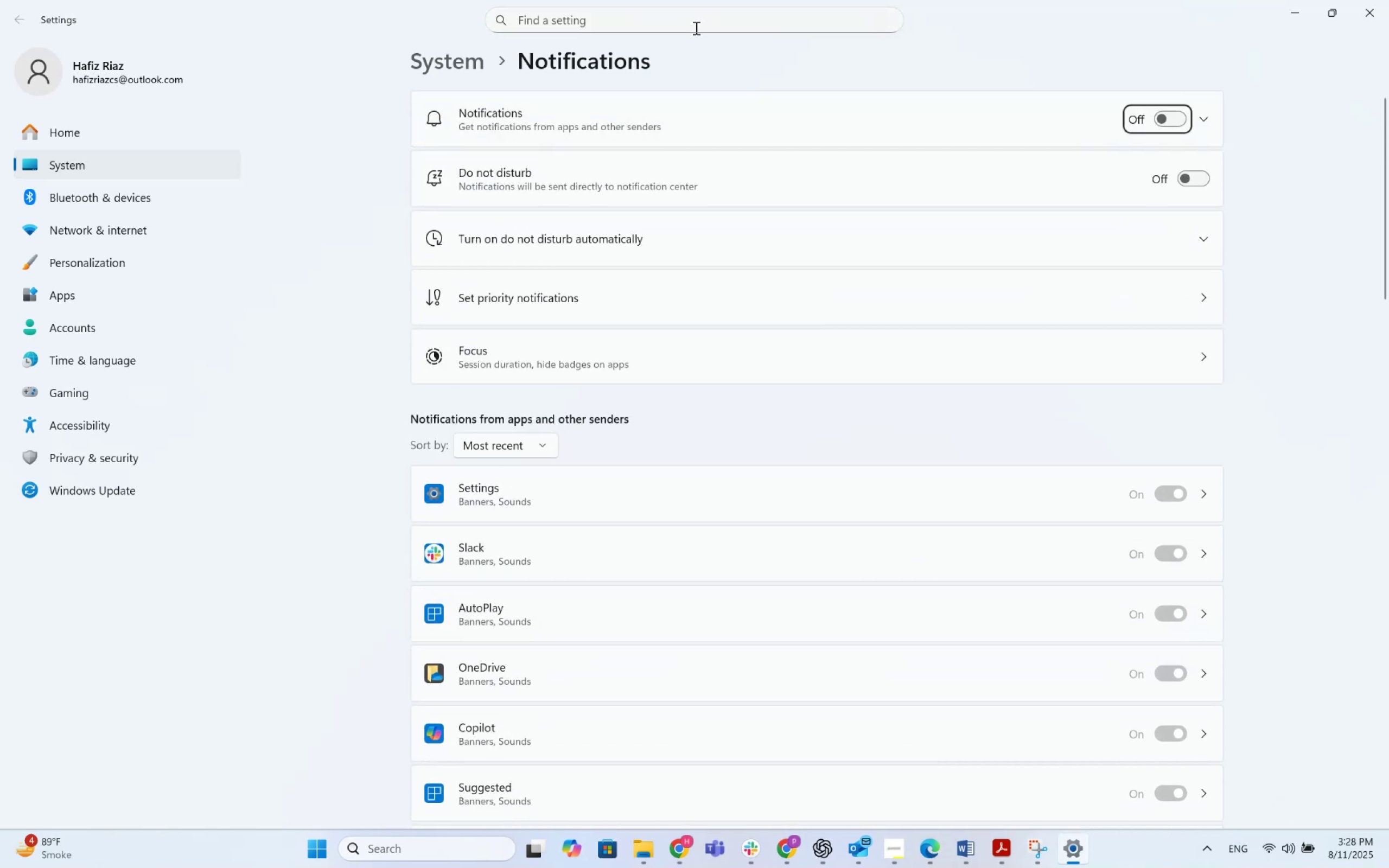 
left_click([692, 22])
 